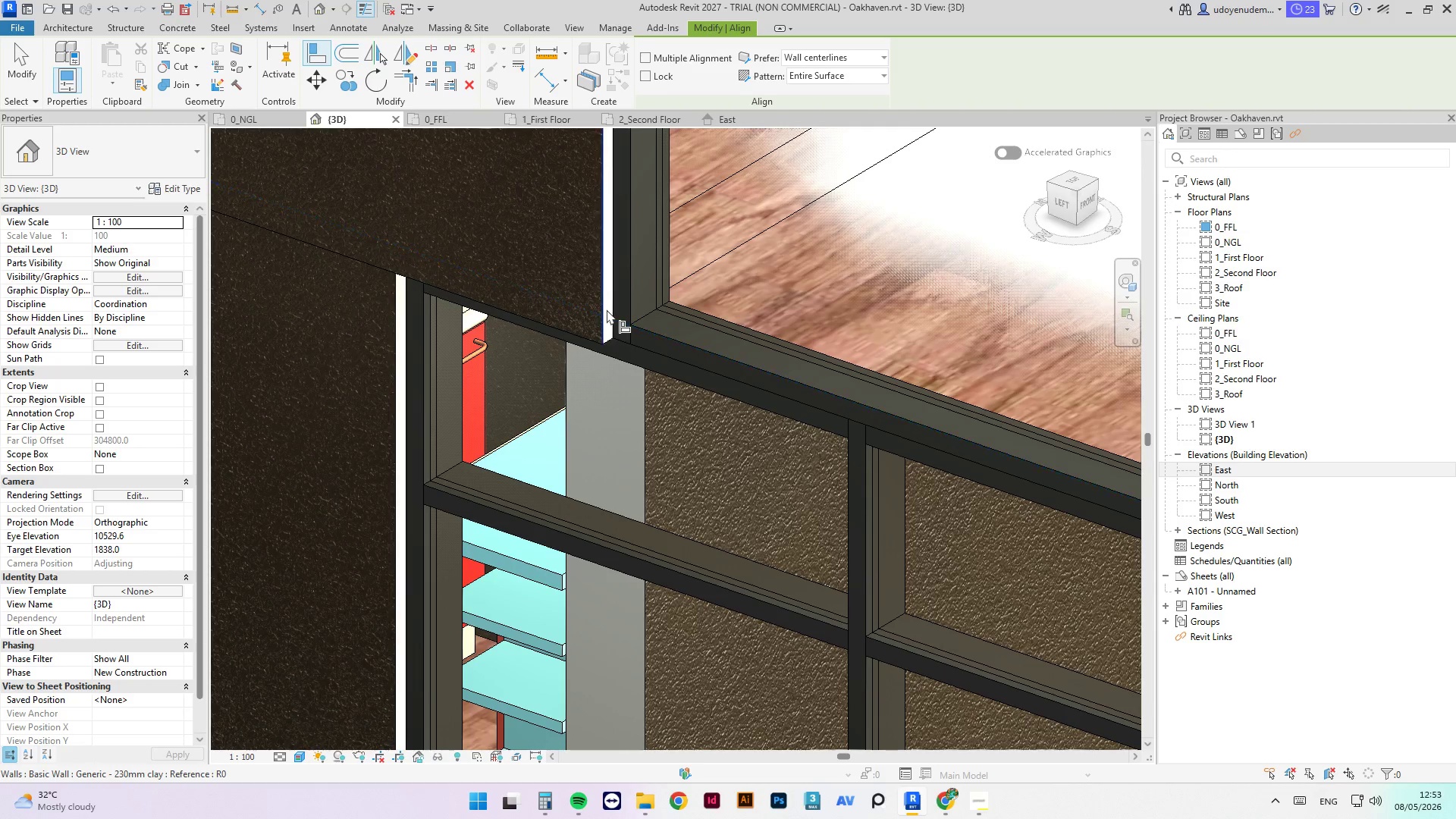 
key(Tab)
 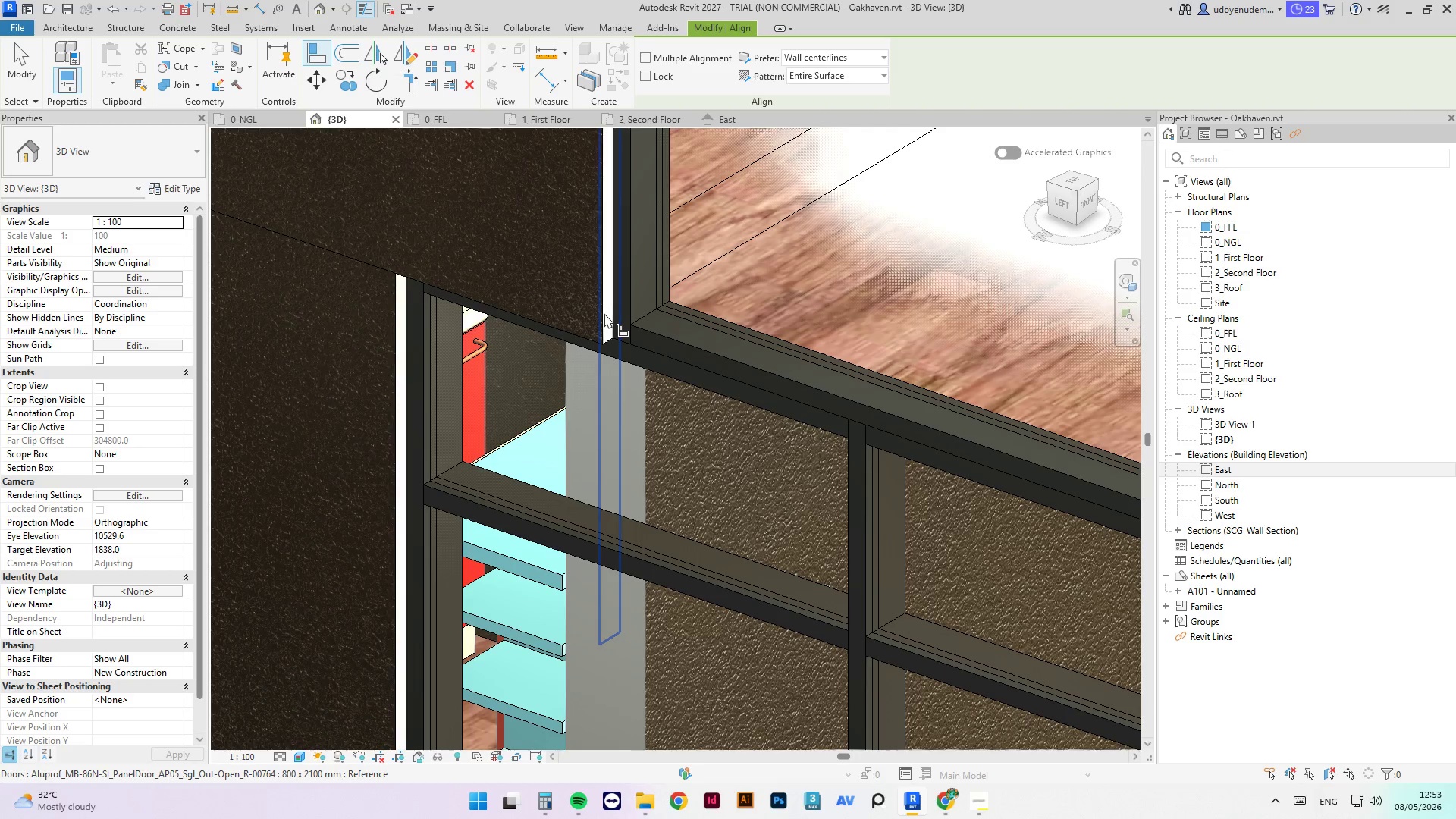 
scroll: coordinate [604, 313], scroll_direction: up, amount: 4.0
 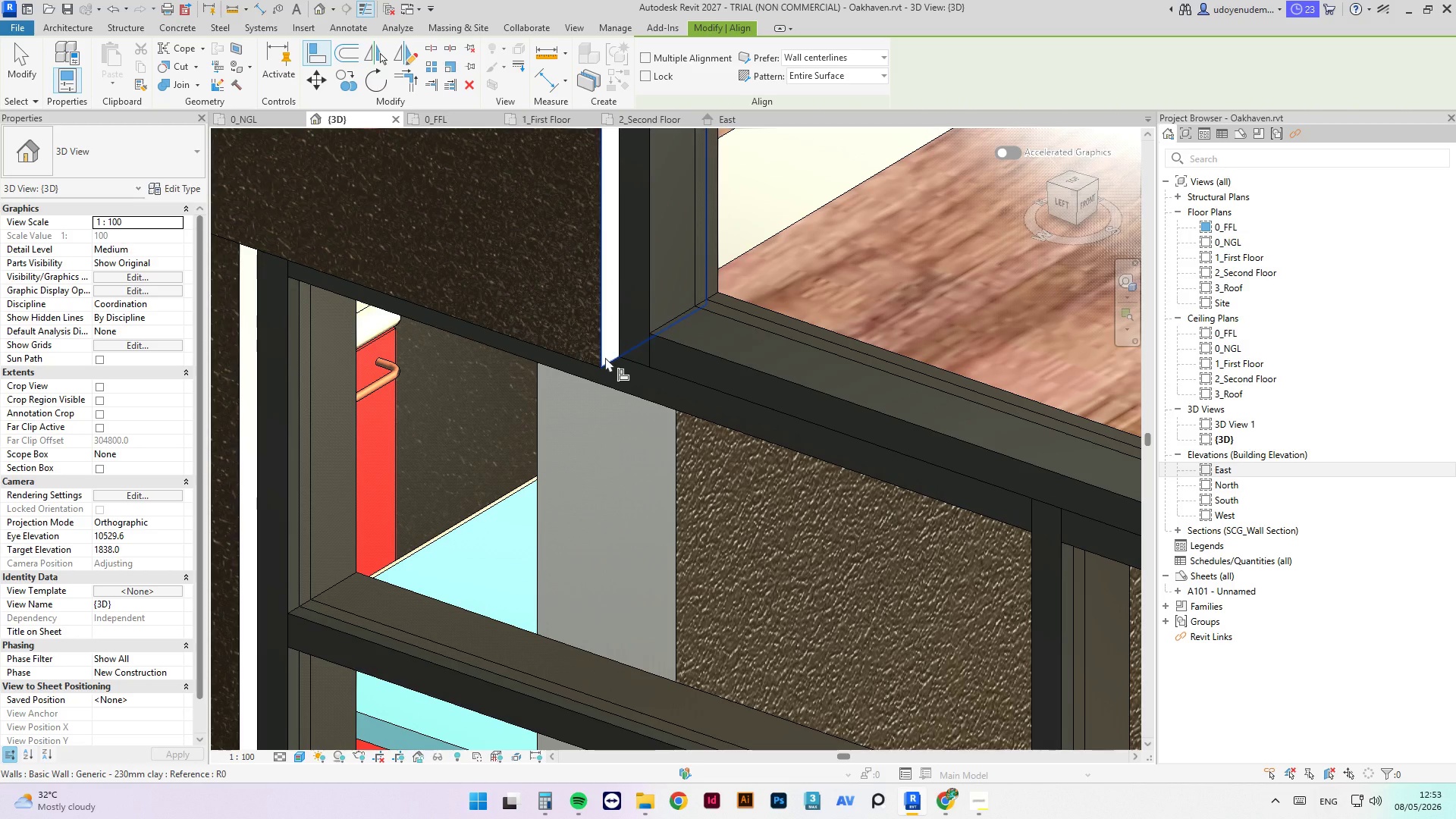 
left_click([605, 357])
 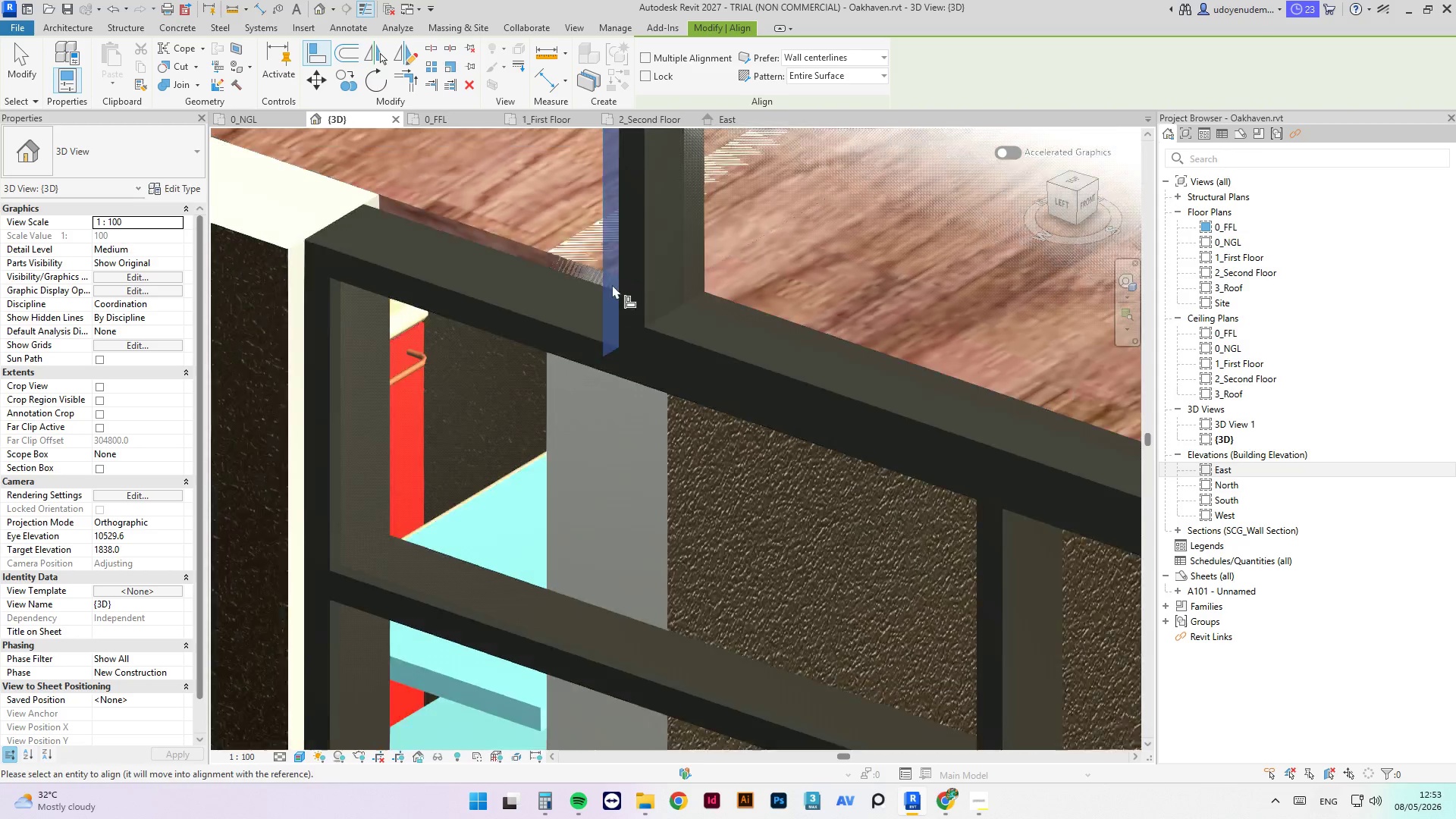 
scroll: coordinate [487, 314], scroll_direction: down, amount: 4.0
 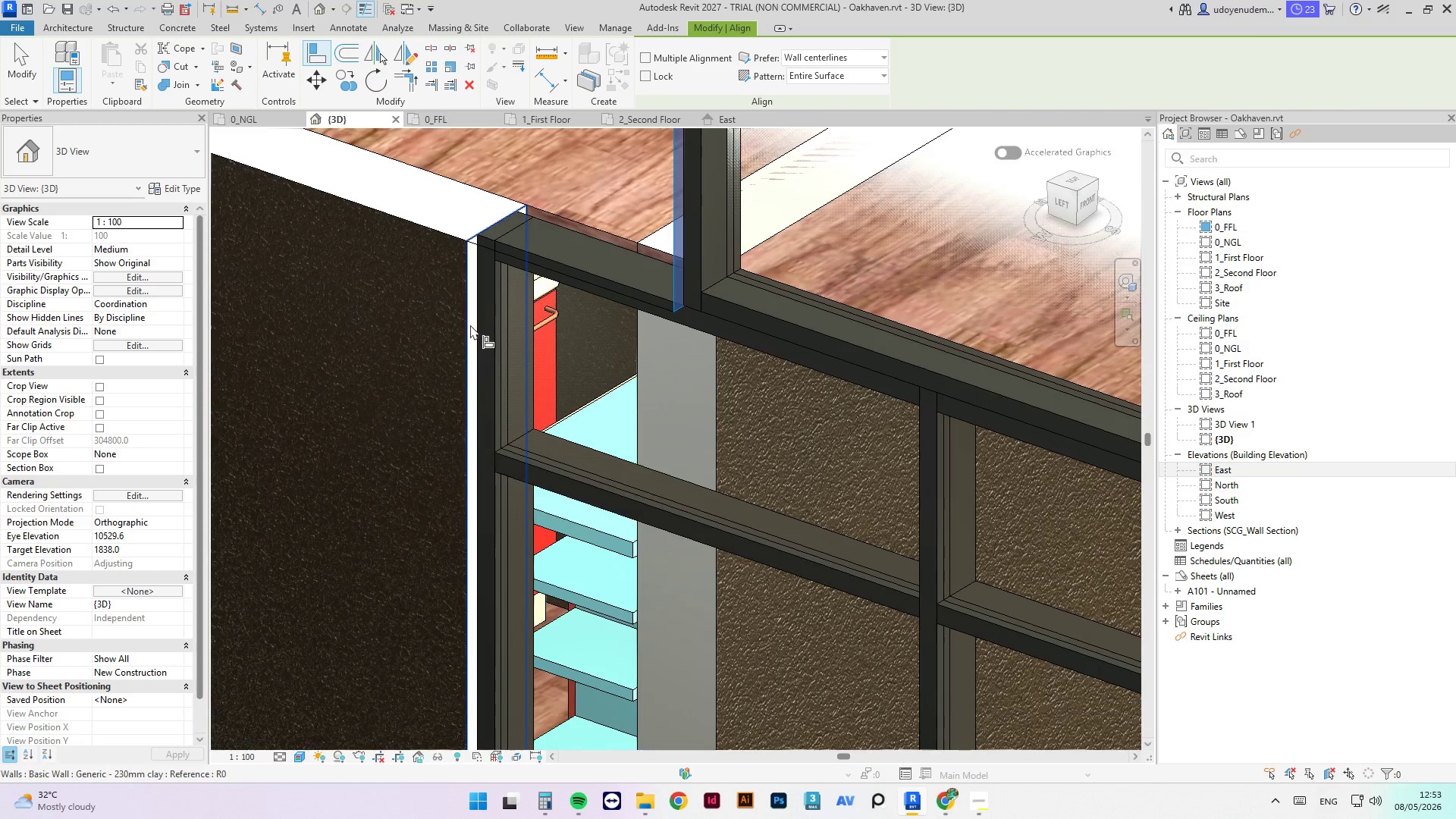 
left_click([470, 325])
 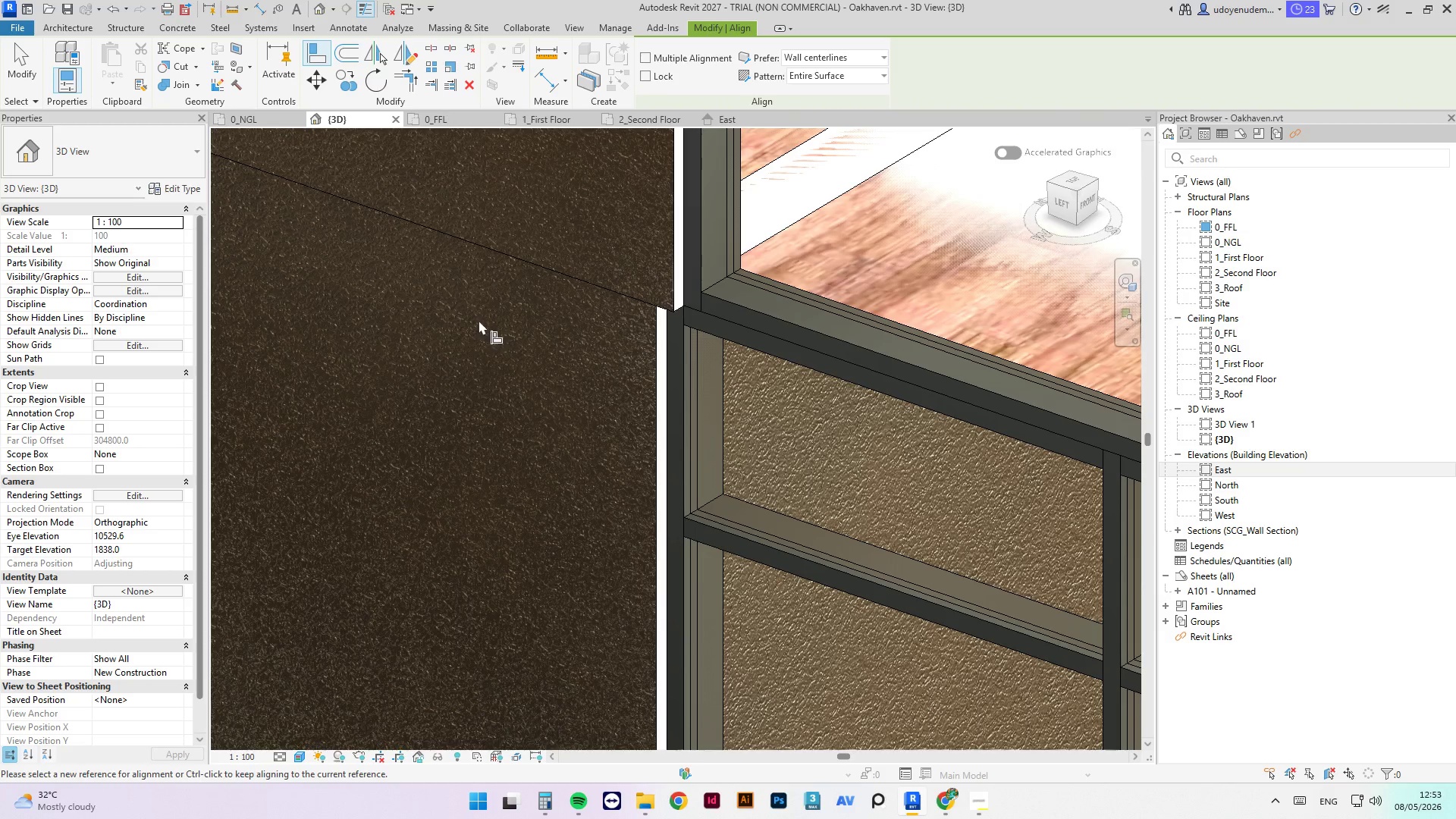 
key(Escape)
 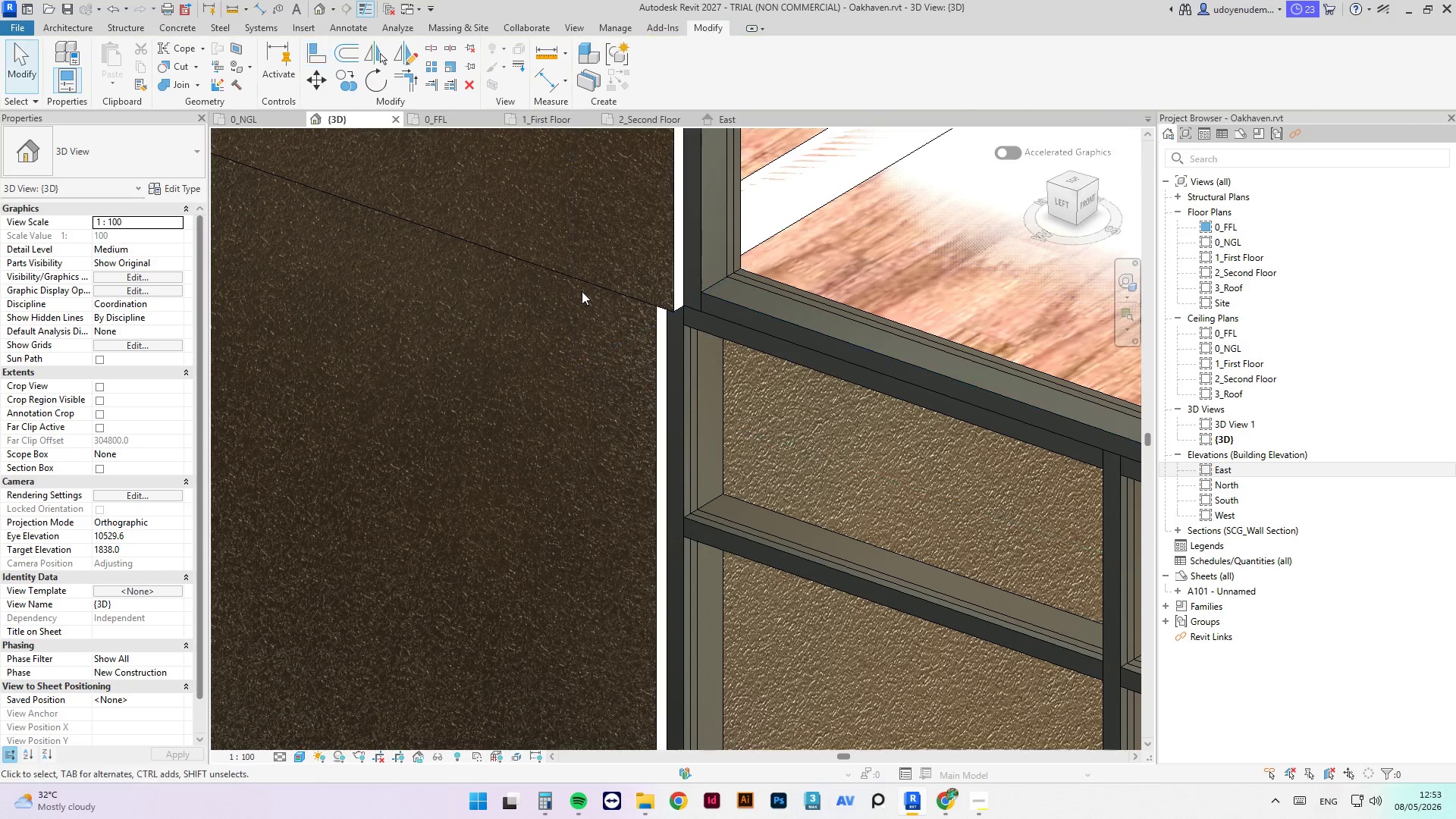 
key(Escape)
 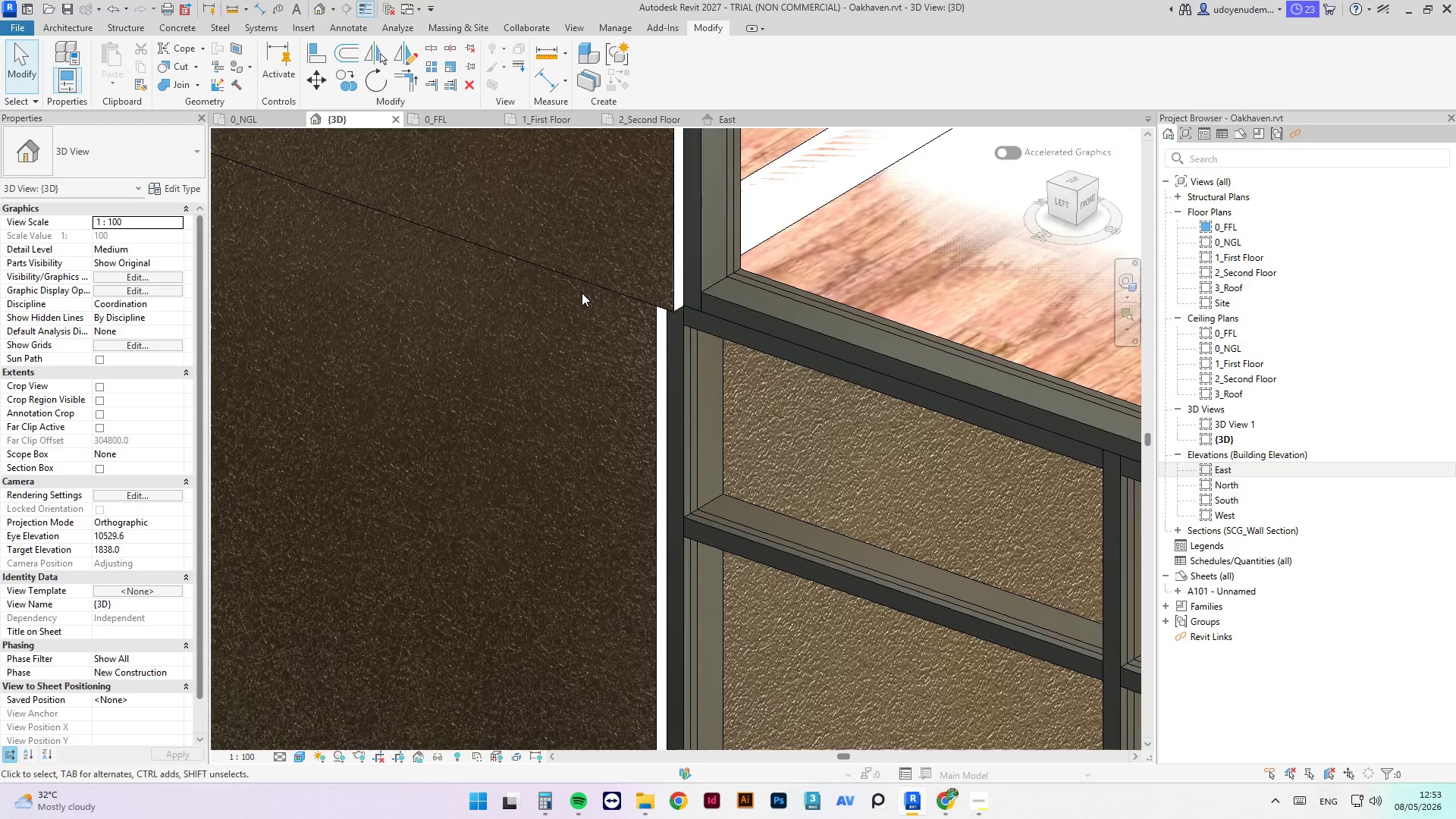 
key(Escape)
 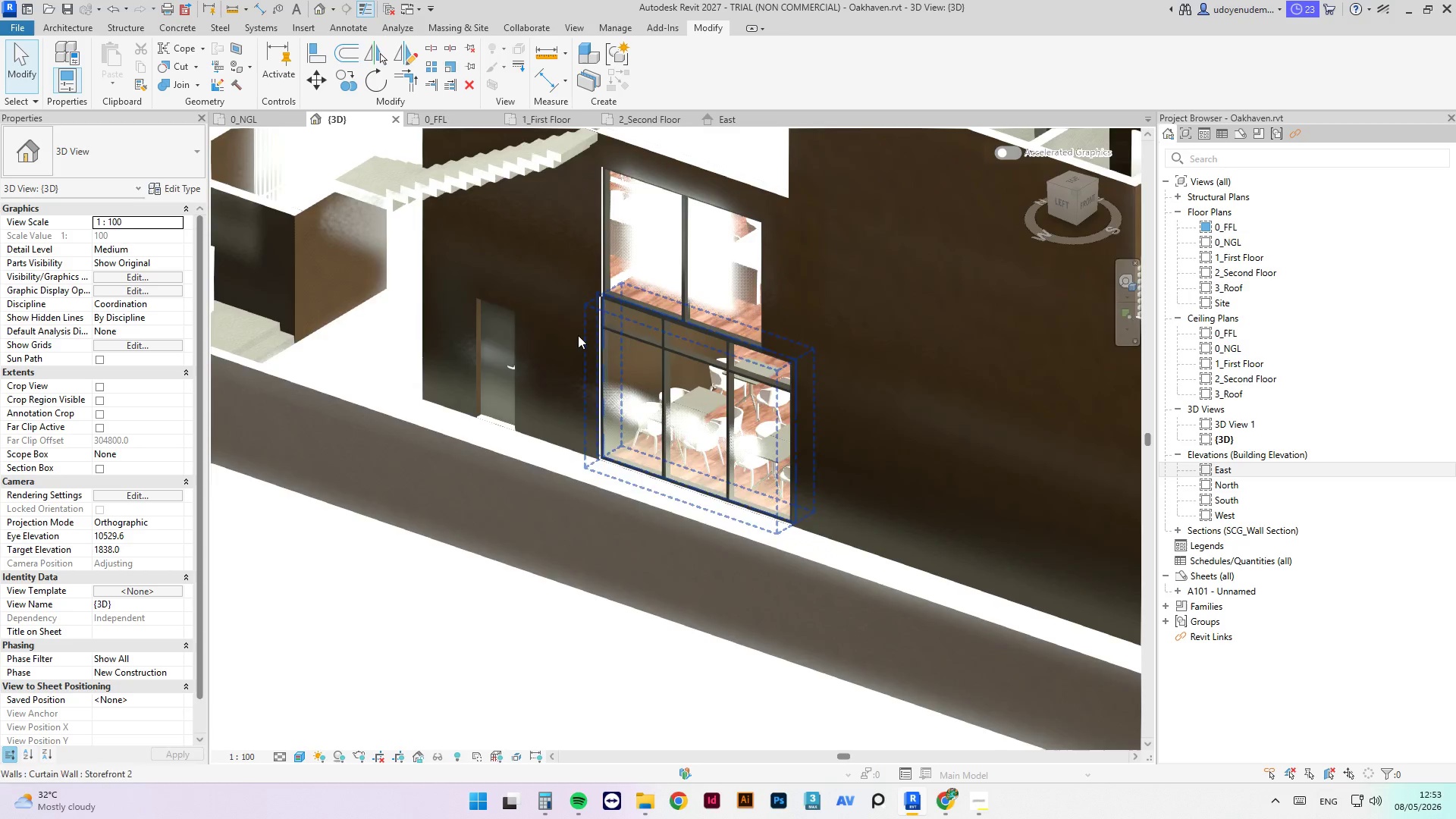 
hold_key(key=ShiftLeft, duration=0.91)
 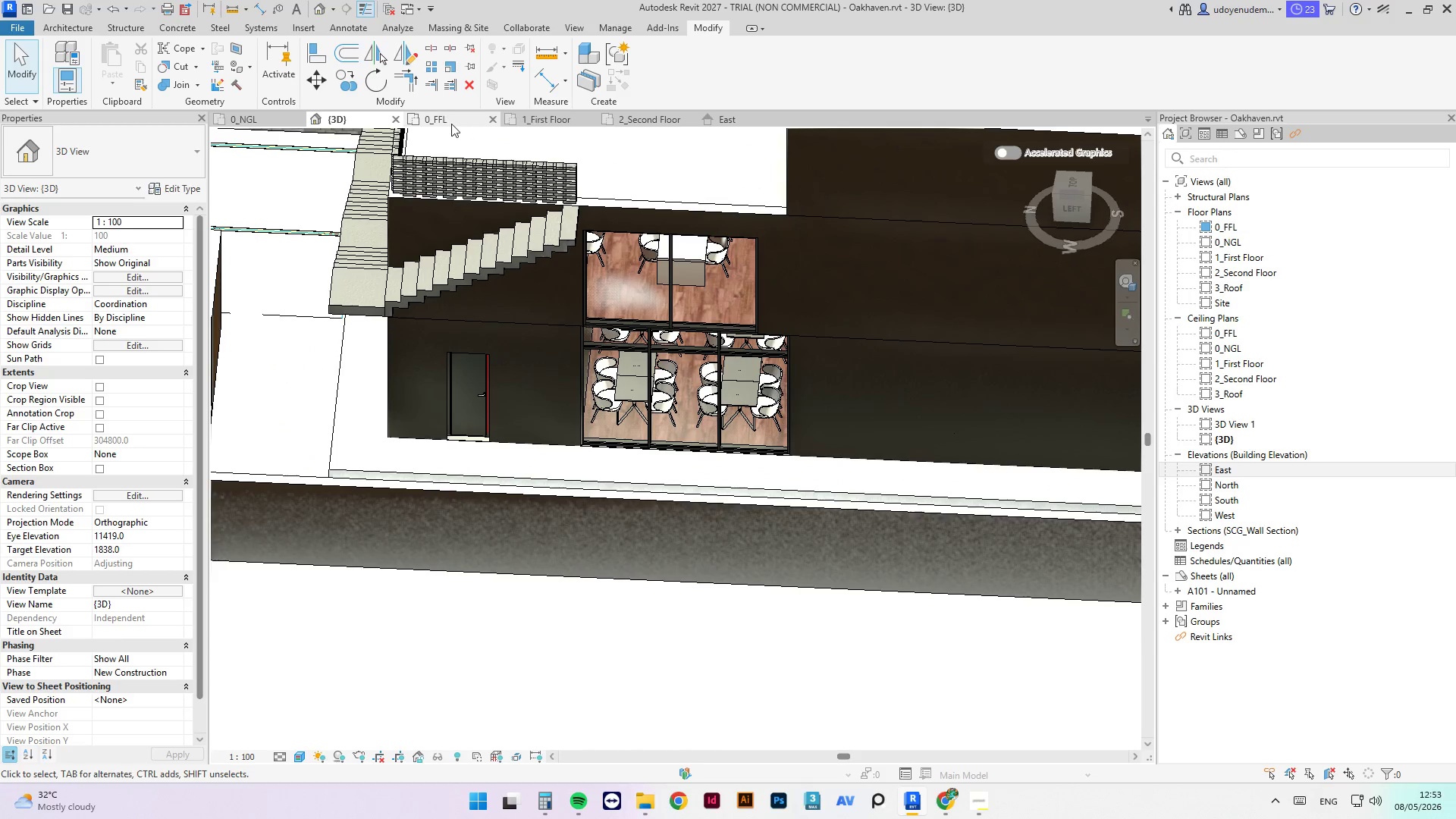 
scroll: coordinate [745, 487], scroll_direction: down, amount: 20.0
 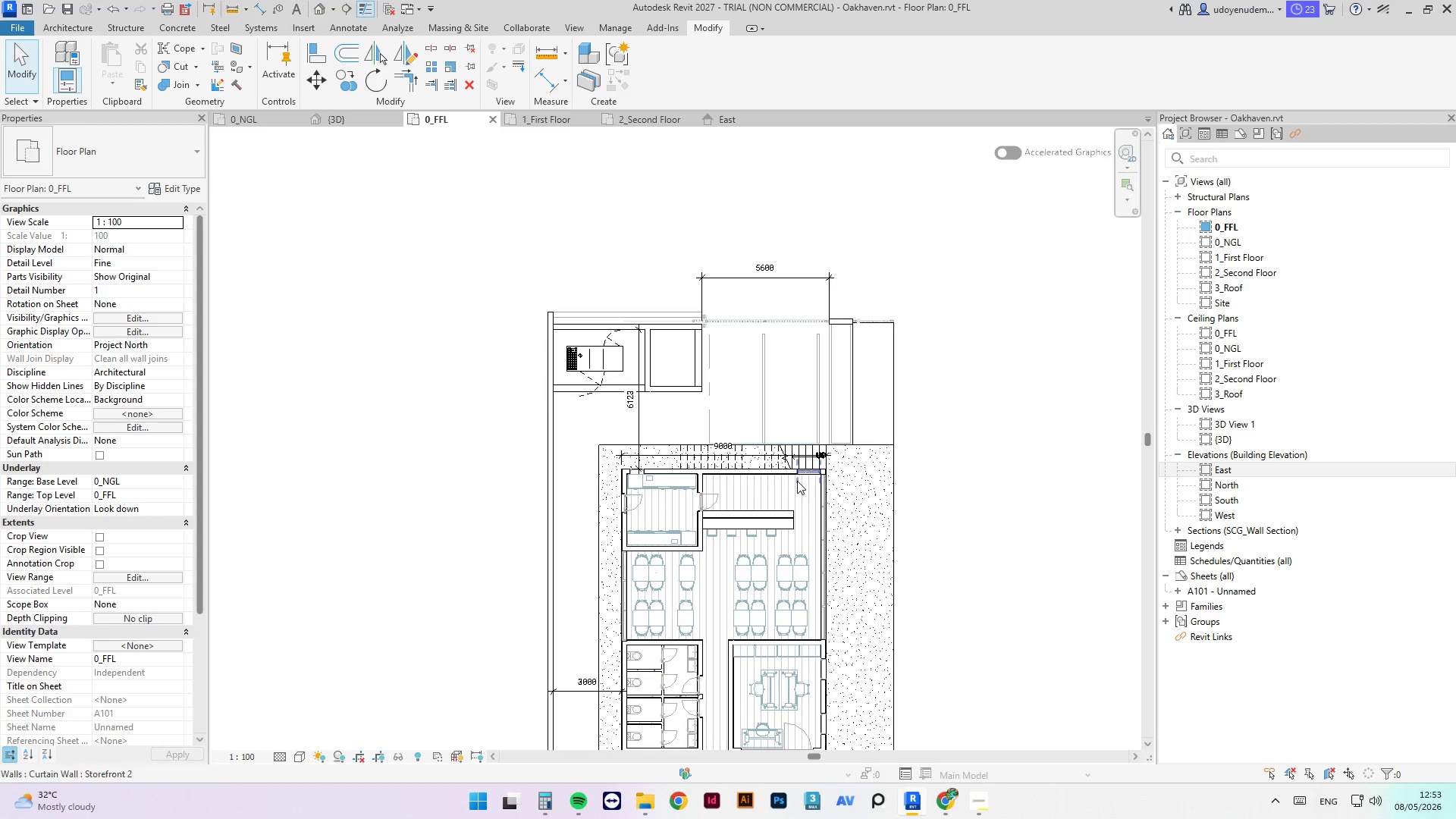 
key(Escape)
 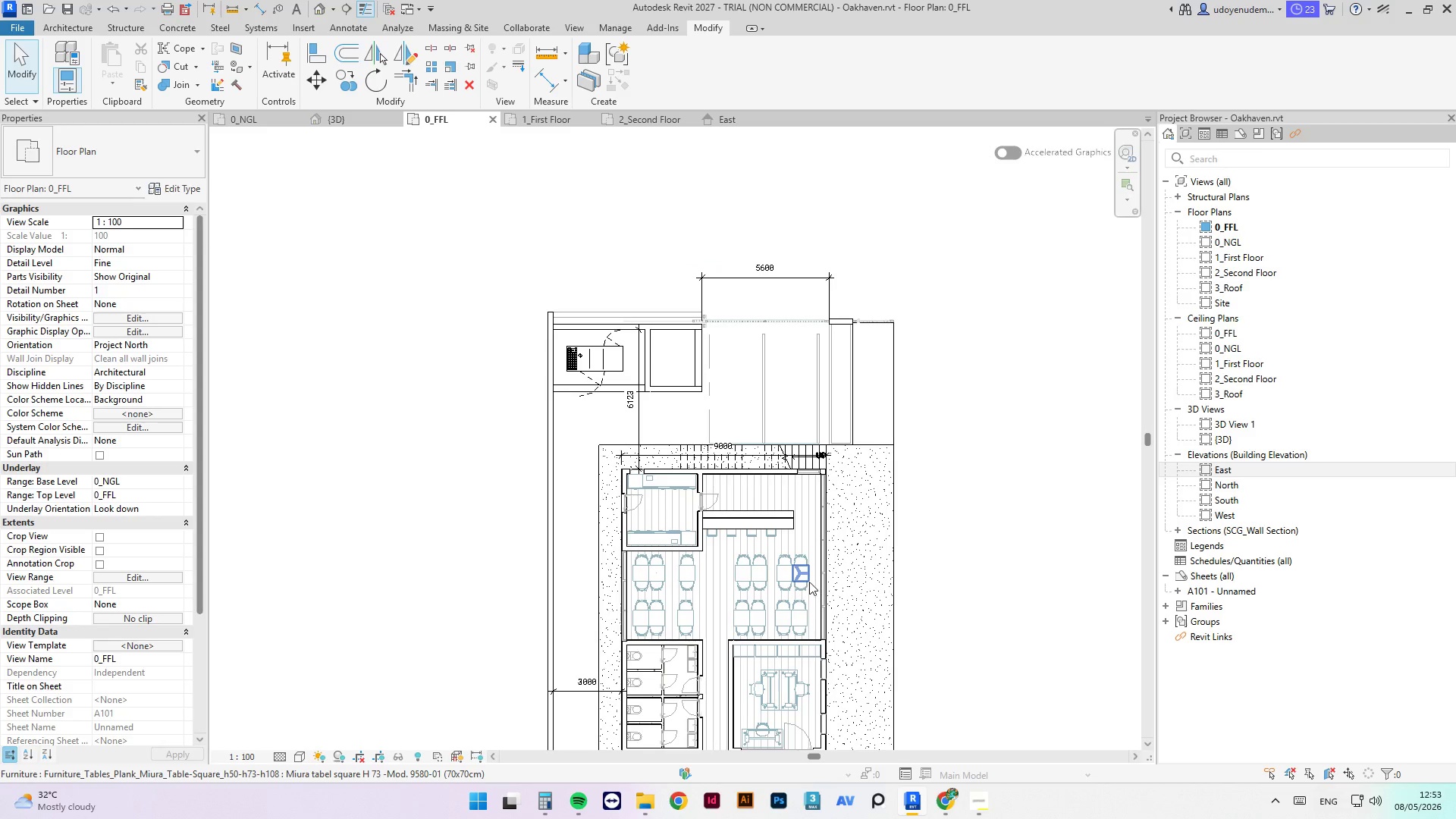 
key(Escape)
 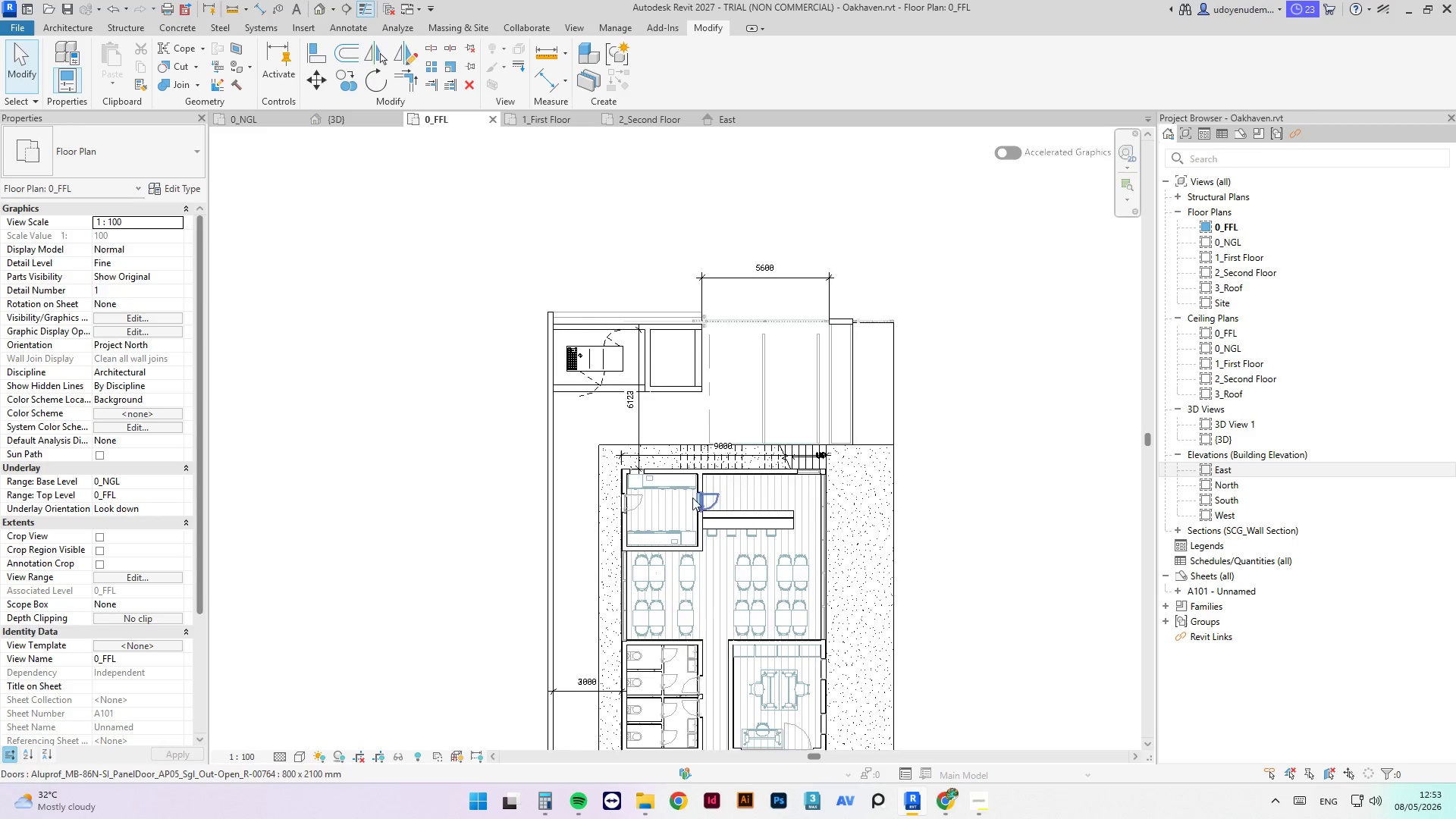 
scroll: coordinate [661, 579], scroll_direction: up, amount: 8.0
 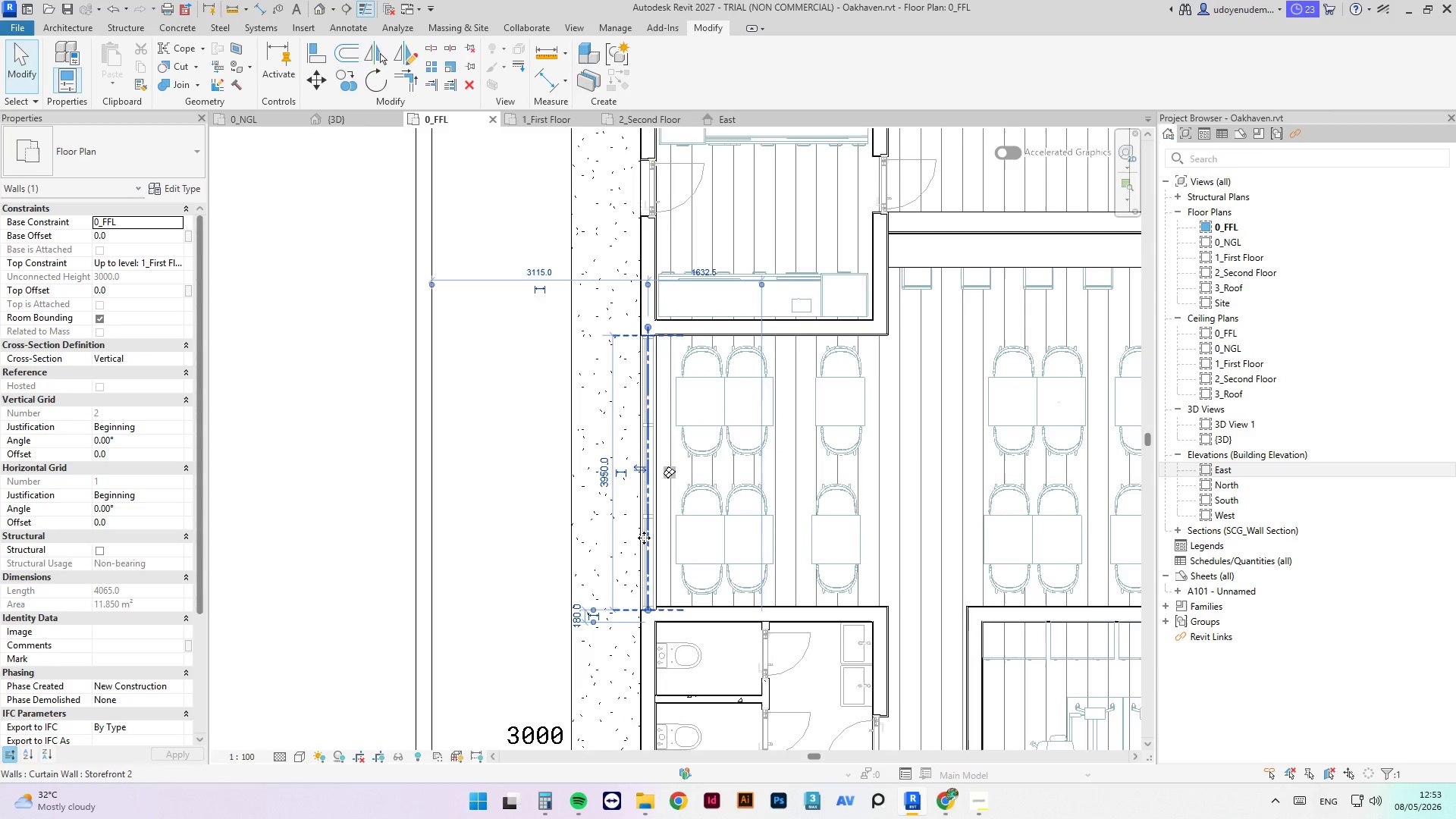 
left_click_drag(start_coordinate=[653, 607], to_coordinate=[660, 592])
 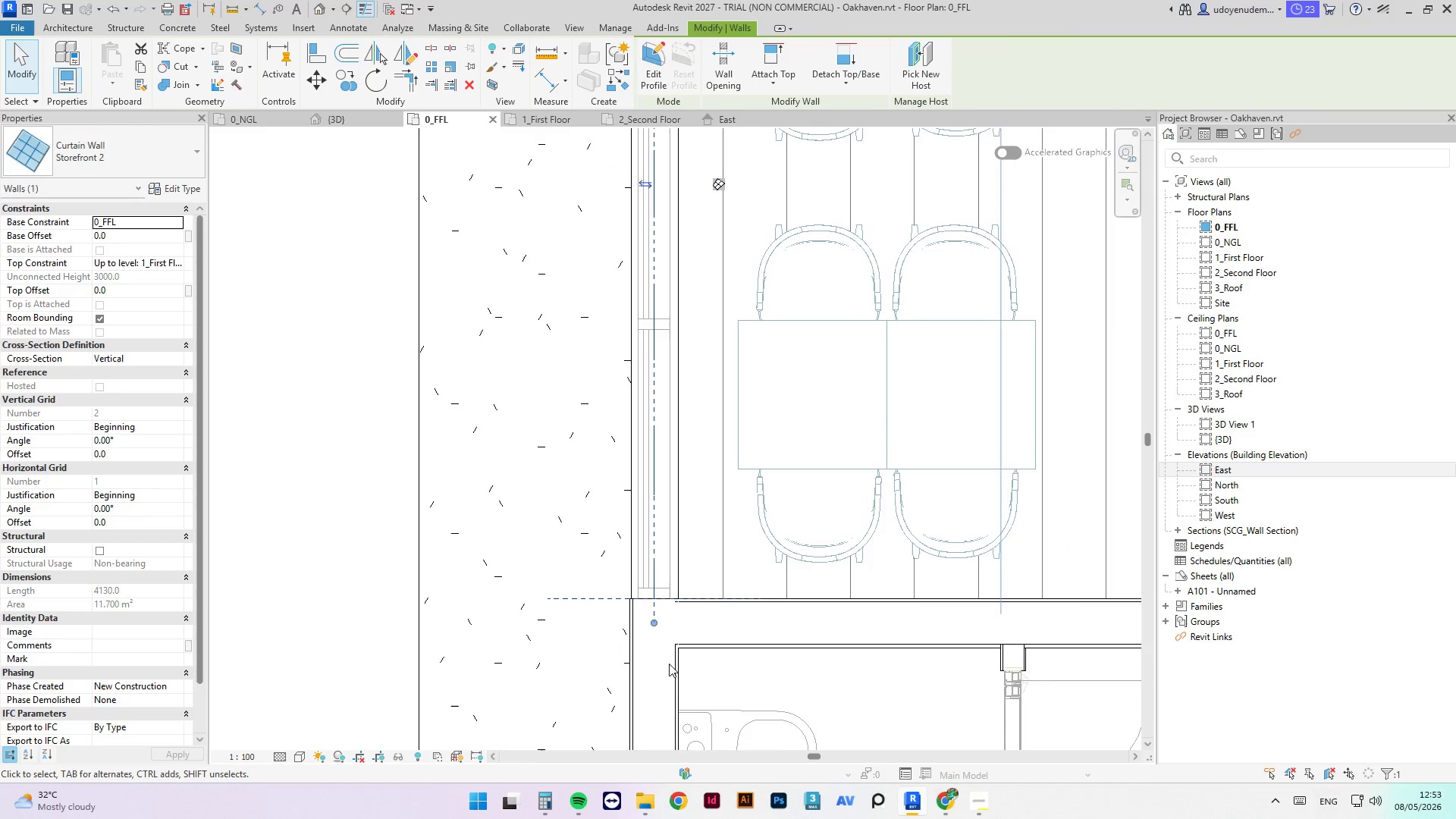 
scroll: coordinate [645, 616], scroll_direction: up, amount: 8.0
 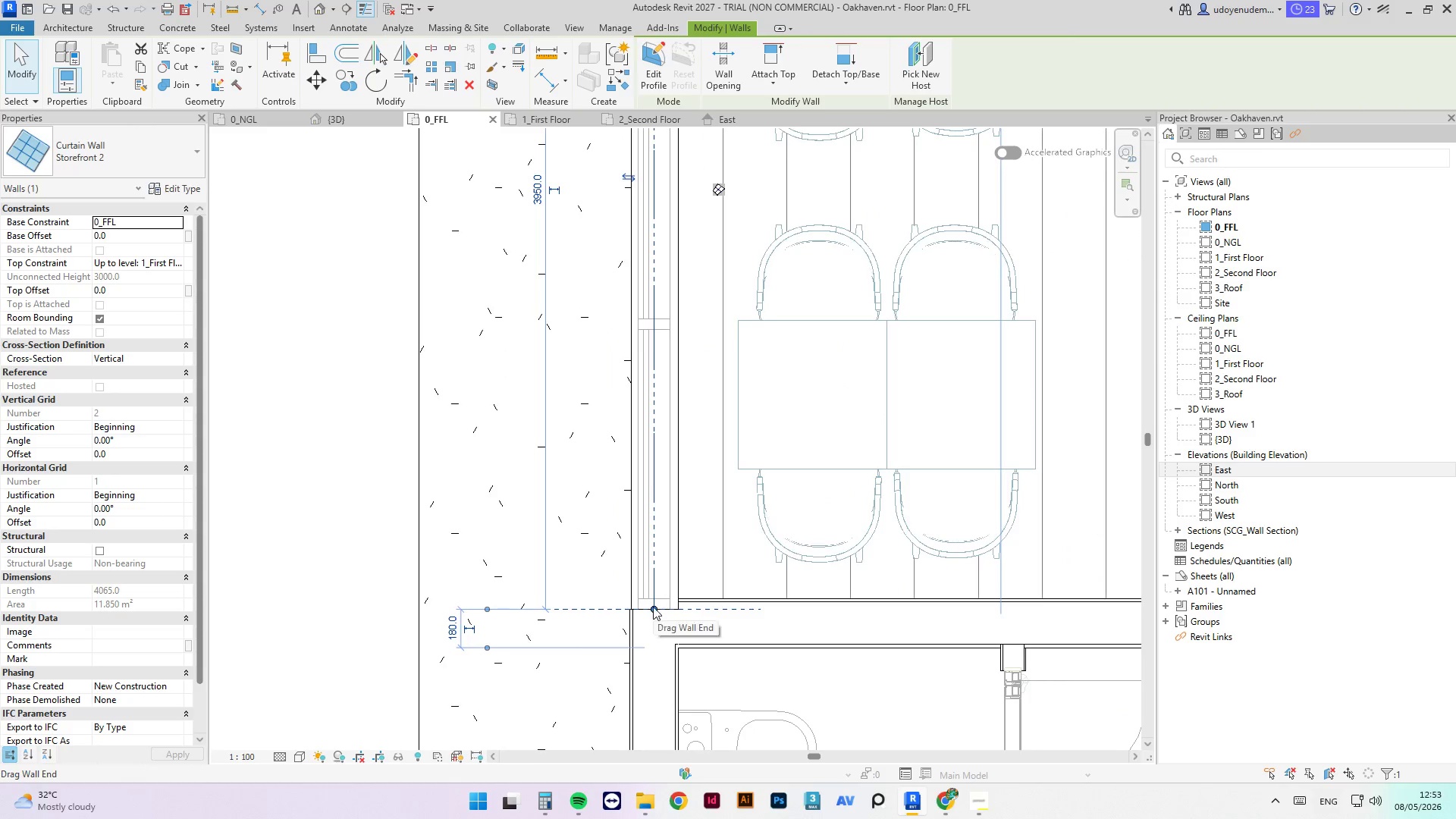 
scroll: coordinate [669, 656], scroll_direction: down, amount: 5.0
 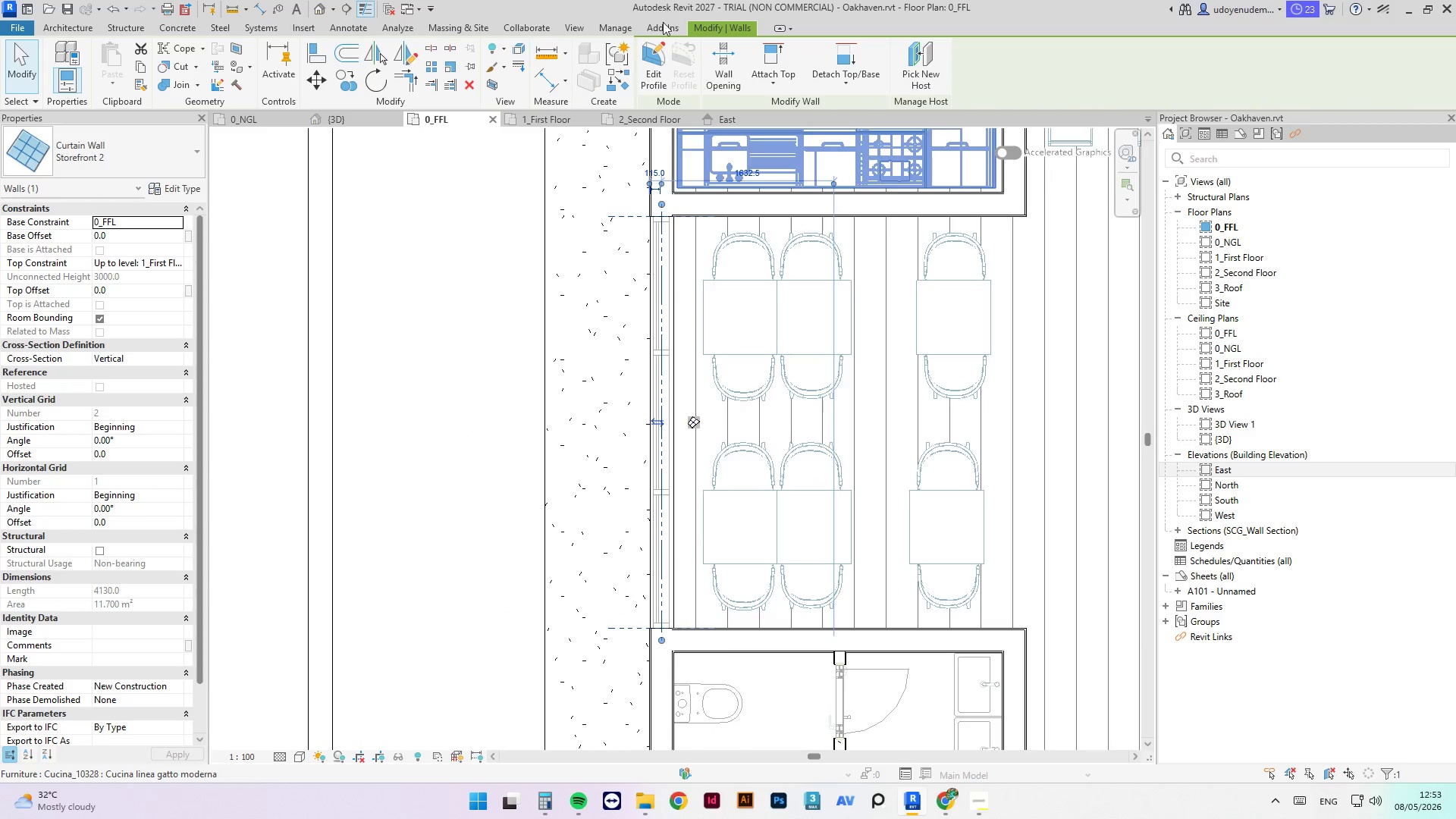 
scroll: coordinate [631, 137], scroll_direction: up, amount: 1.0
 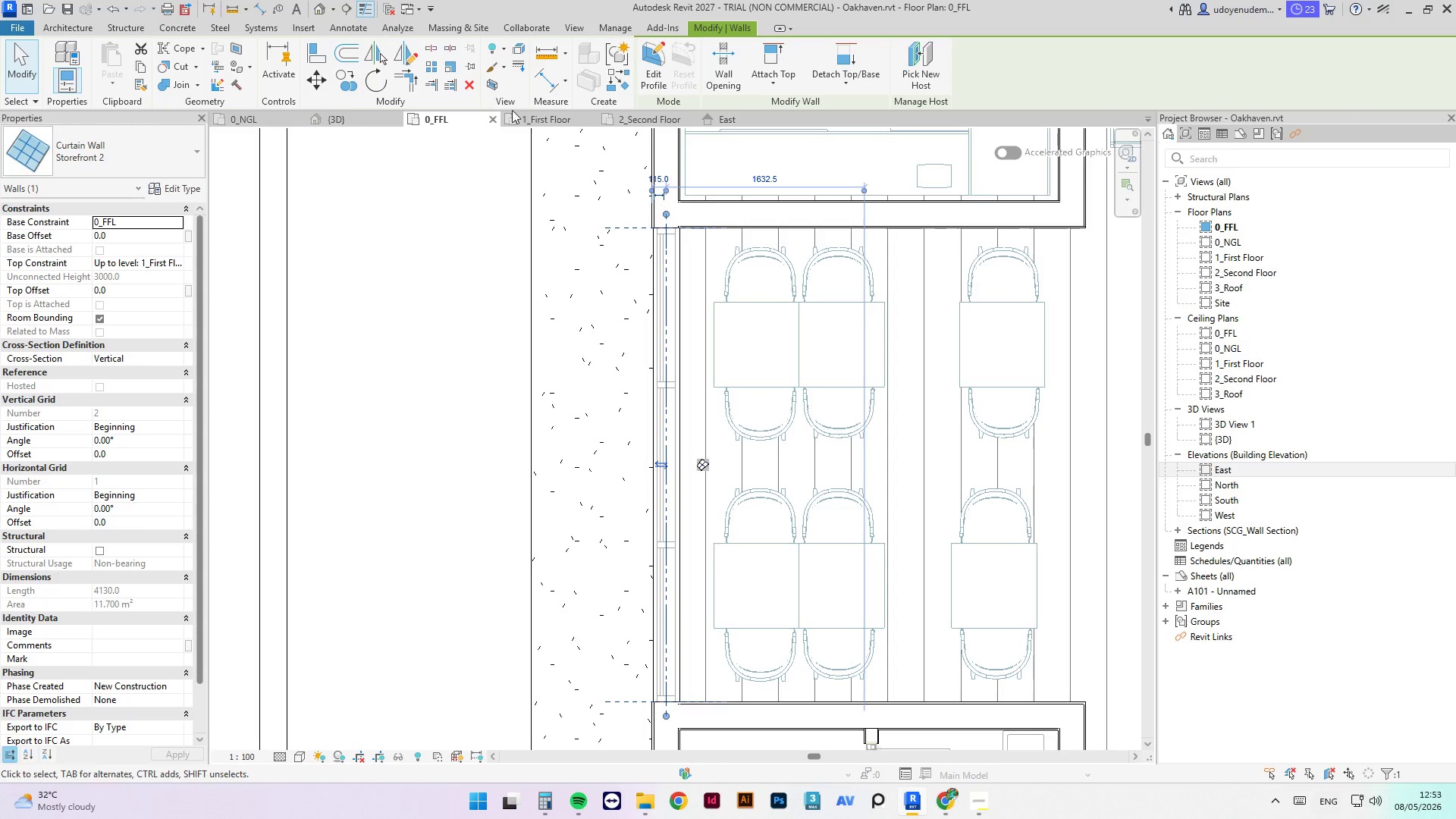 
left_click([553, 125])
 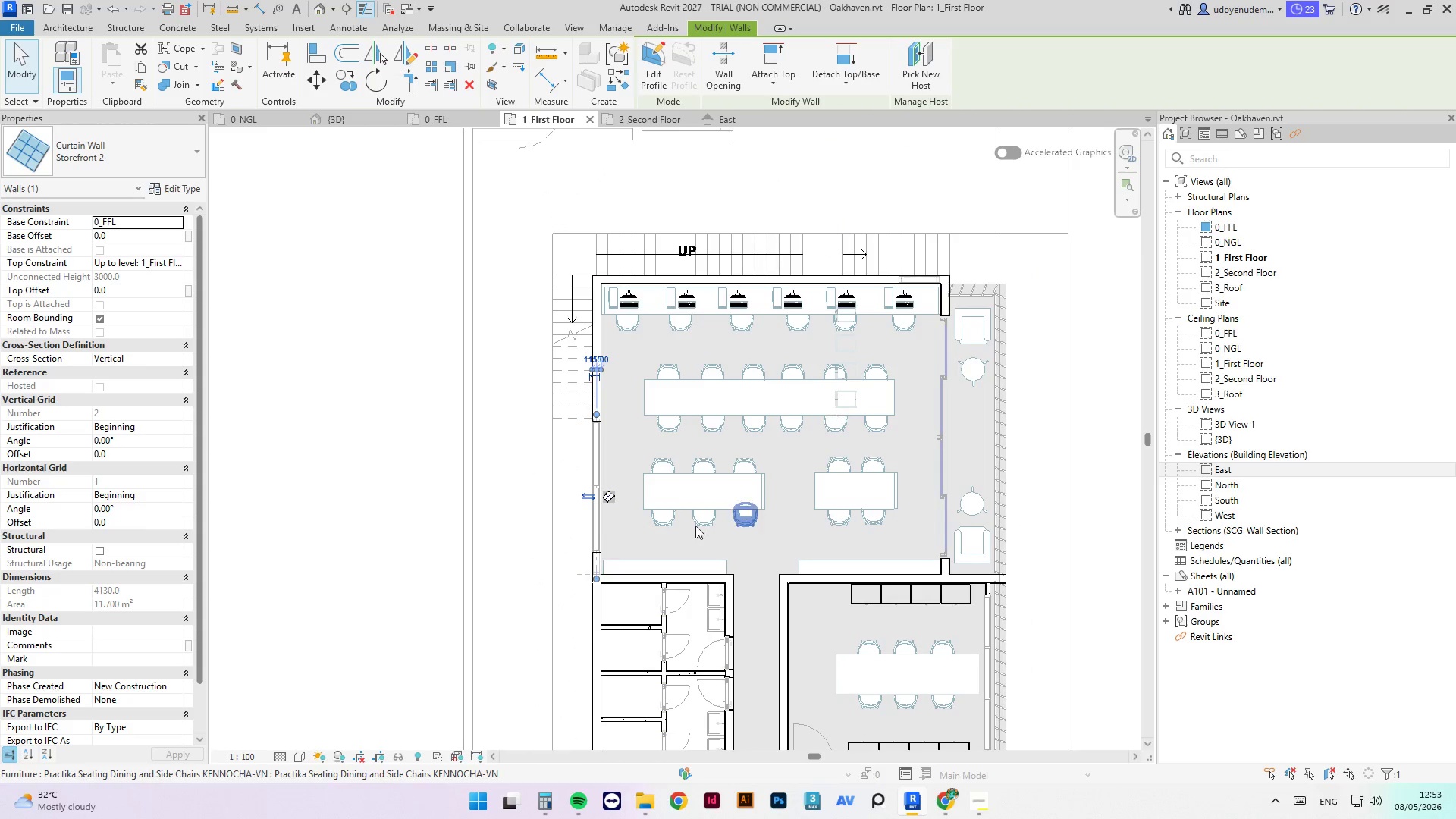 
scroll: coordinate [579, 569], scroll_direction: up, amount: 9.0
 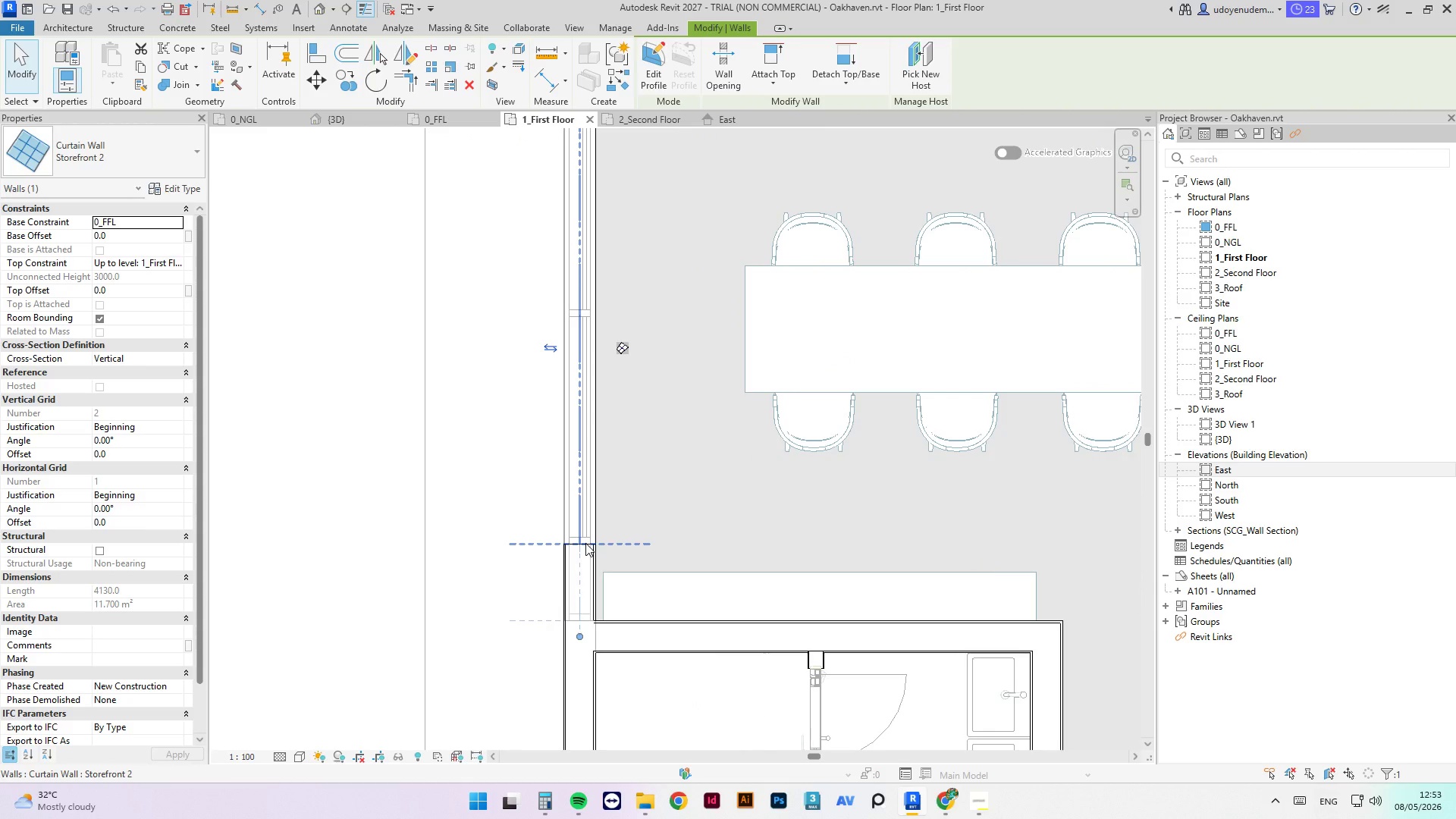 
left_click([585, 543])
 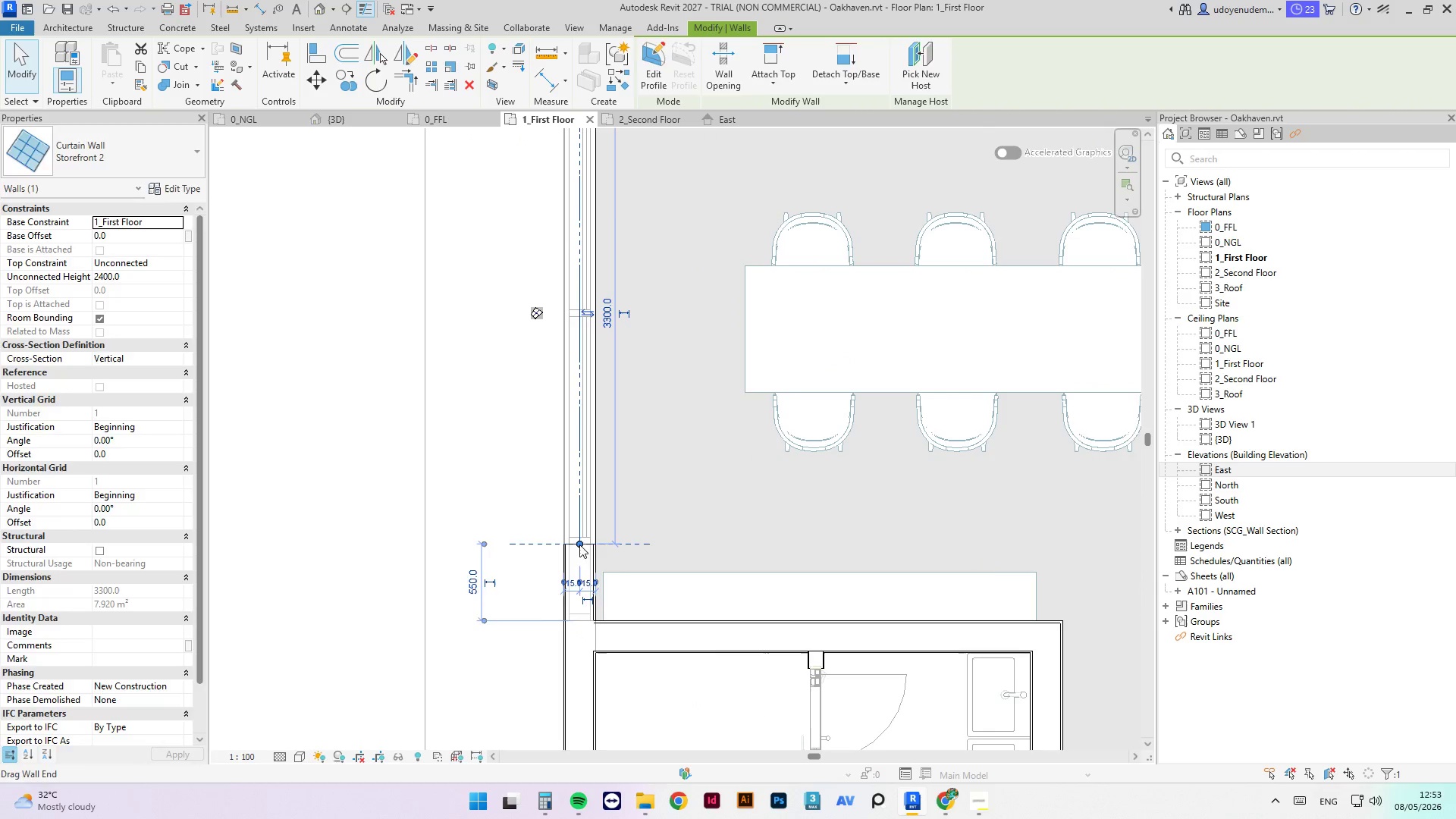 
left_click_drag(start_coordinate=[579, 544], to_coordinate=[581, 619])
 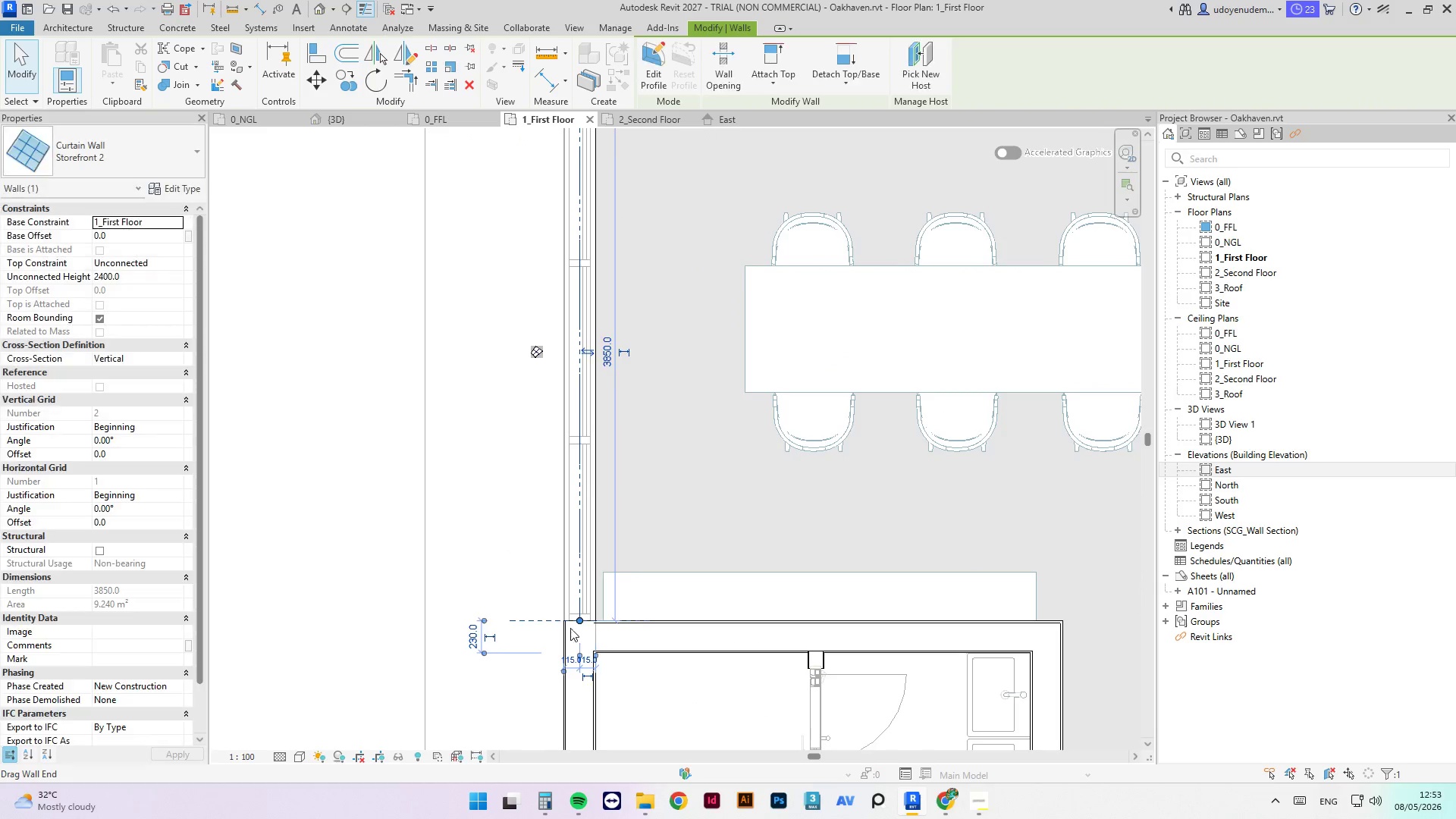 
scroll: coordinate [551, 431], scroll_direction: up, amount: 7.0
 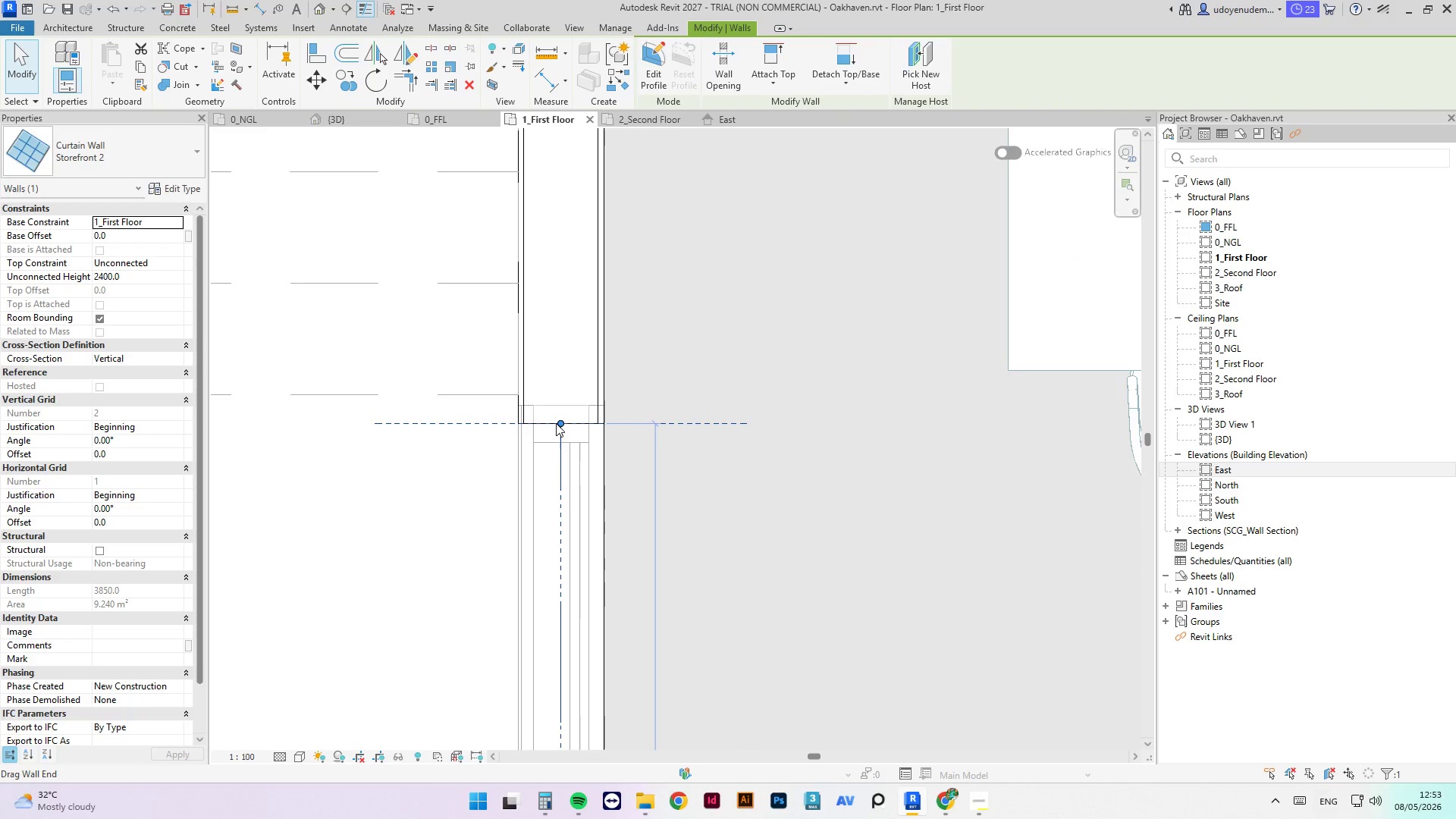 
left_click_drag(start_coordinate=[560, 424], to_coordinate=[566, 410])
 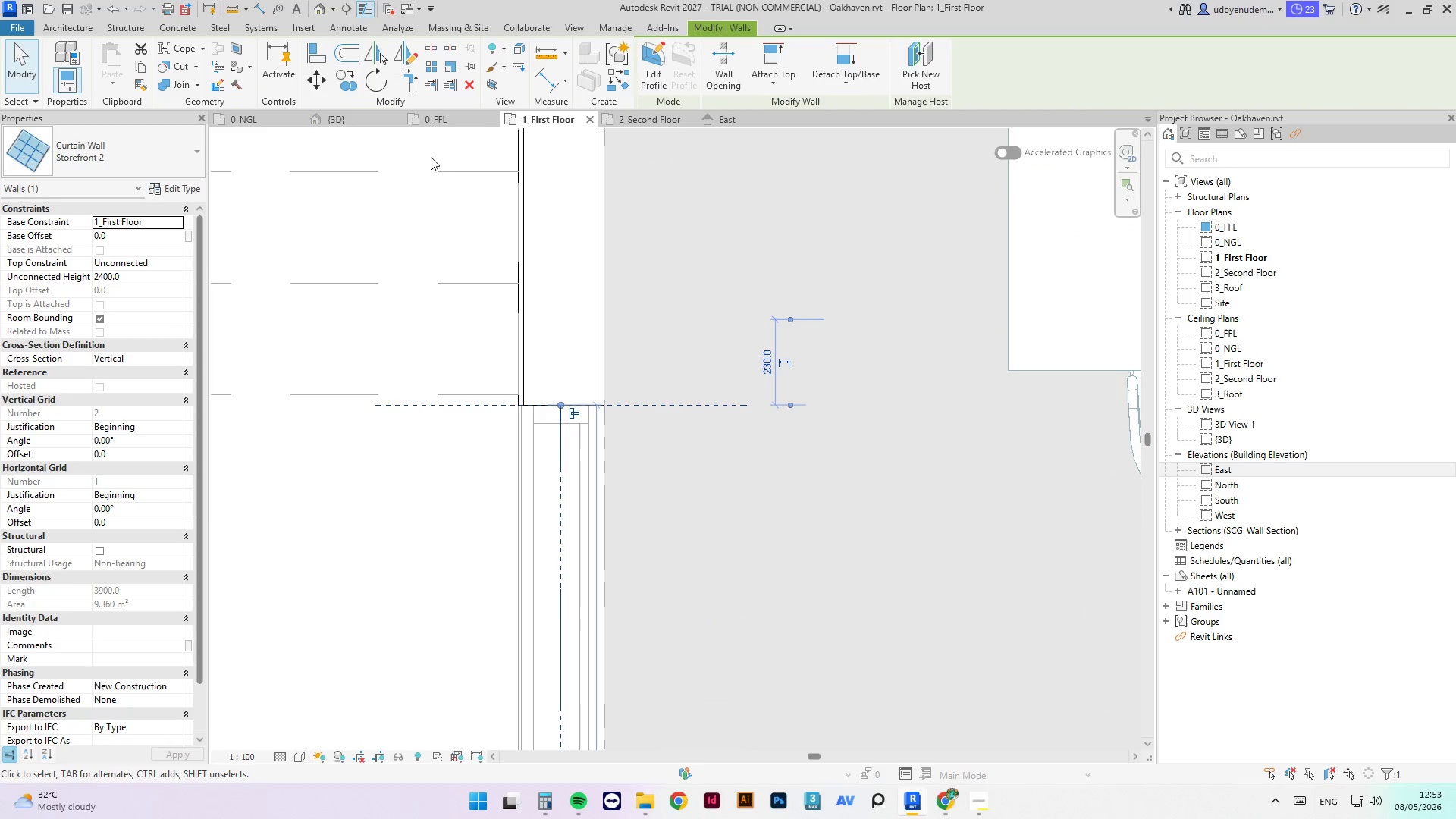 
key(Escape)
 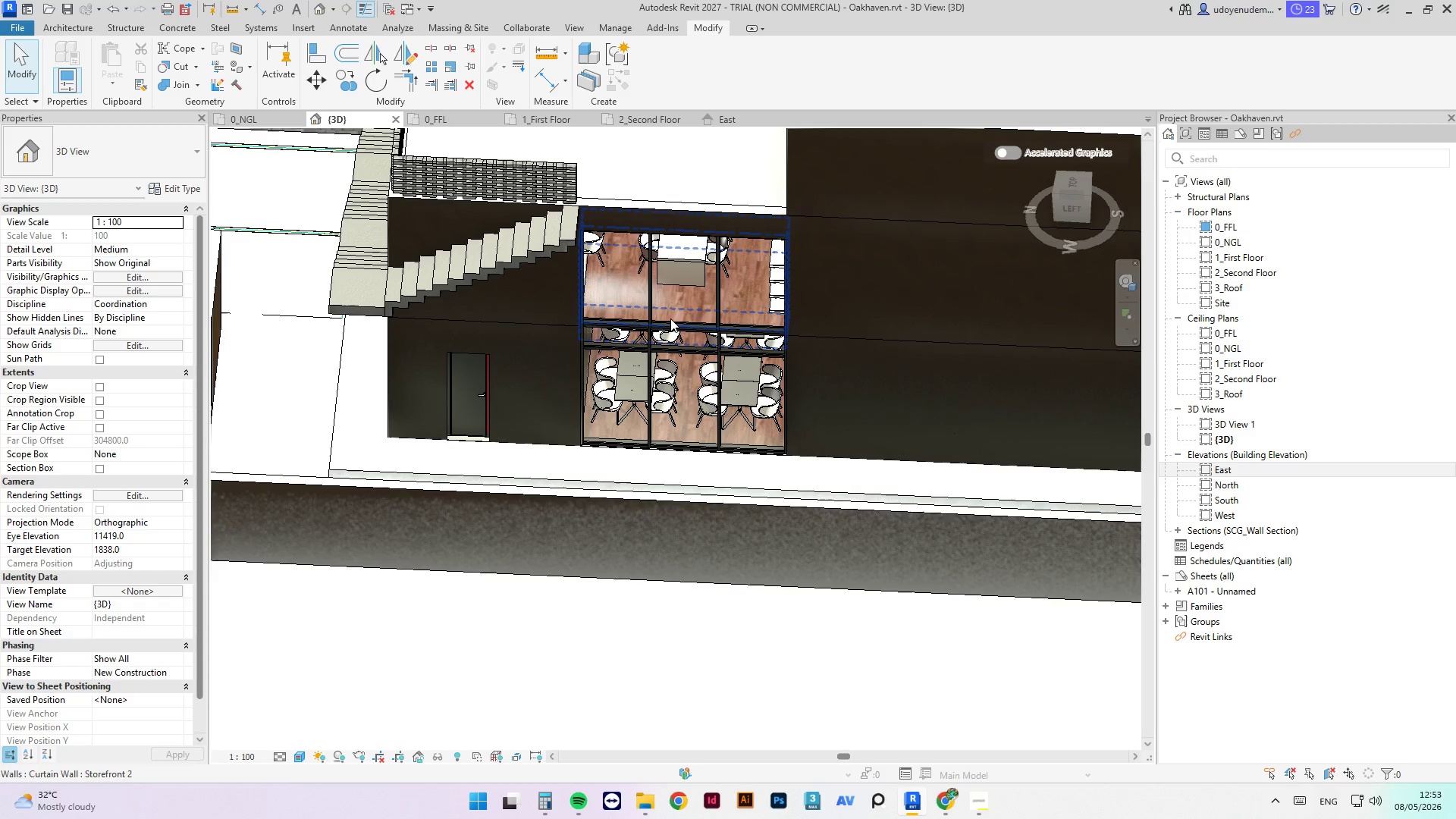 
scroll: coordinate [678, 518], scroll_direction: down, amount: 4.0
 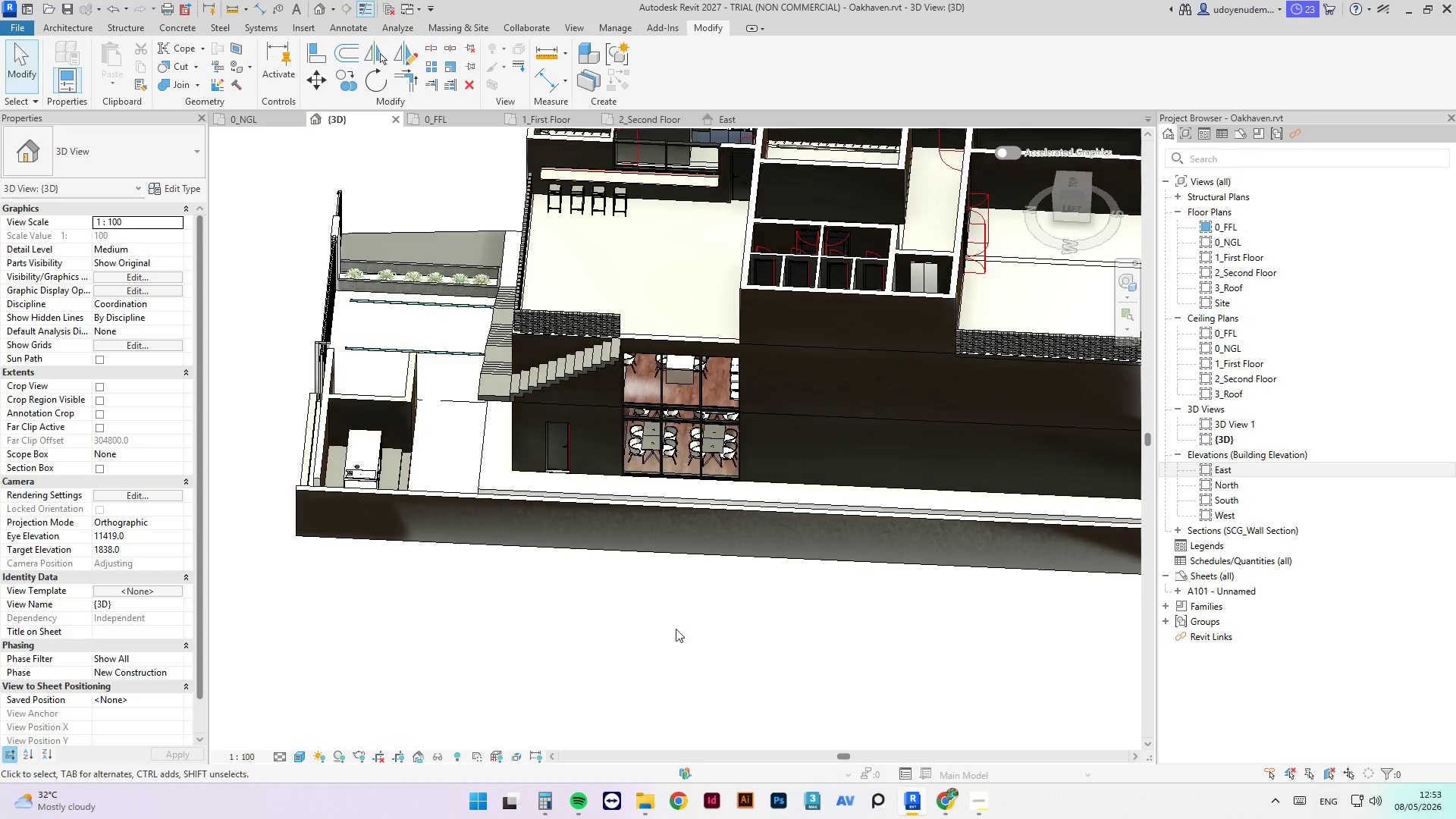 
hold_key(key=ShiftLeft, duration=6.22)
 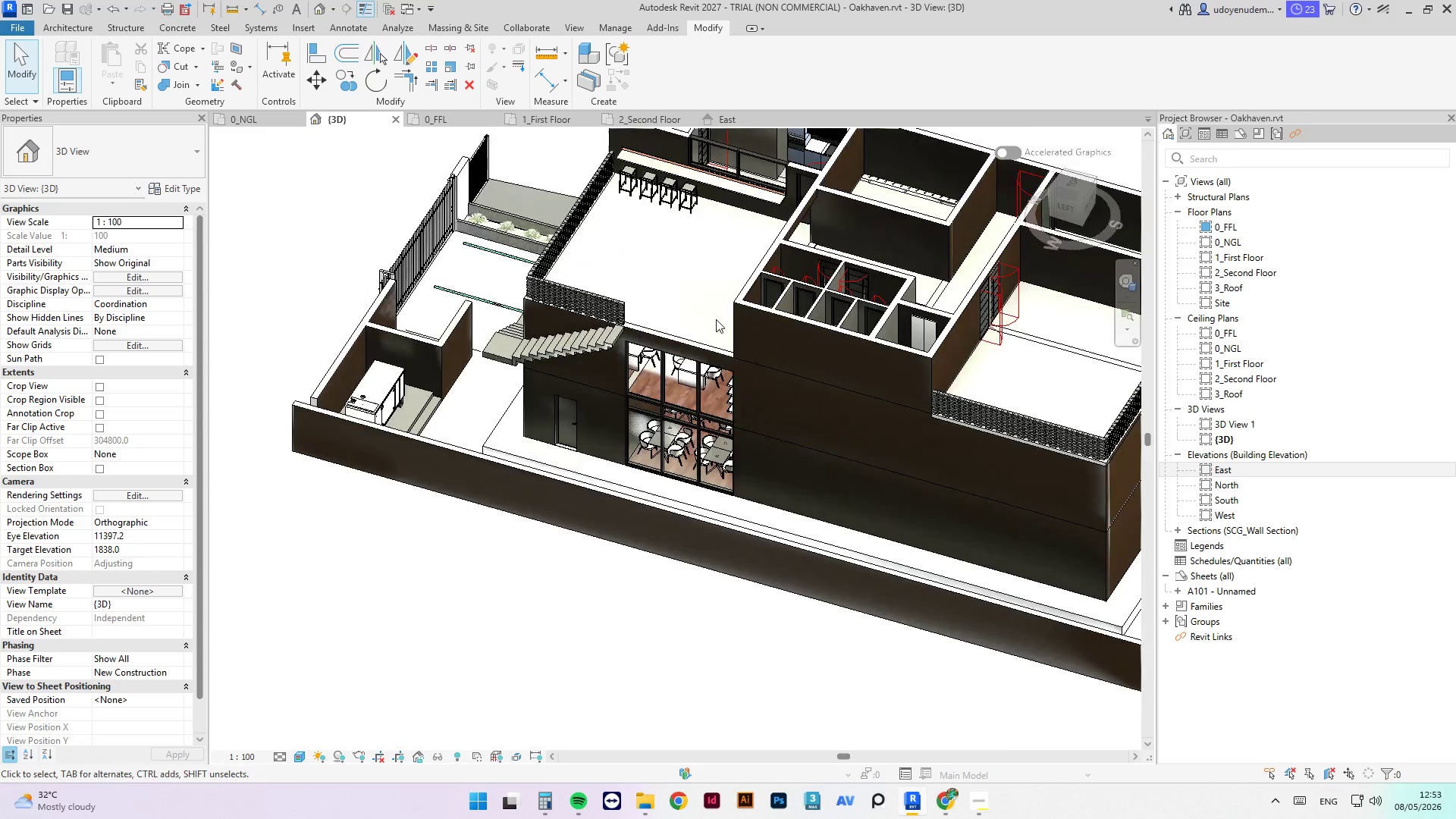 
scroll: coordinate [710, 322], scroll_direction: up, amount: 1.0
 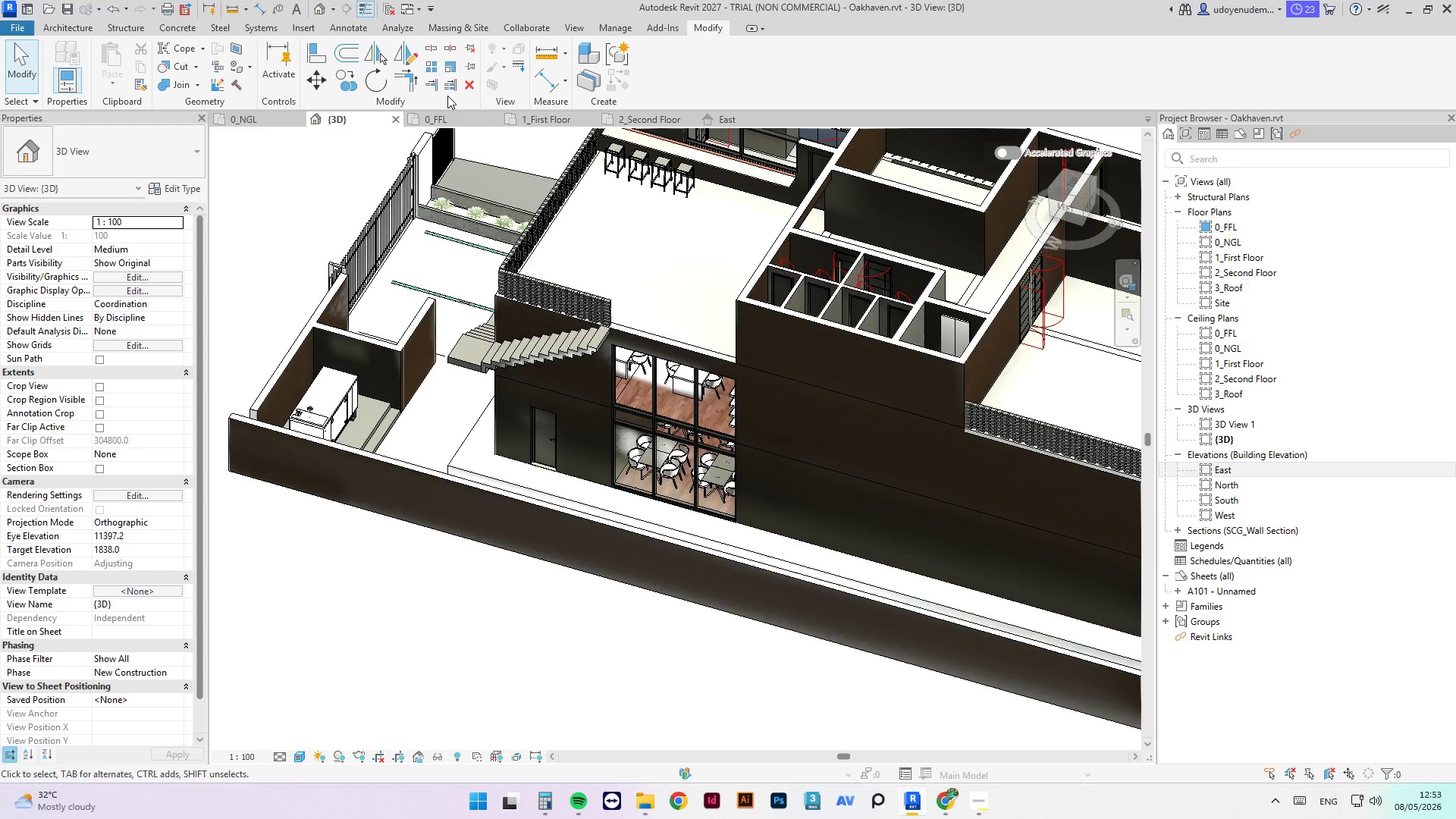 
left_click([451, 113])
 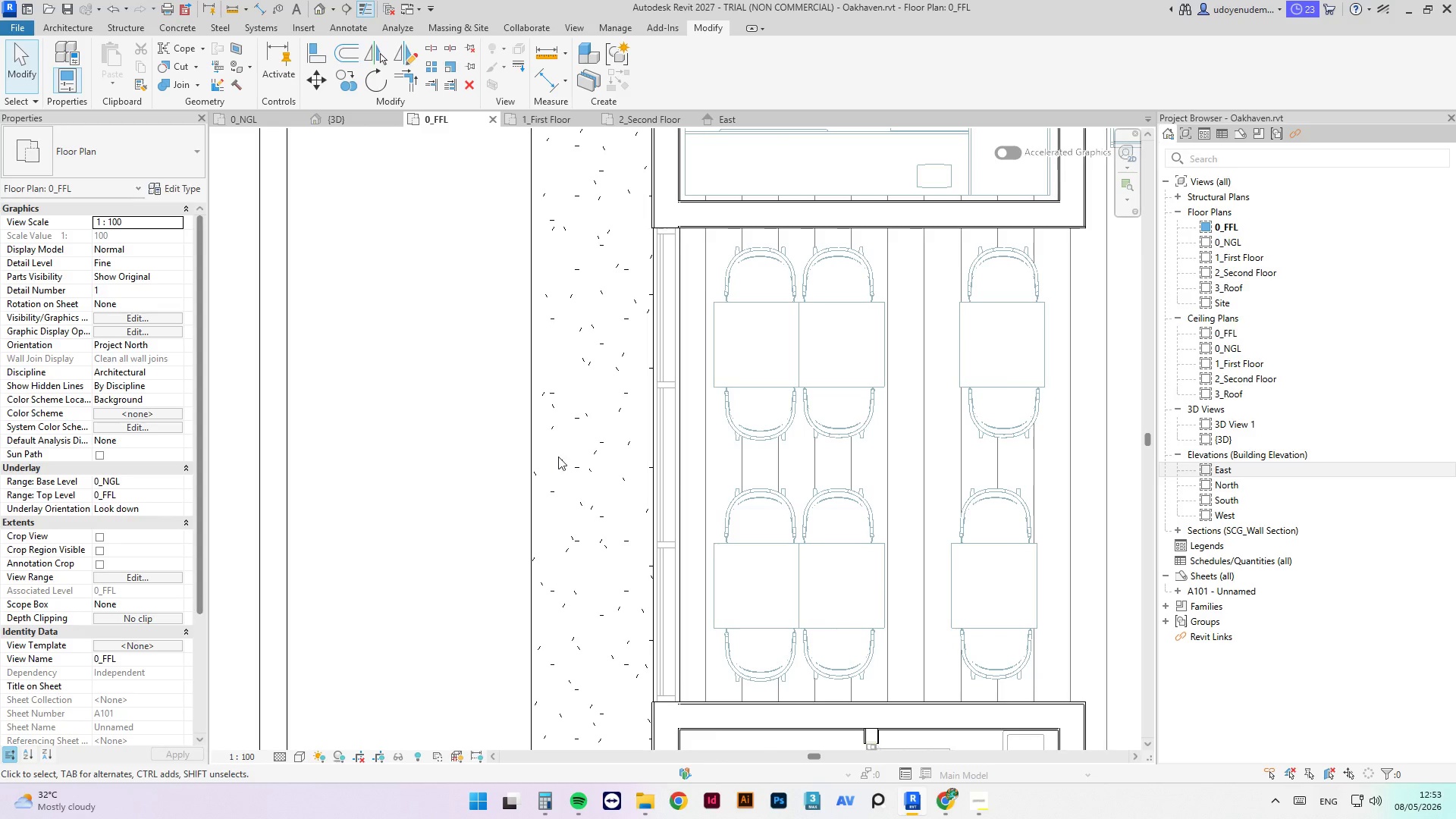 
scroll: coordinate [680, 426], scroll_direction: down, amount: 8.0
 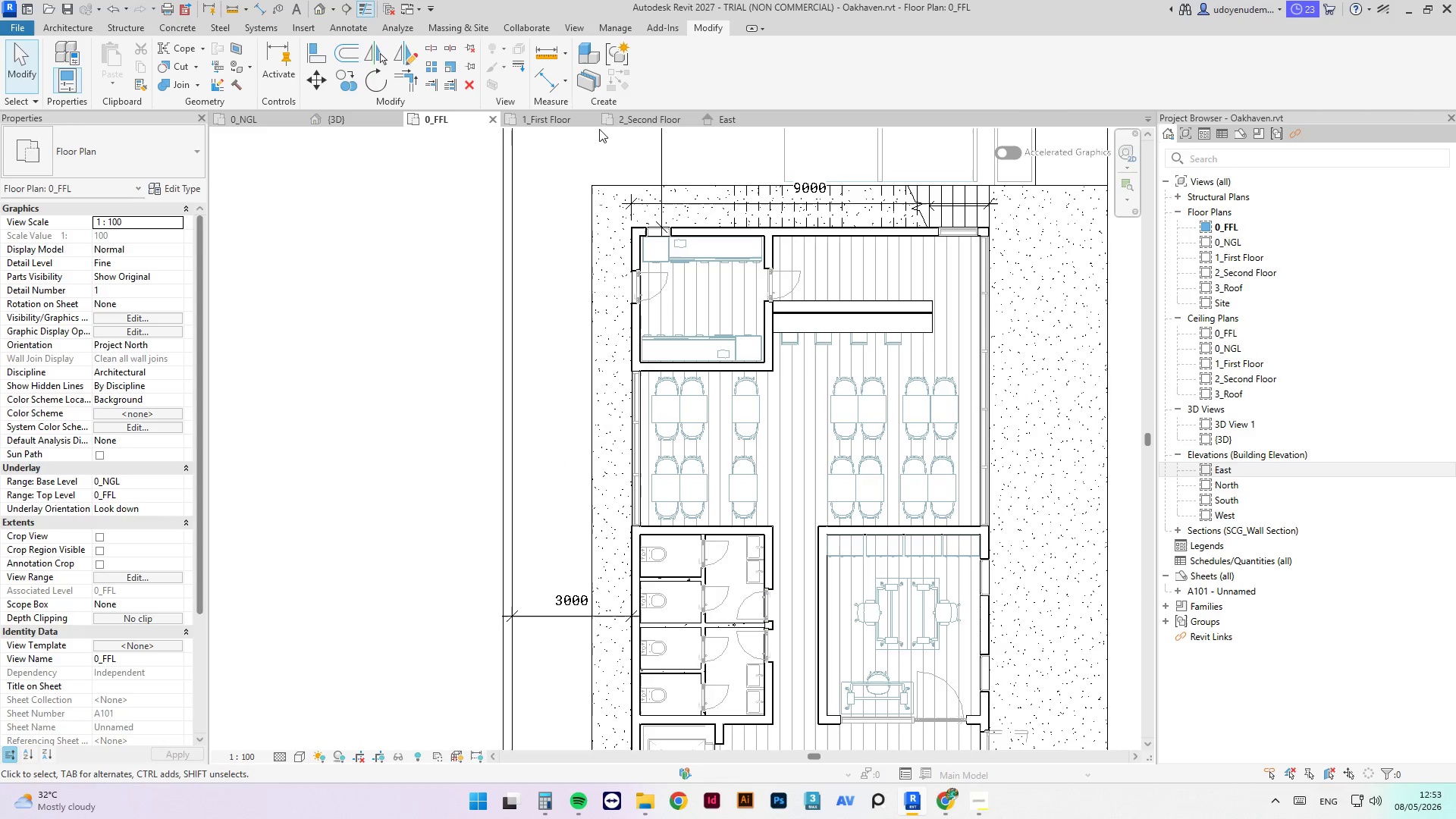 
left_click([572, 126])
 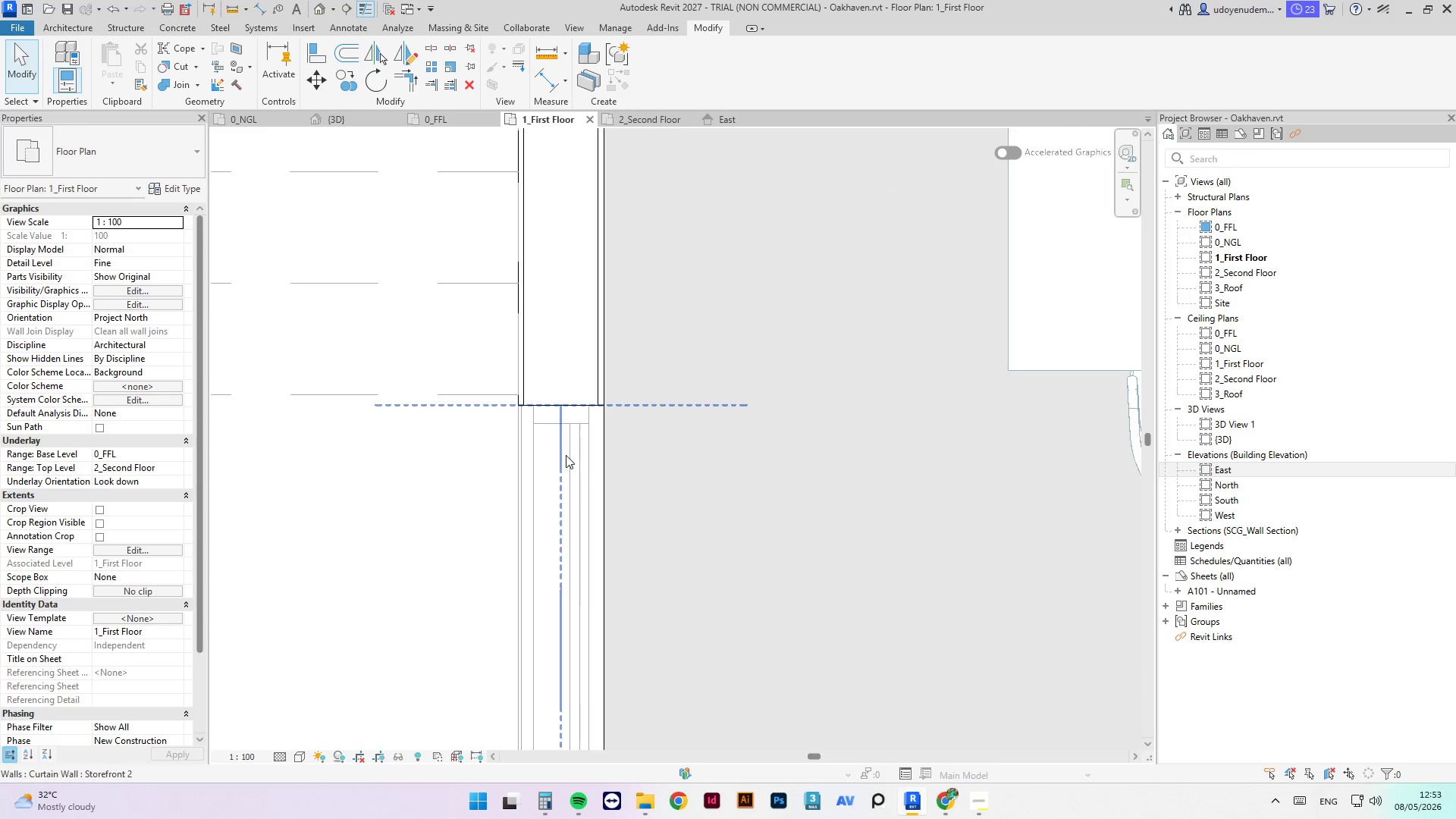 
left_click([566, 455])
 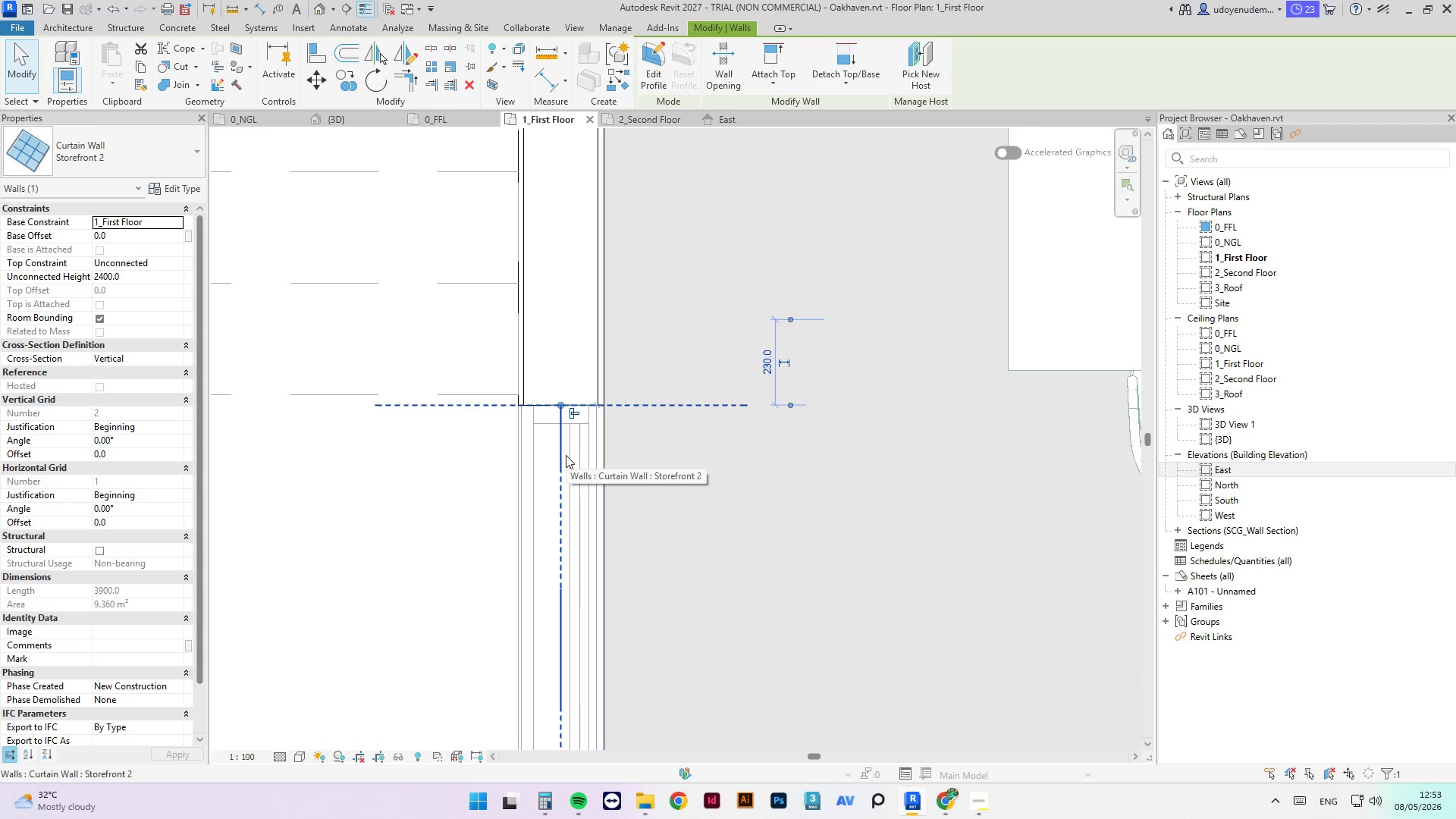 
key(Delete)
 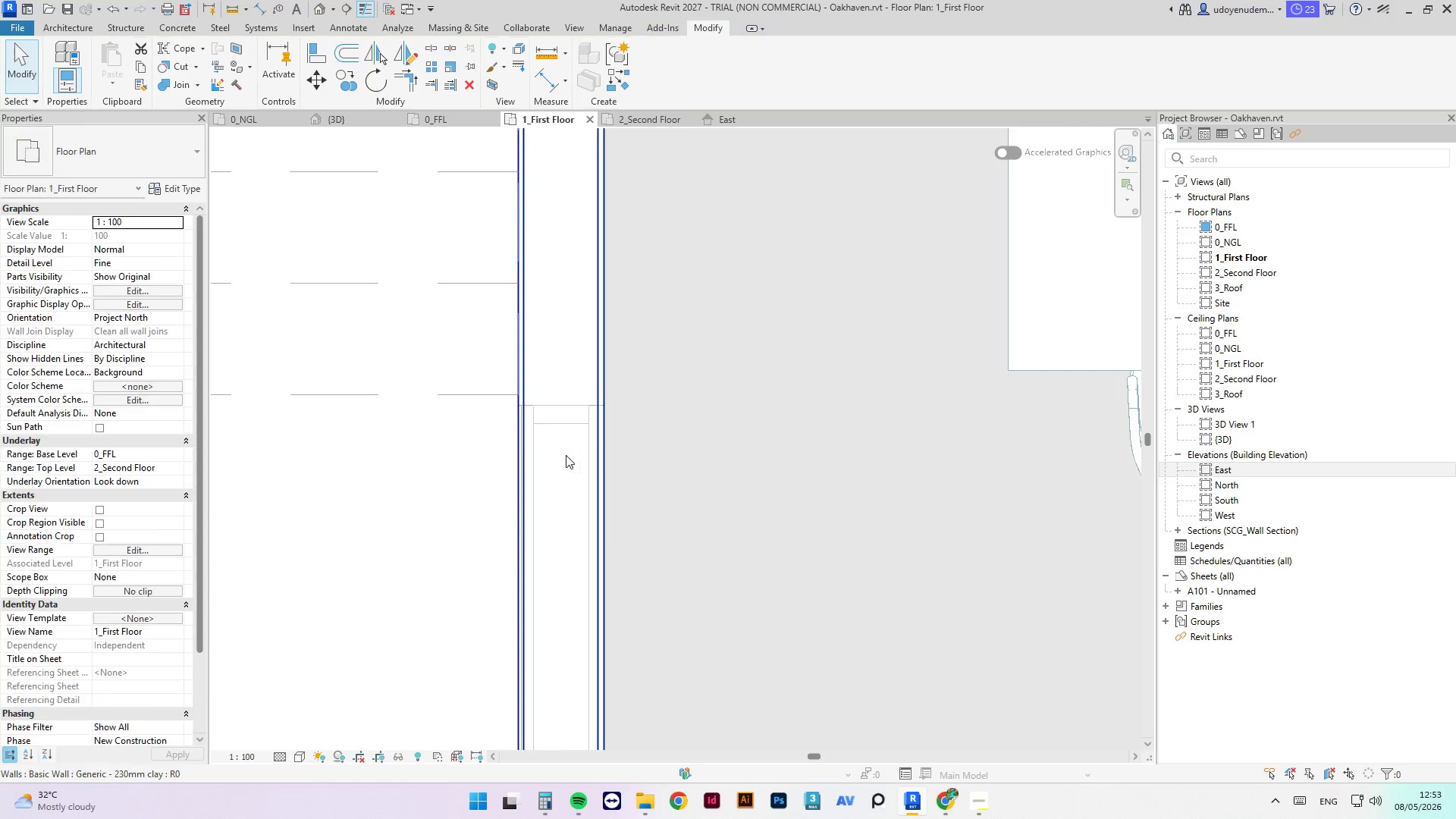 
key(End)
 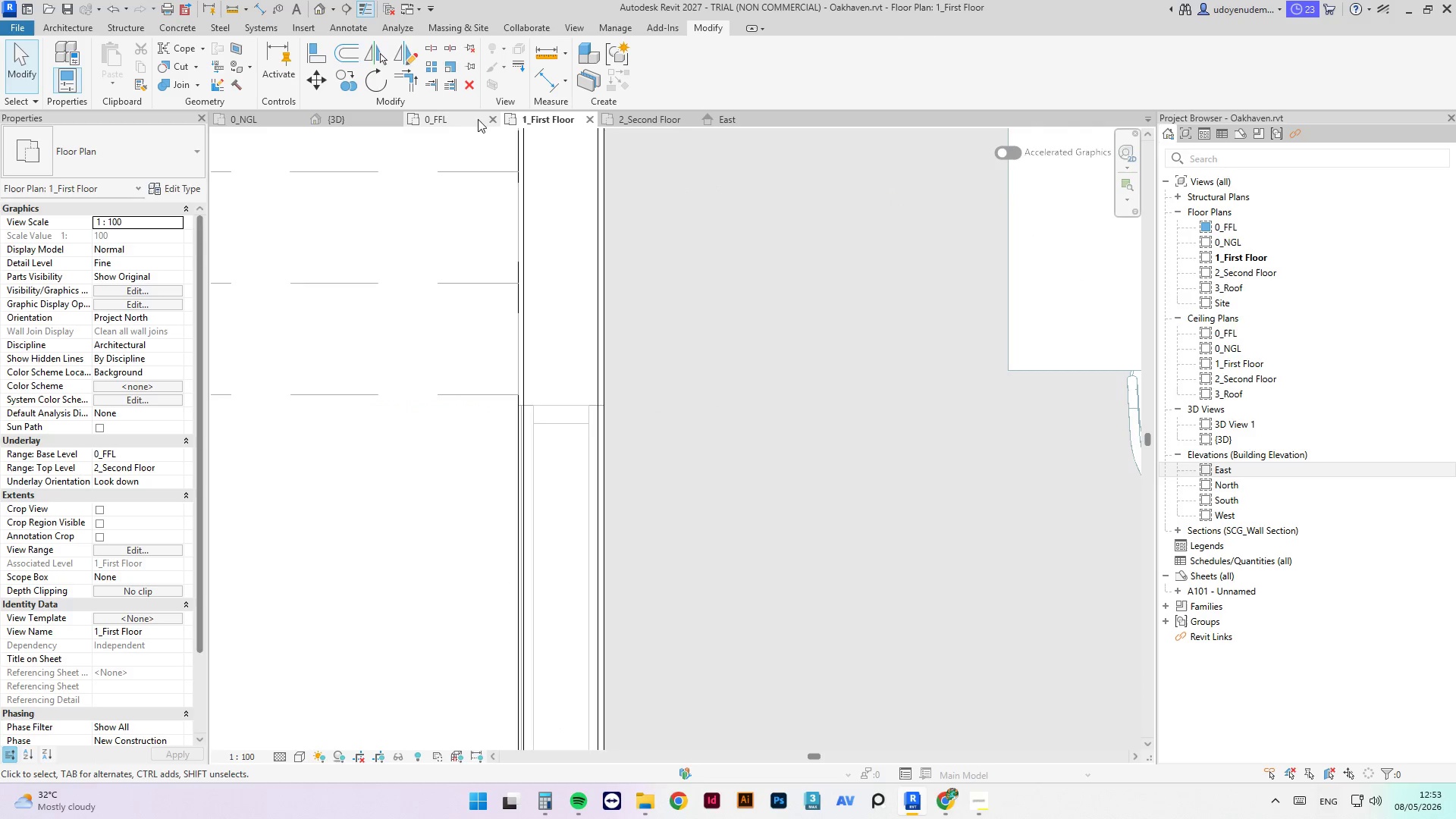 
left_click_drag(start_coordinate=[451, 119], to_coordinate=[447, 120])
 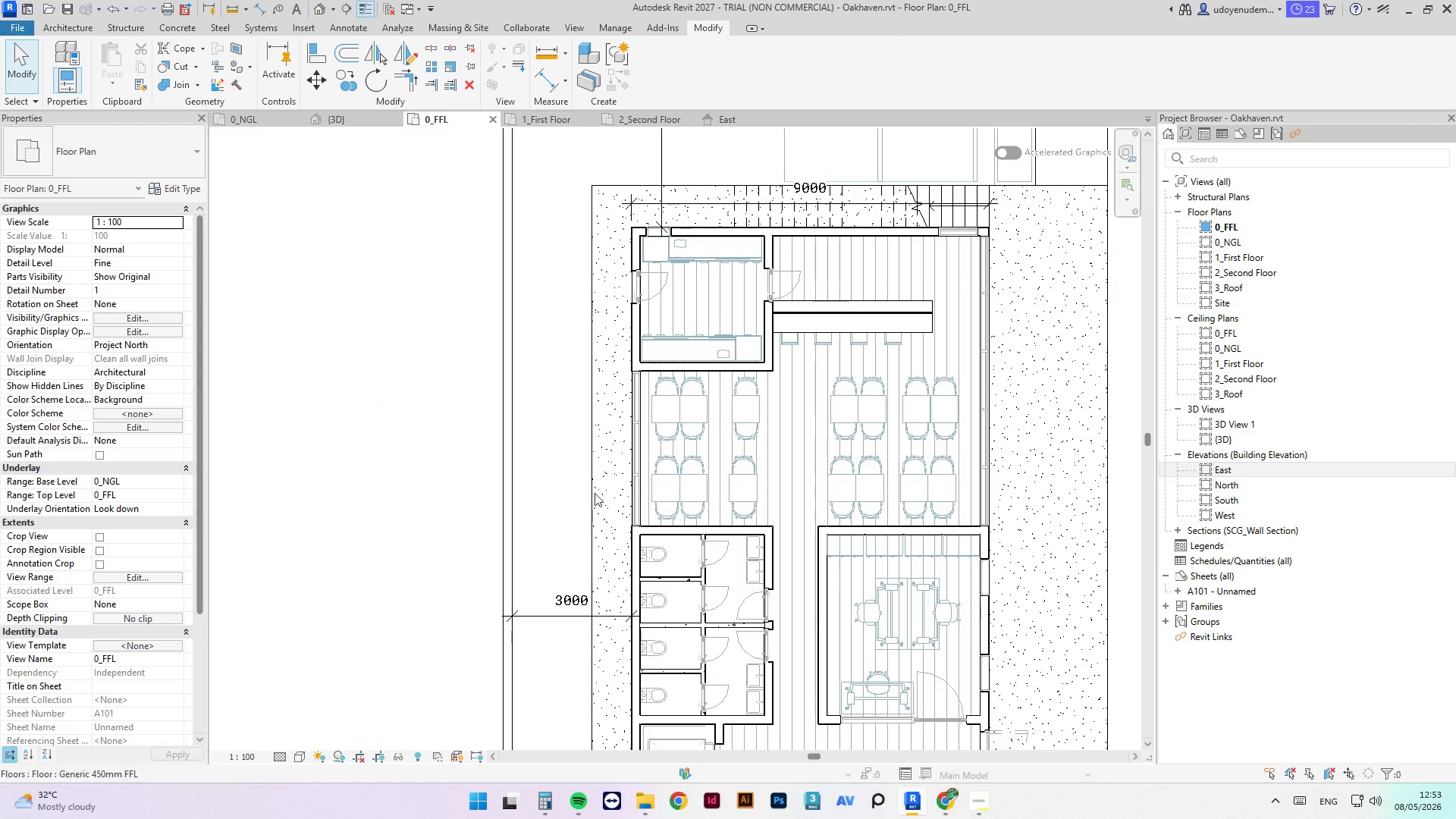 
scroll: coordinate [629, 447], scroll_direction: up, amount: 2.0
 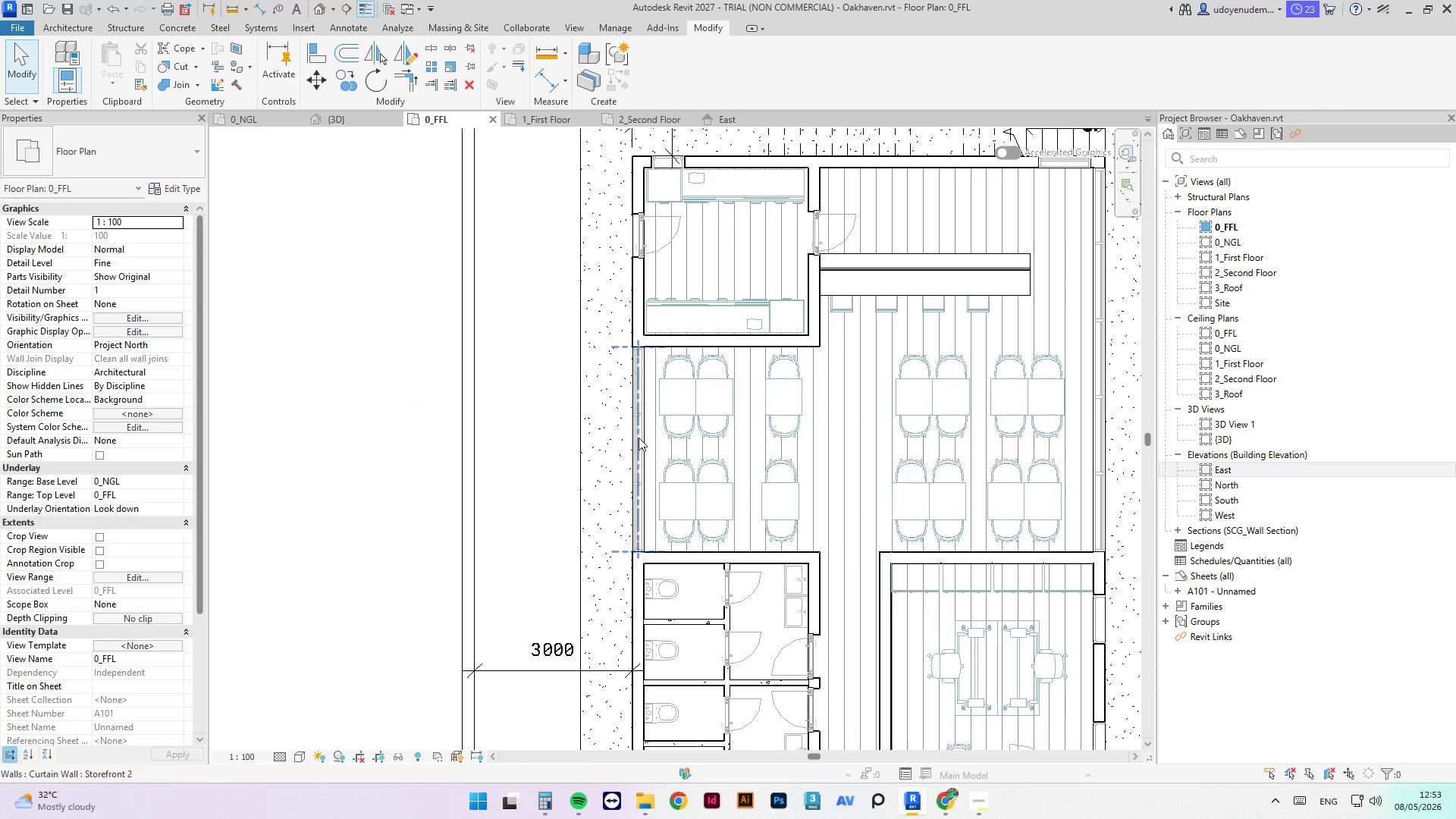 
left_click([639, 438])
 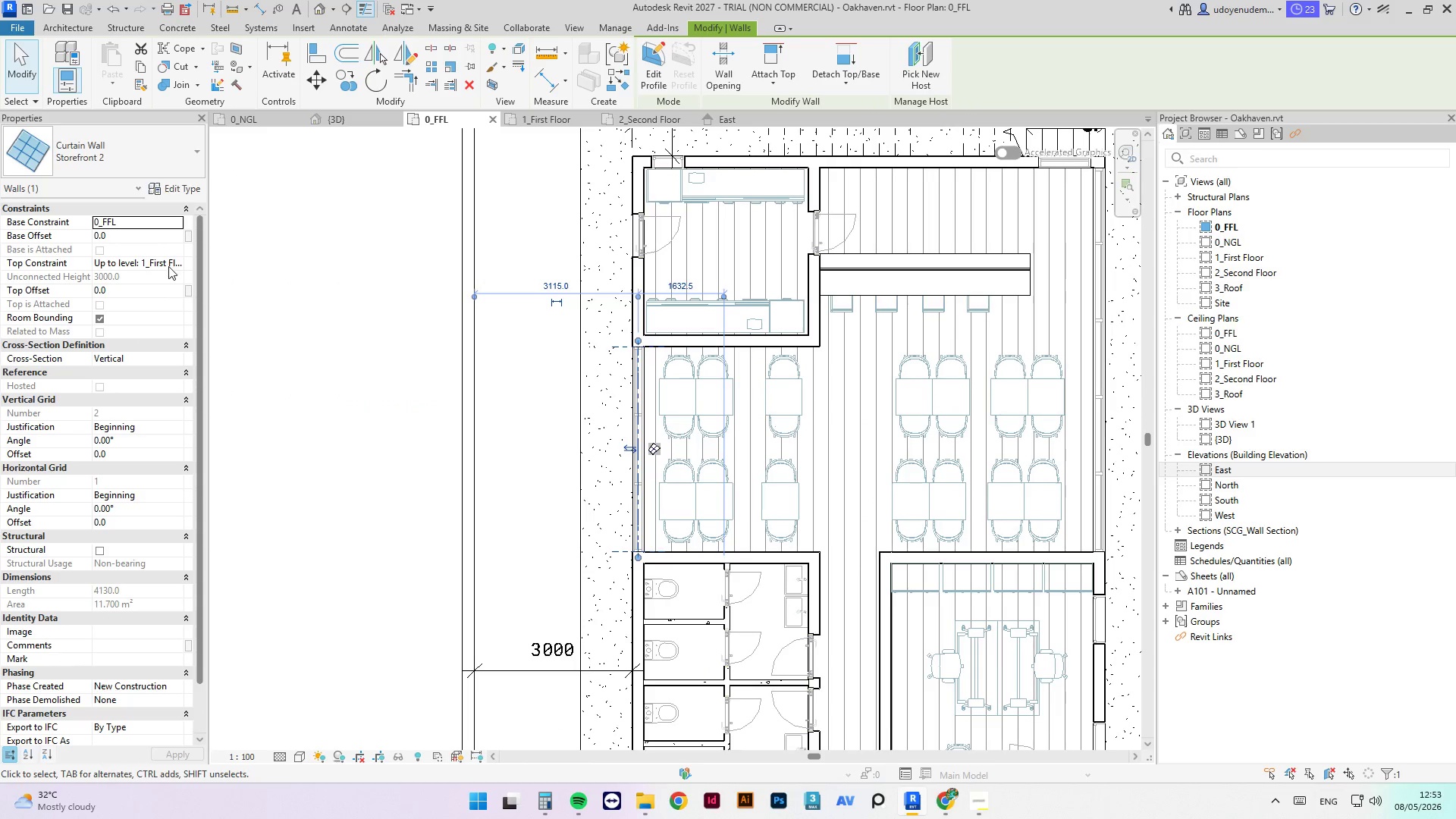 
left_click([180, 262])
 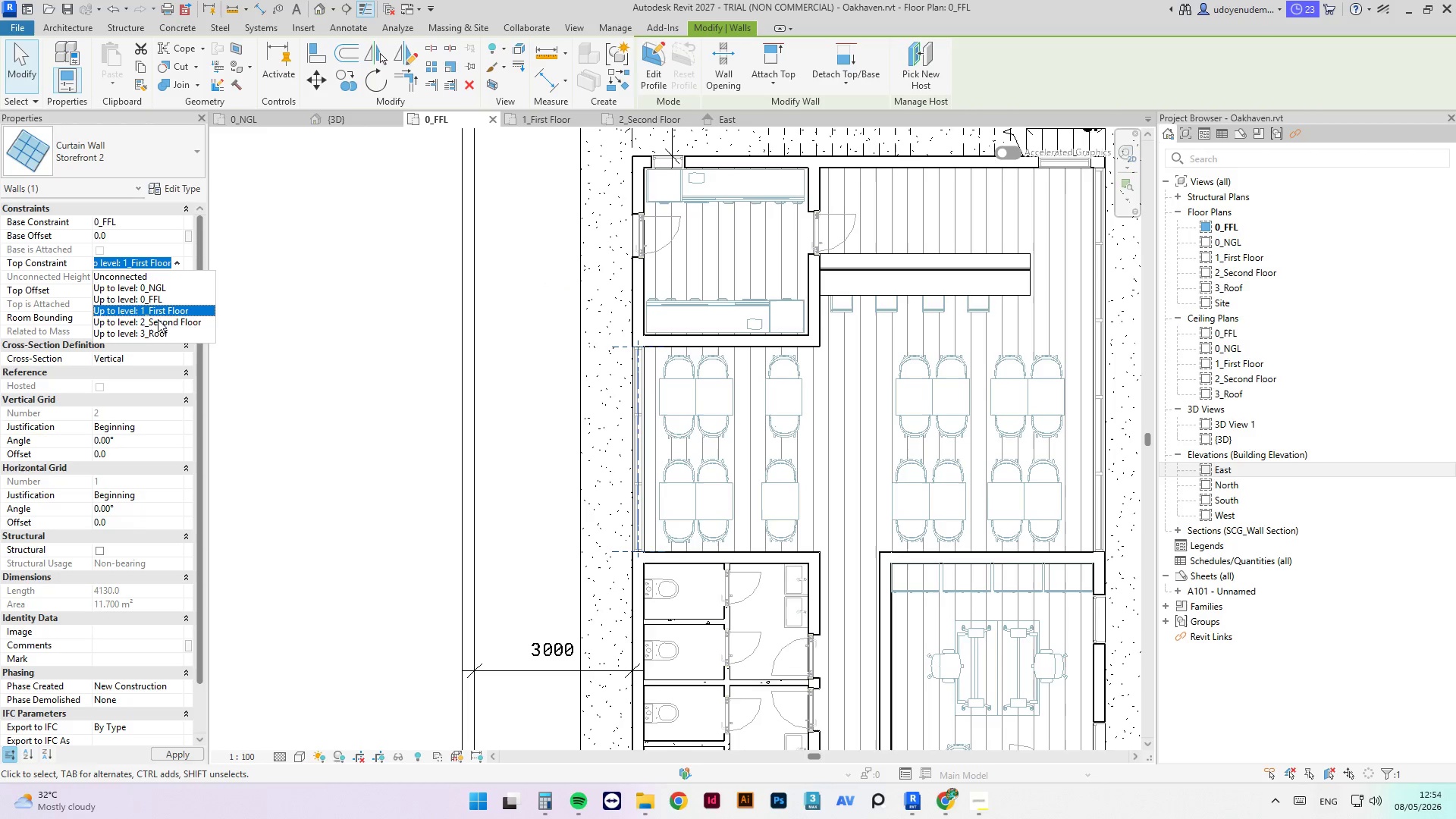 
left_click([158, 326])
 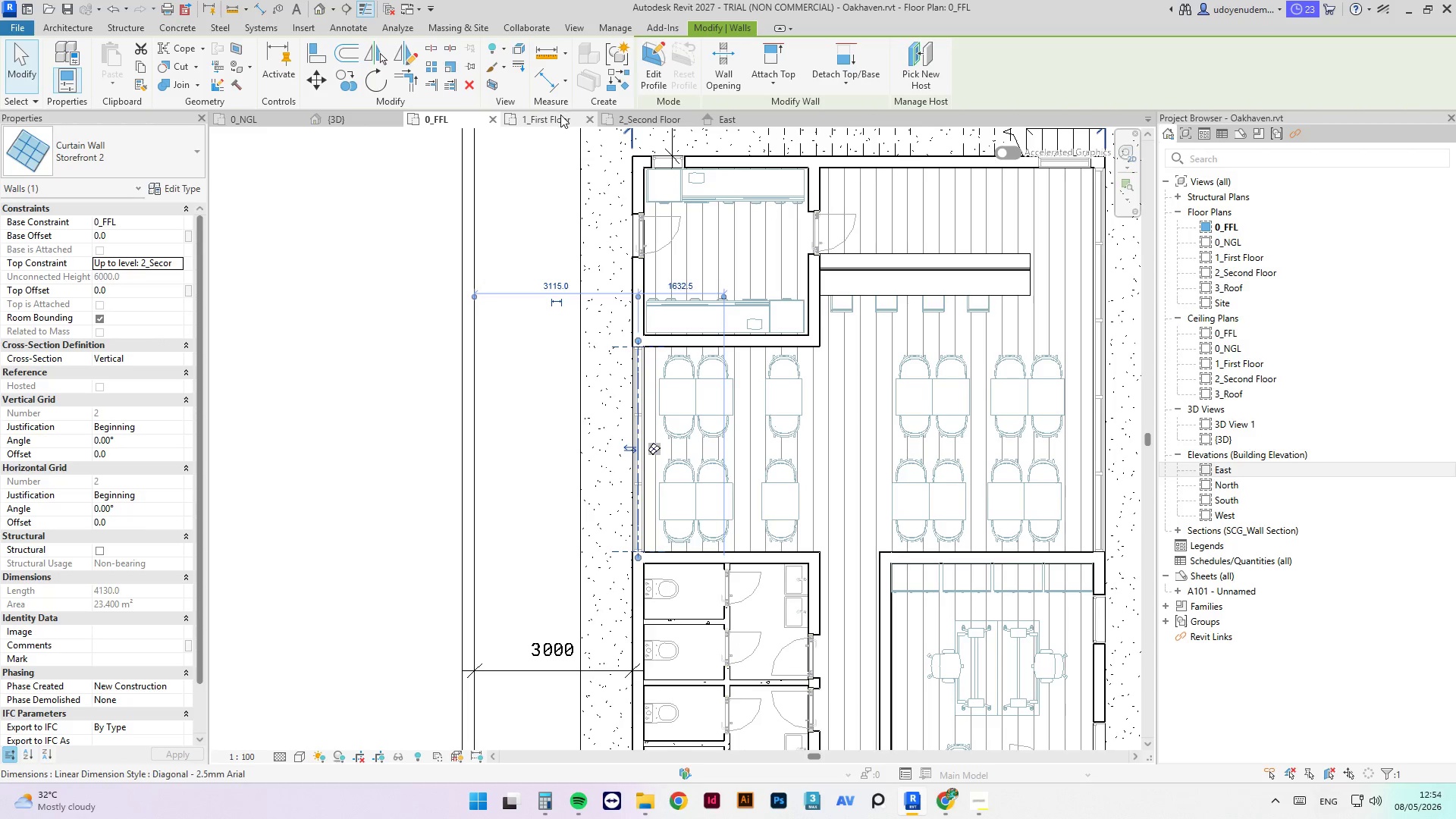 
left_click([359, 121])
 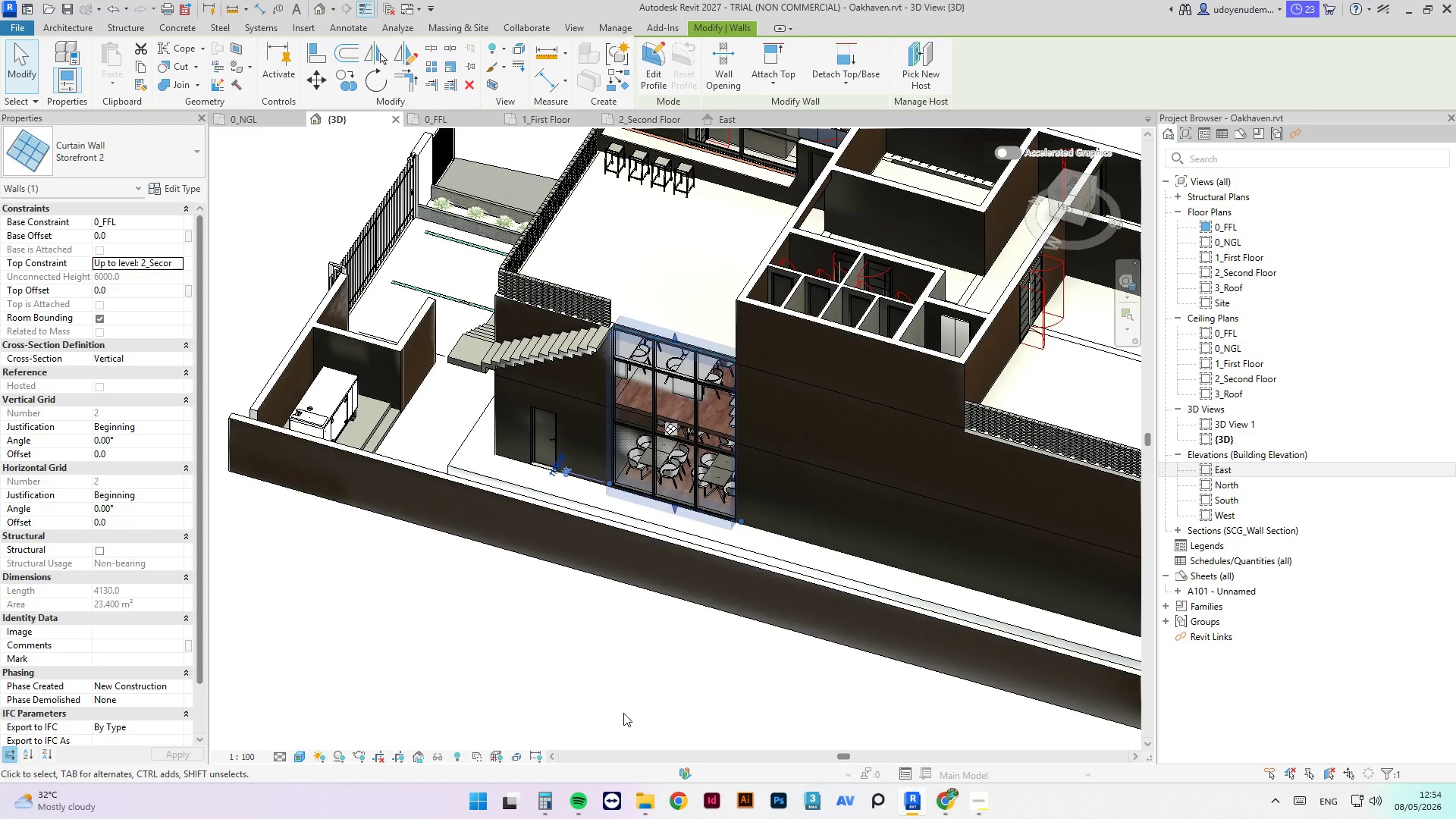 
hold_key(key=ShiftLeft, duration=16.33)
 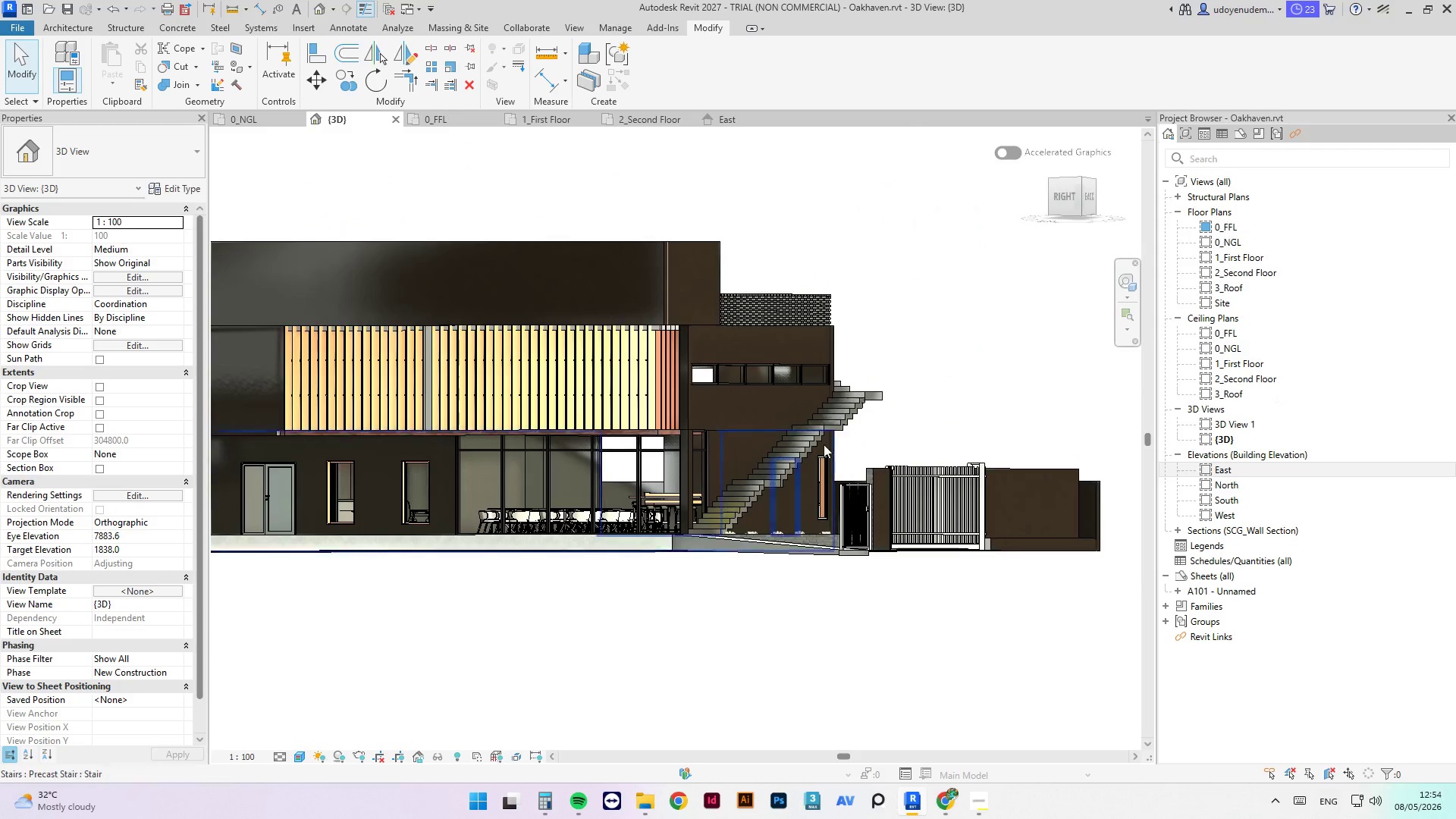 
scroll: coordinate [721, 512], scroll_direction: up, amount: 3.0
 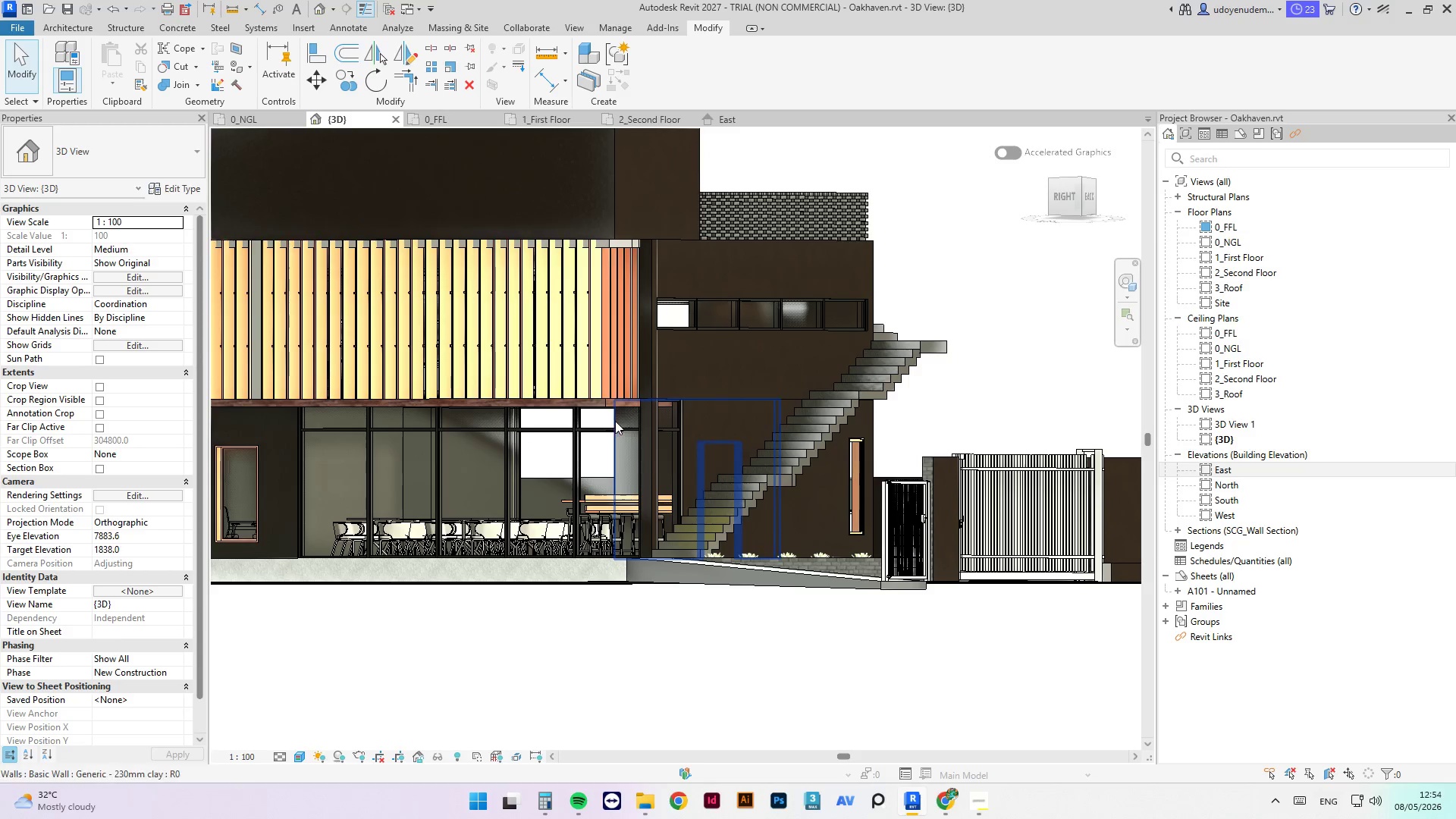 
left_click([589, 424])
 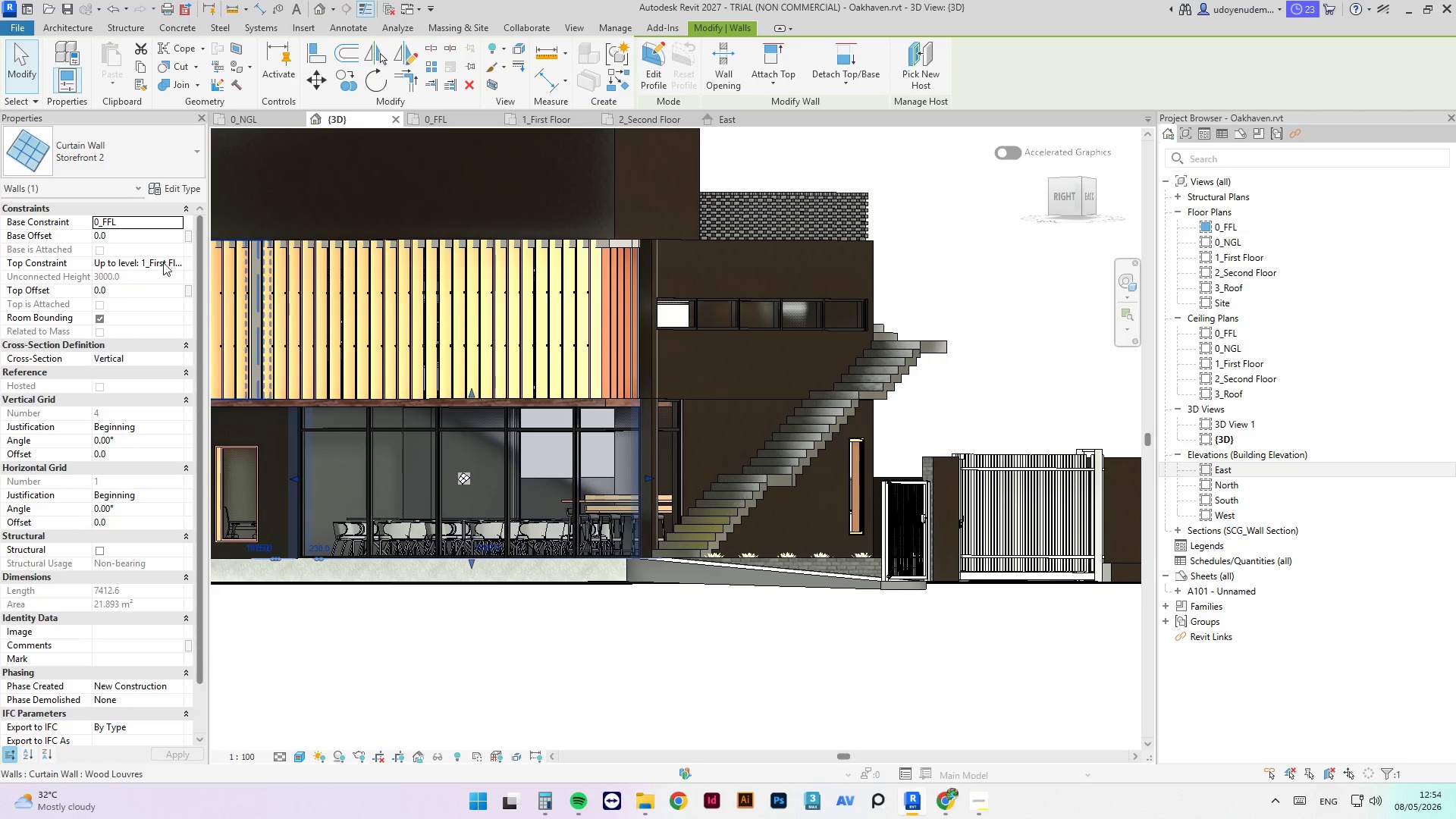 
left_click([179, 262])
 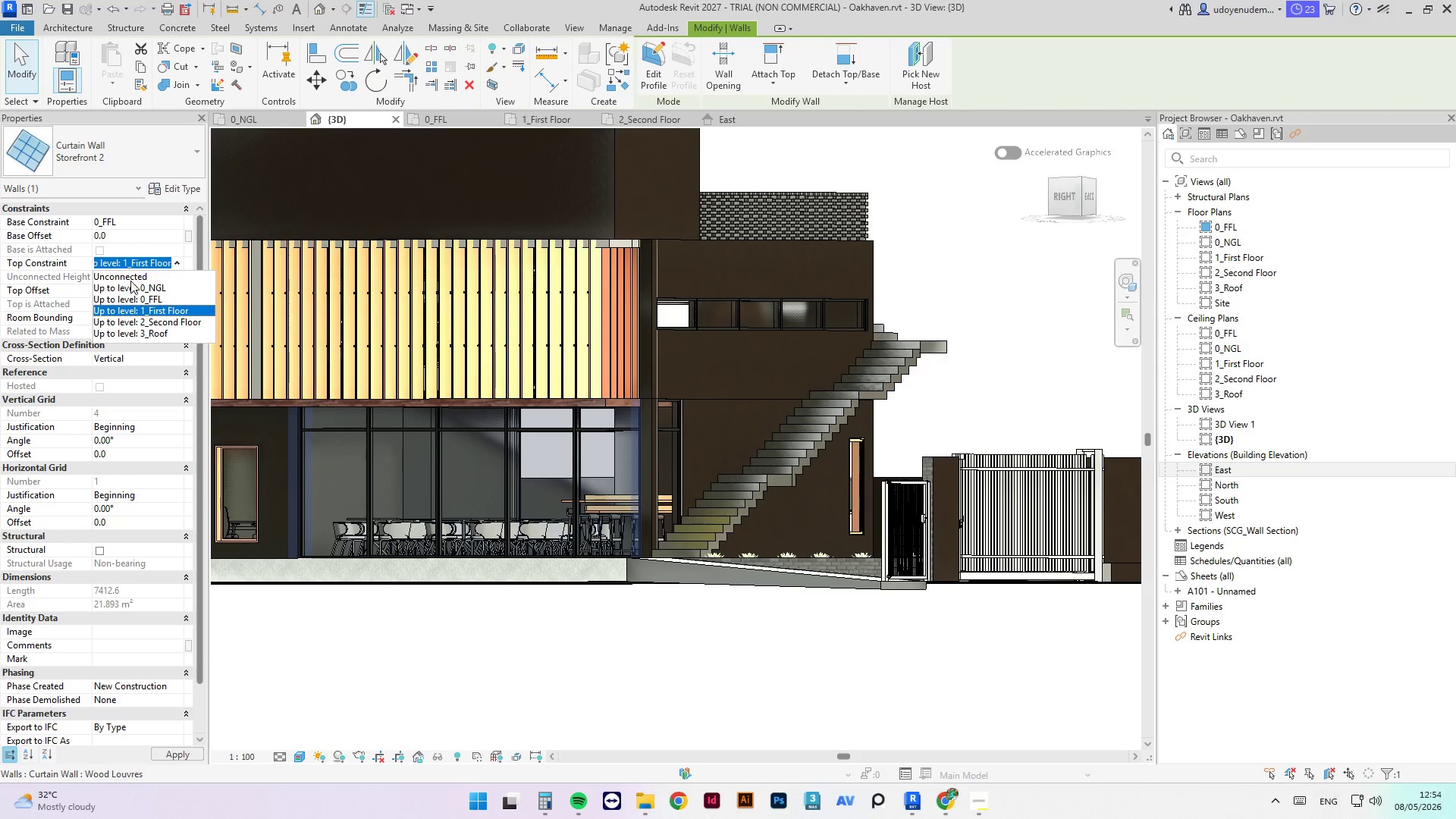 
left_click([130, 278])
 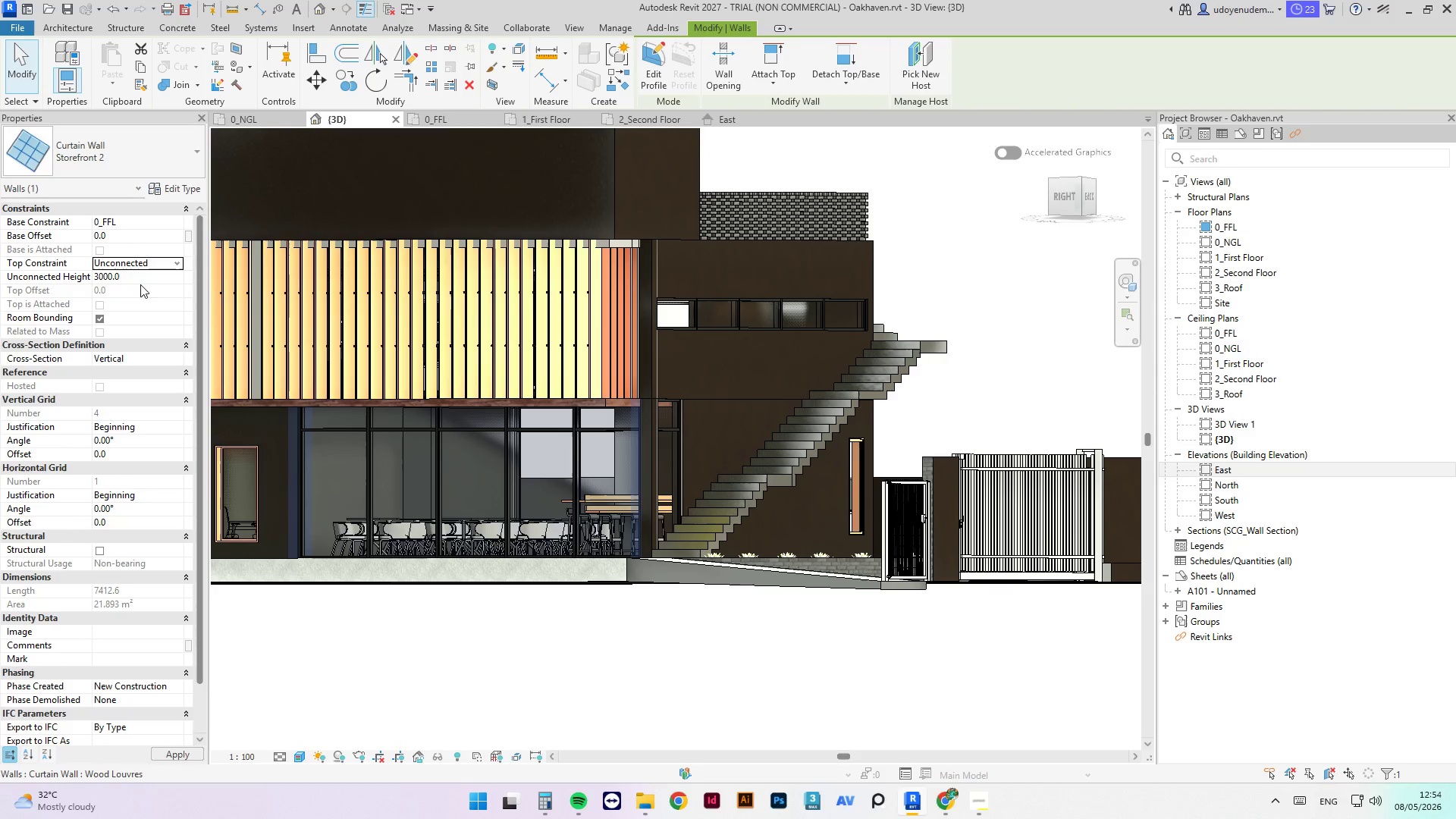 
left_click([143, 273])
 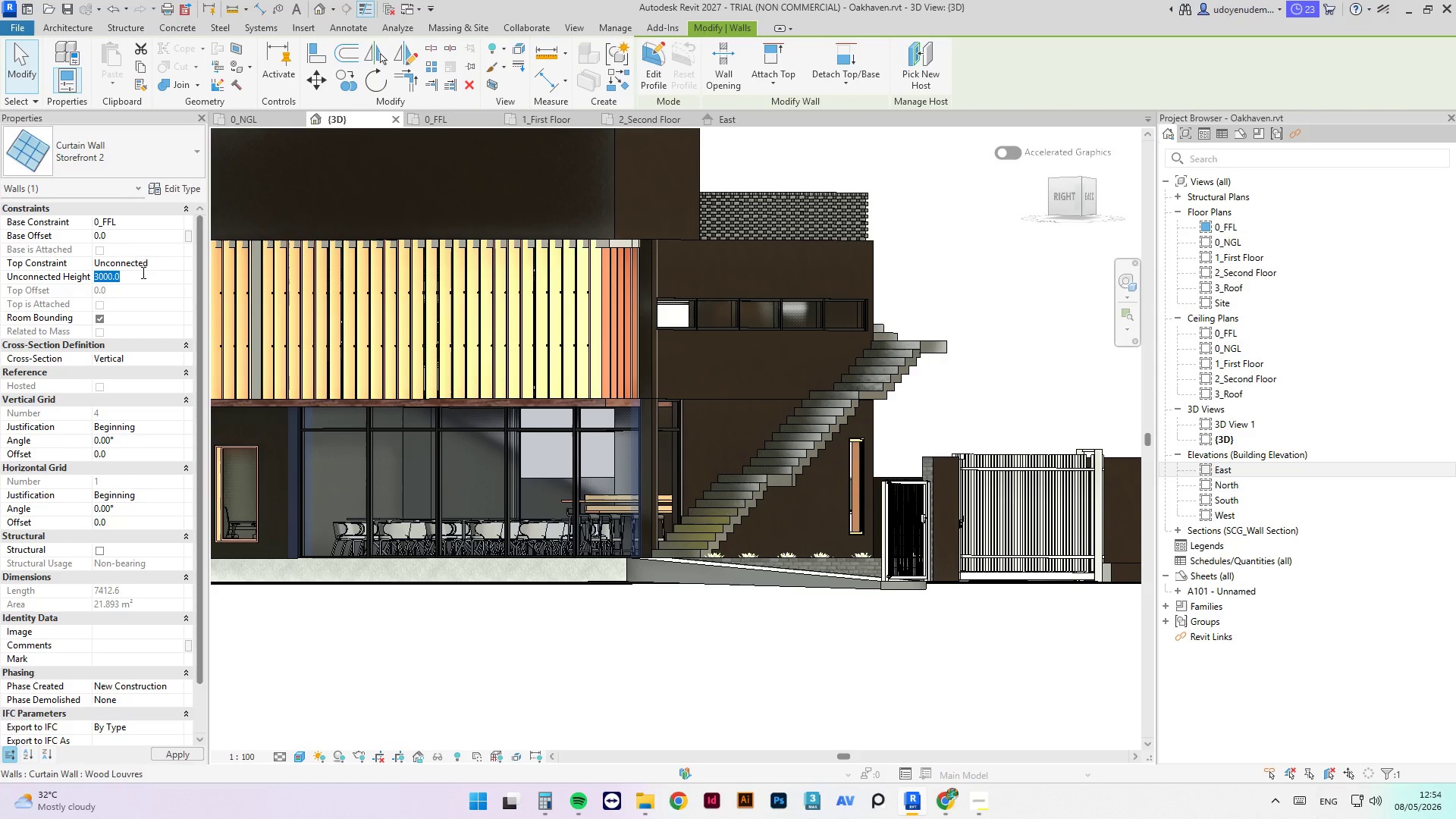 
key(Numpad2)
 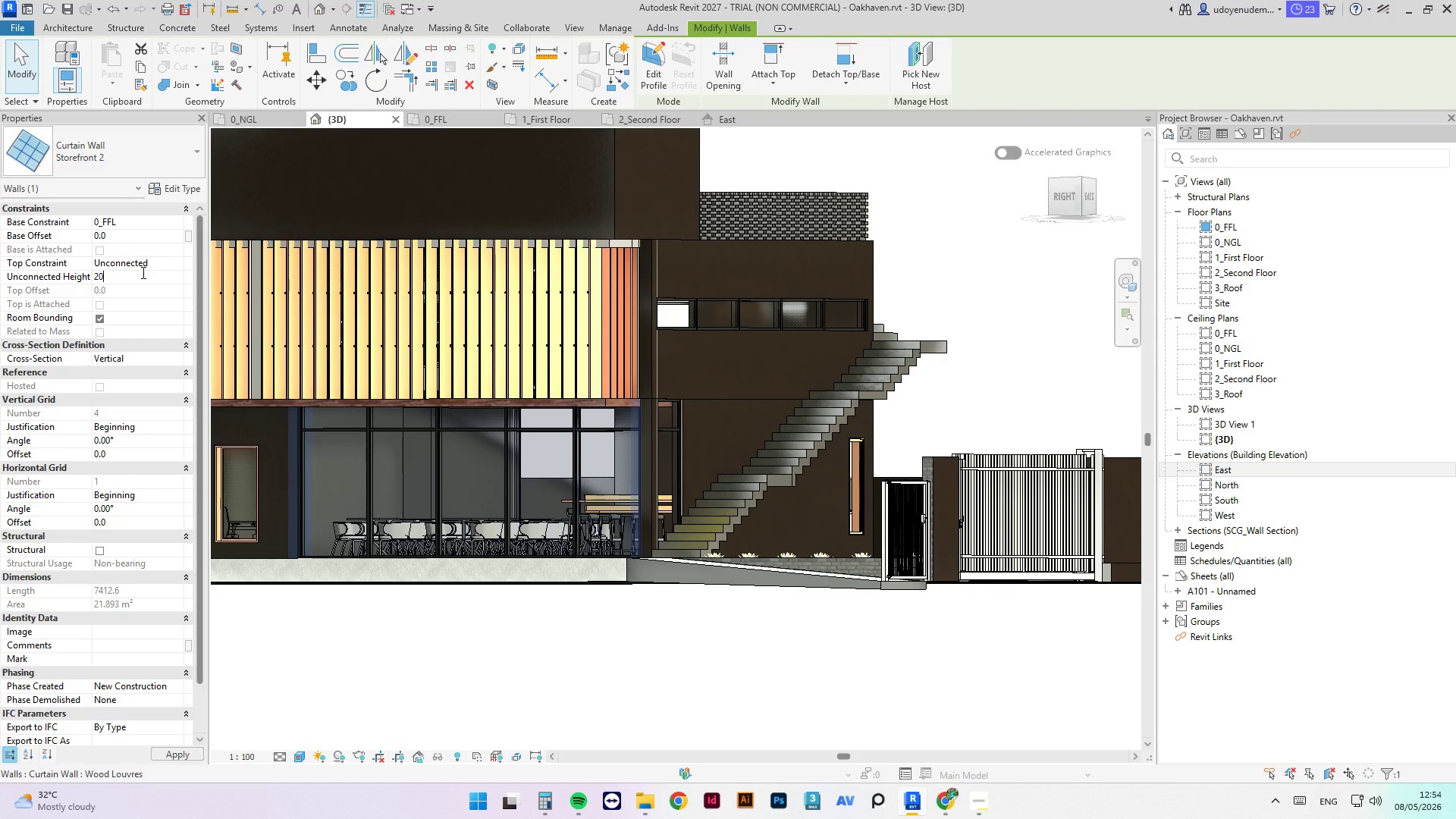 
key(Numpad0)
 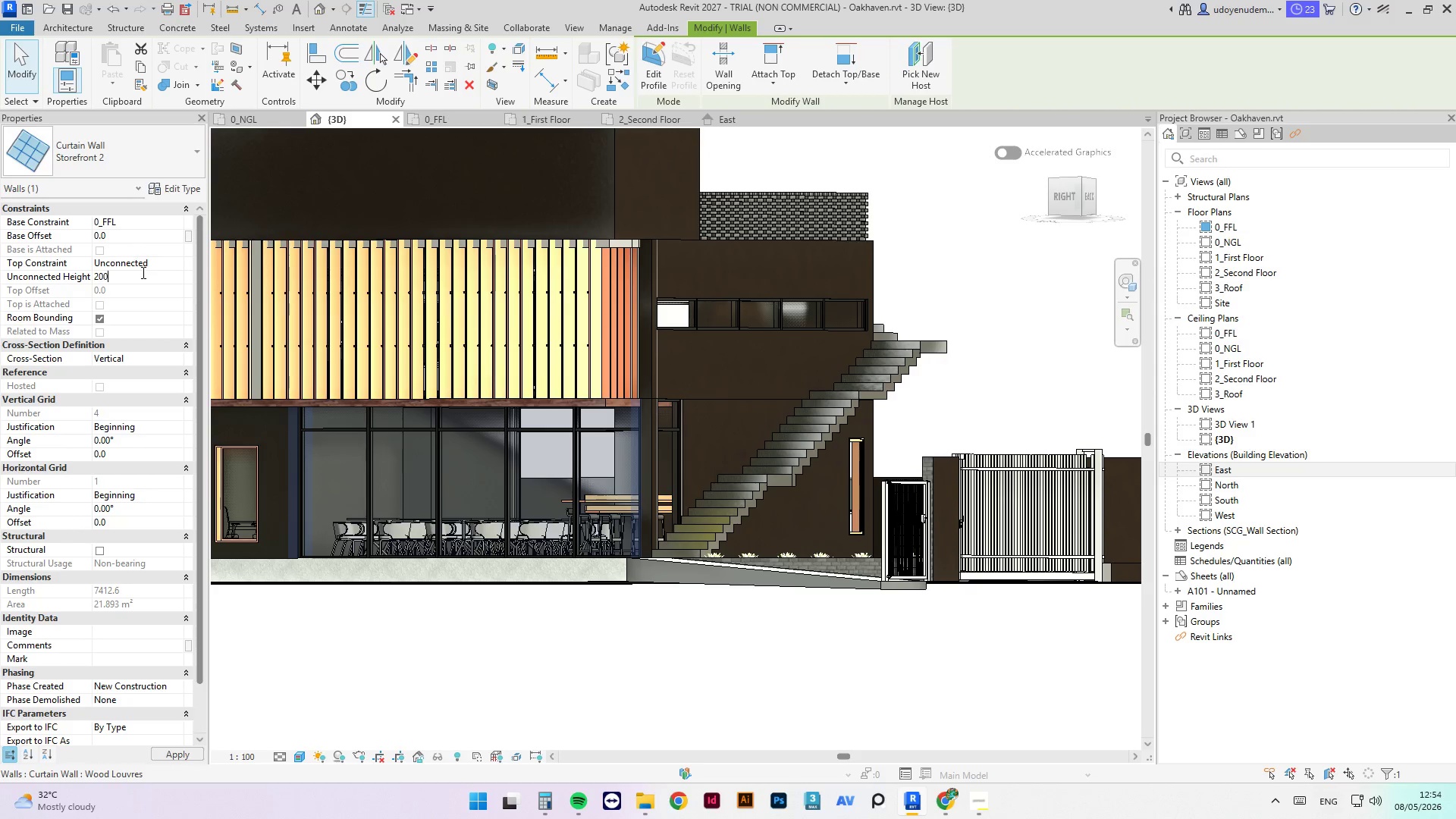 
key(Numpad0)
 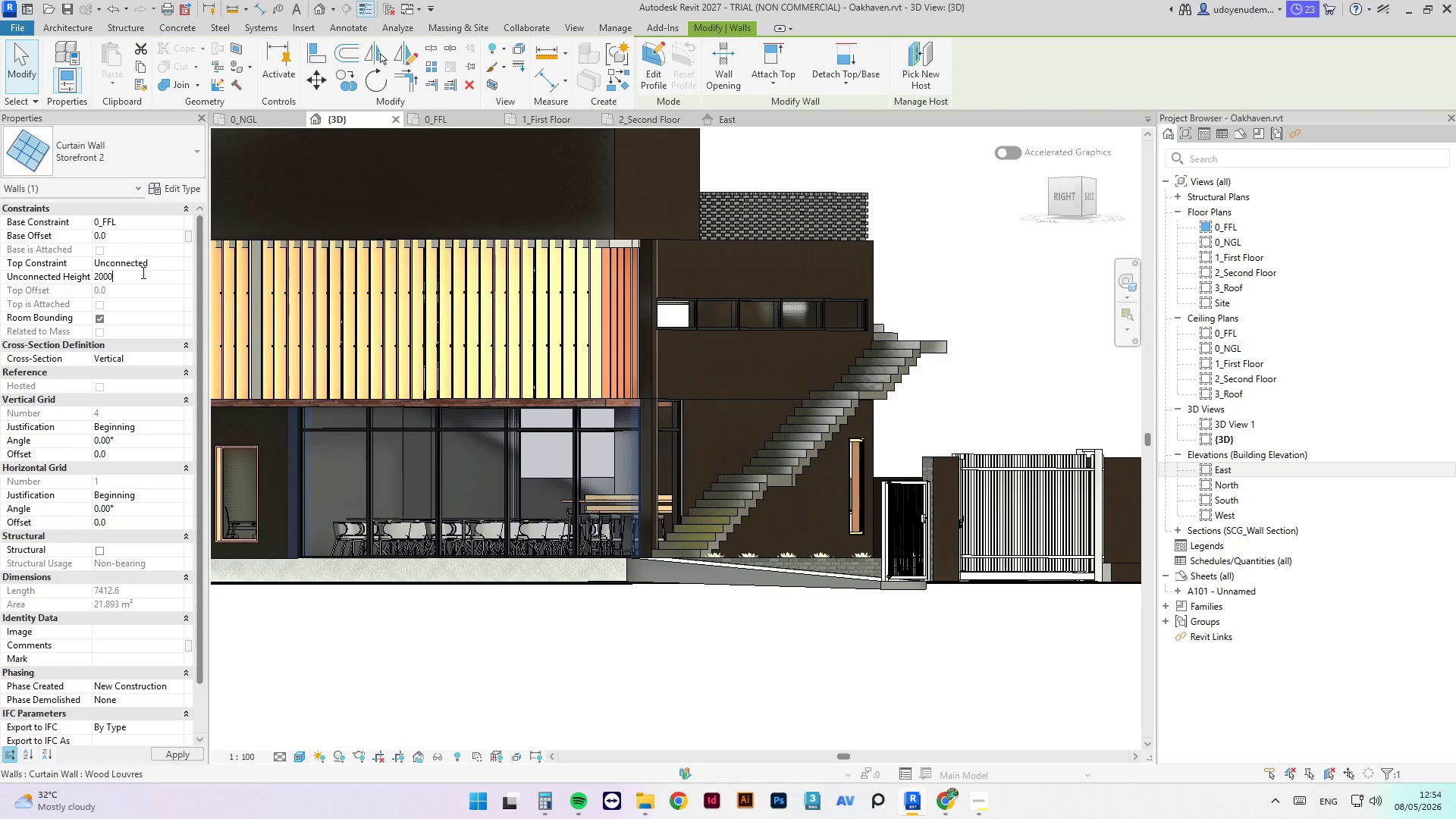 
key(Numpad0)
 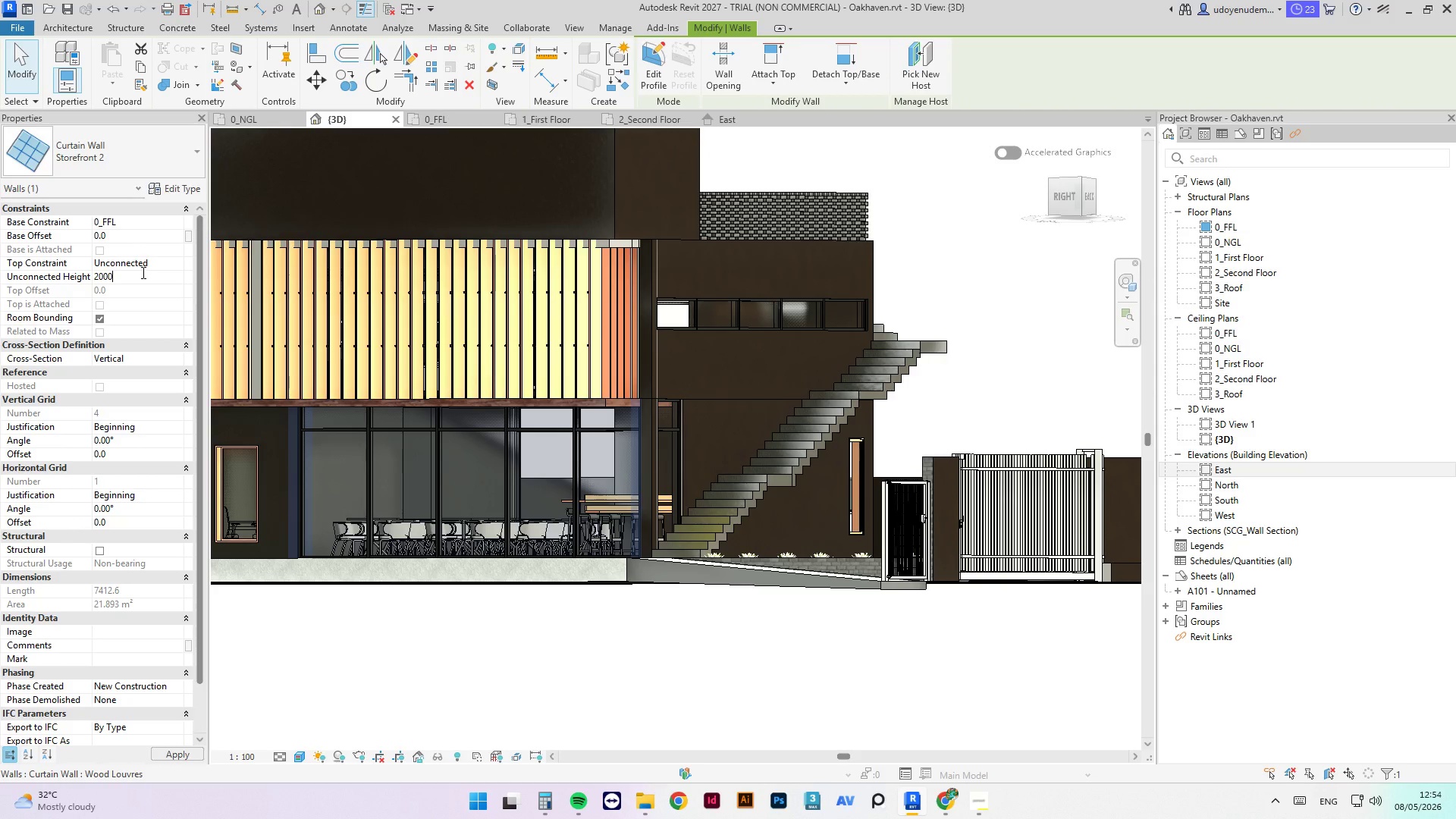 
key(NumpadEnter)
 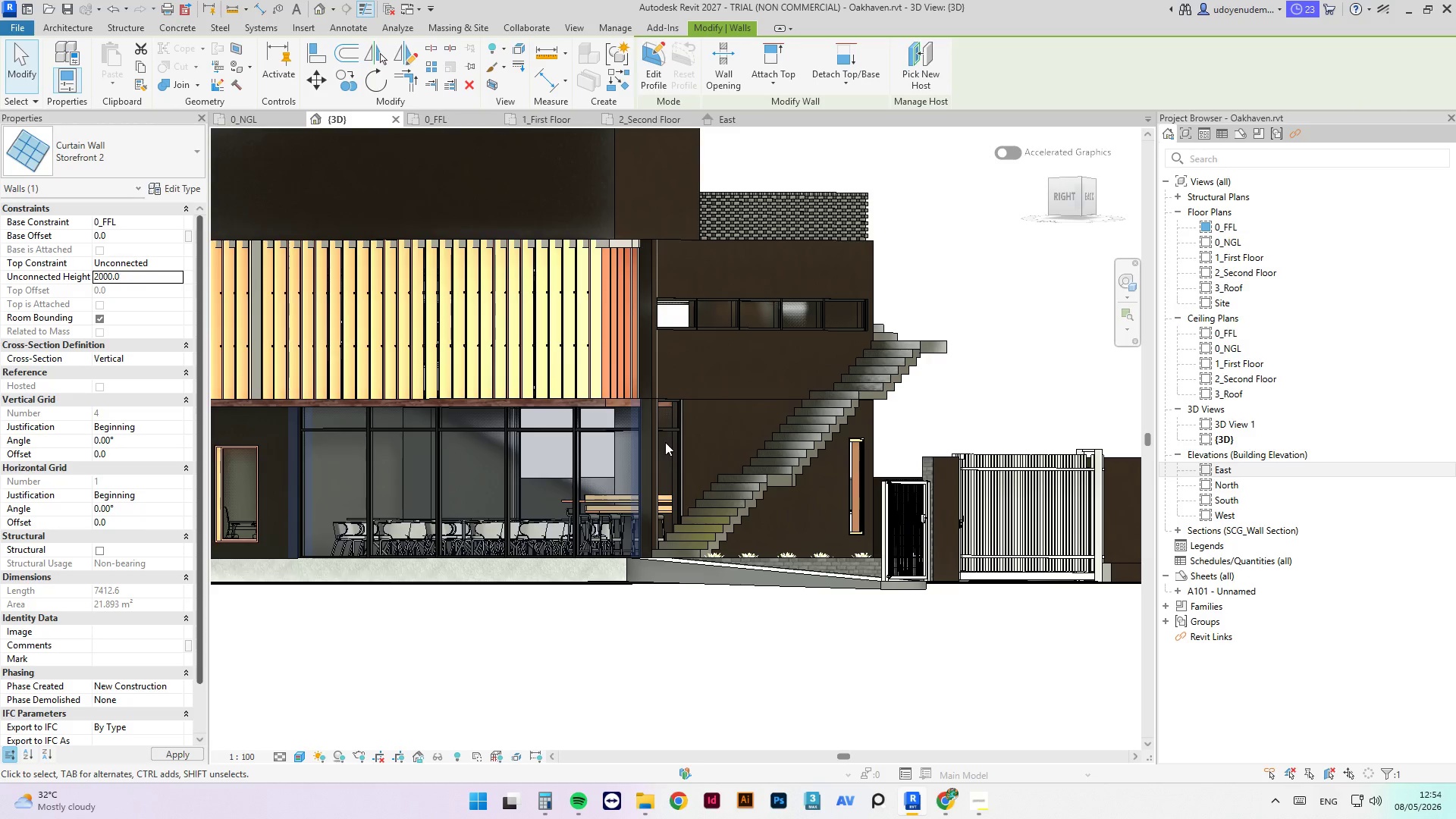 
scroll: coordinate [675, 444], scroll_direction: down, amount: 2.0
 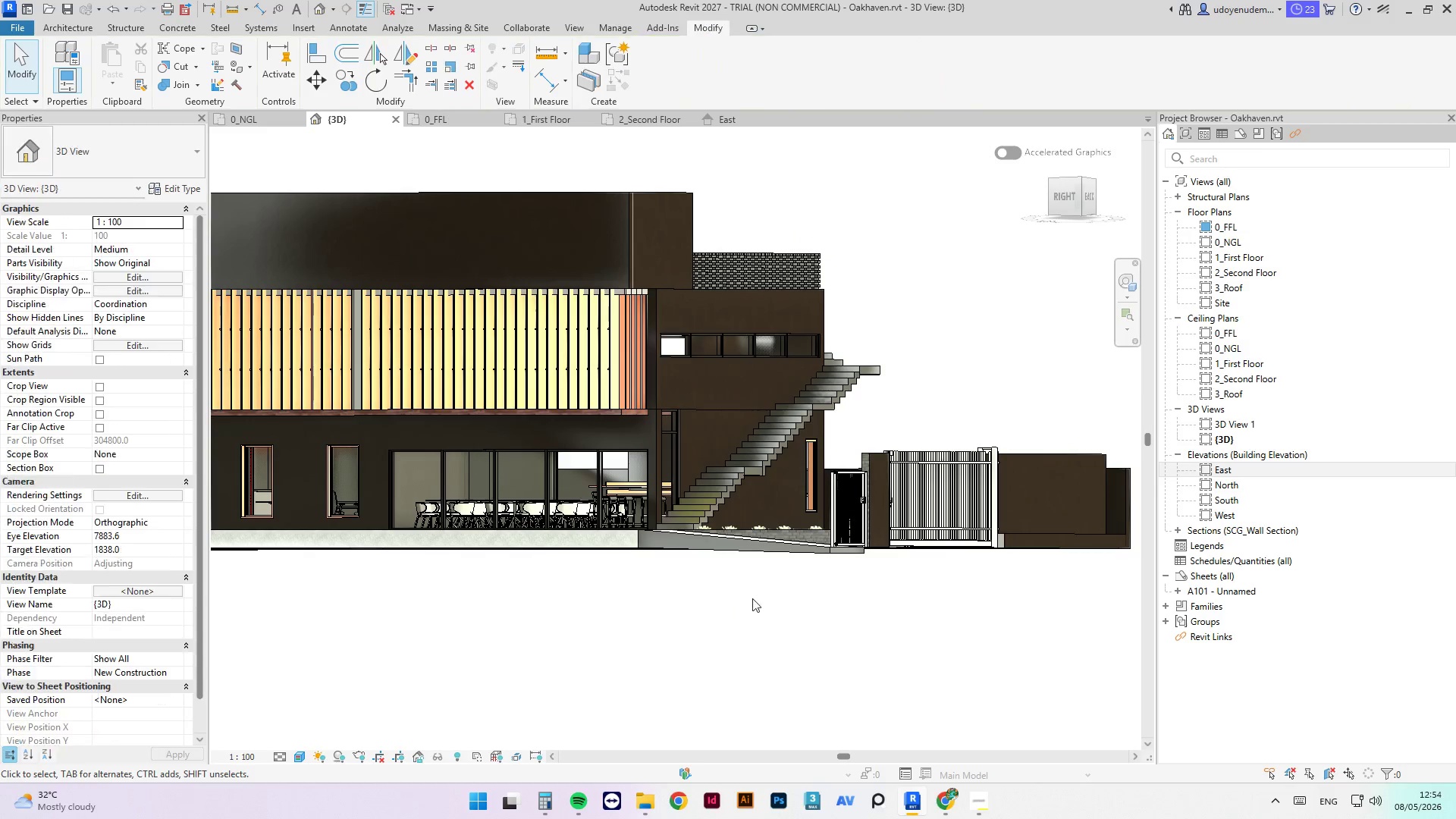 
hold_key(key=ShiftLeft, duration=2.73)
 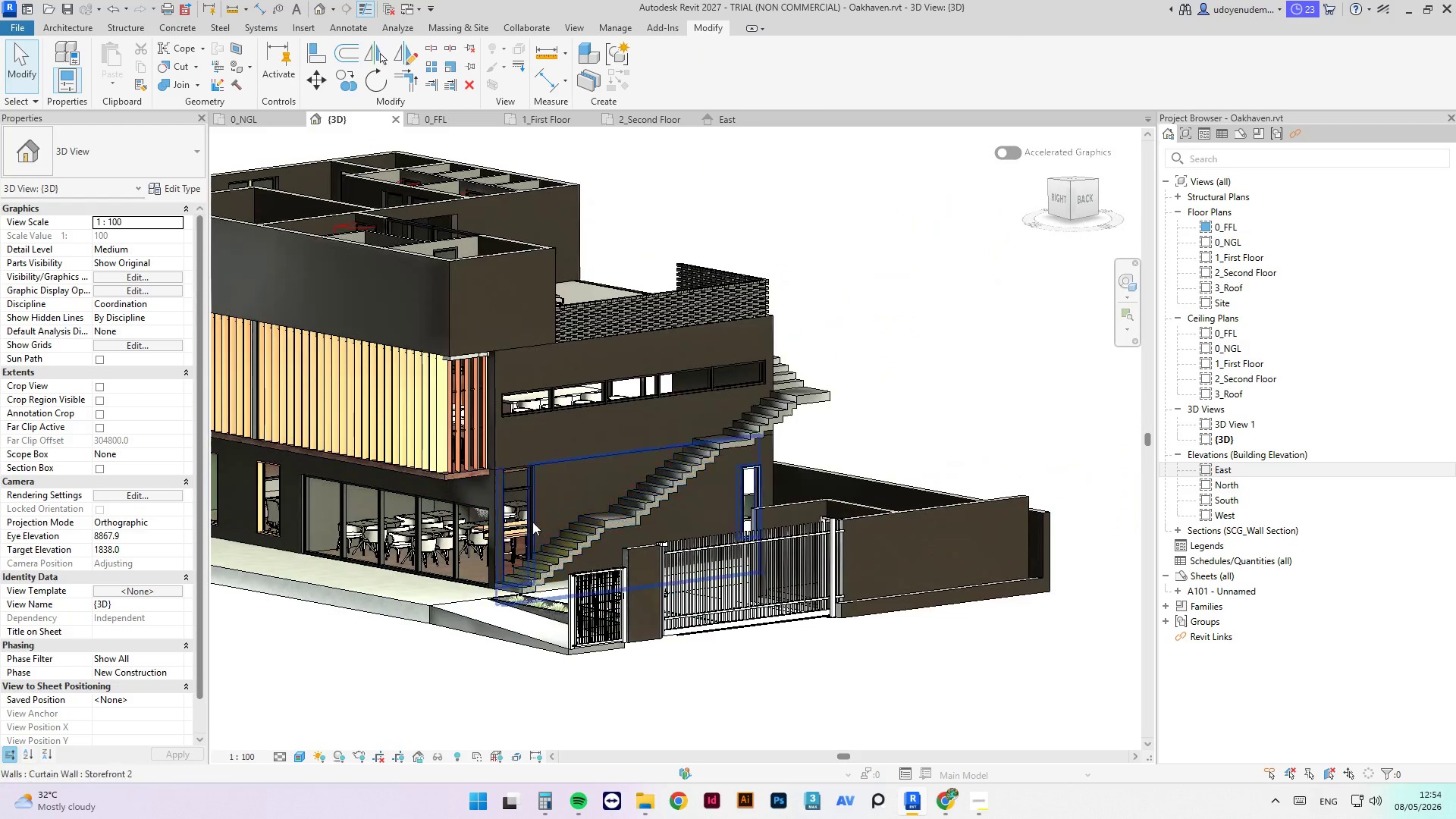 
scroll: coordinate [524, 514], scroll_direction: up, amount: 3.0
 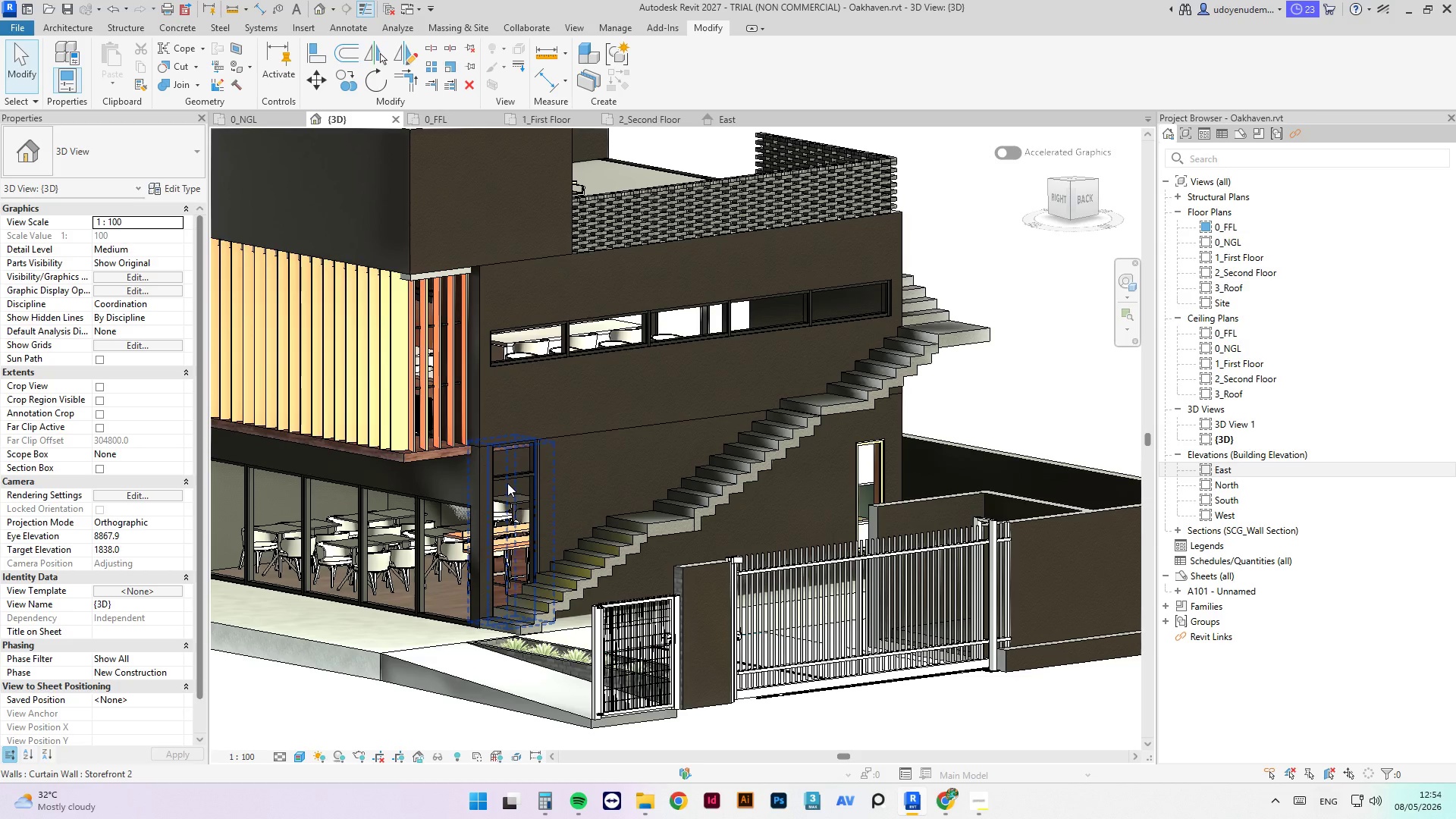 
left_click([509, 483])
 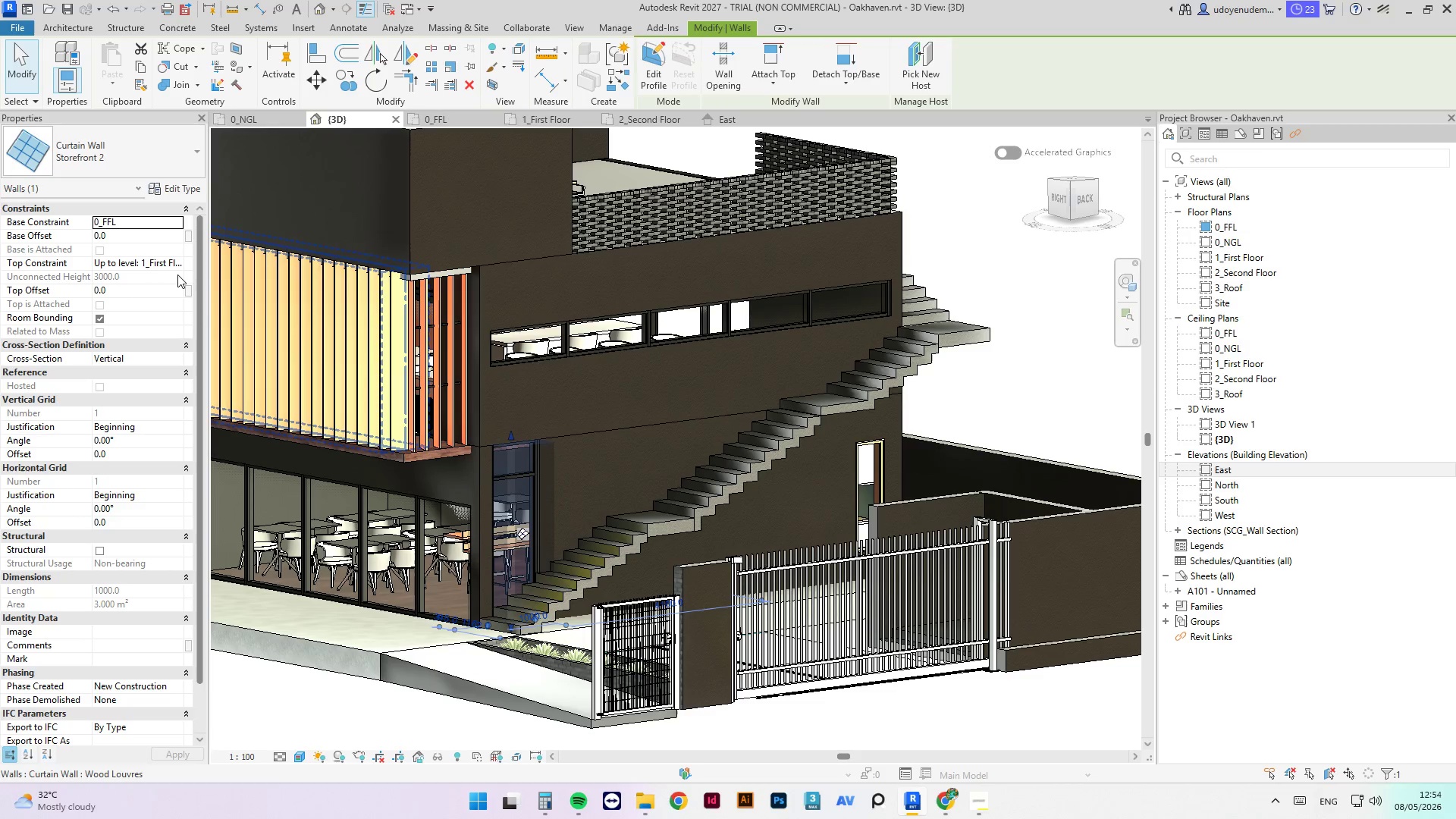 
left_click([177, 262])
 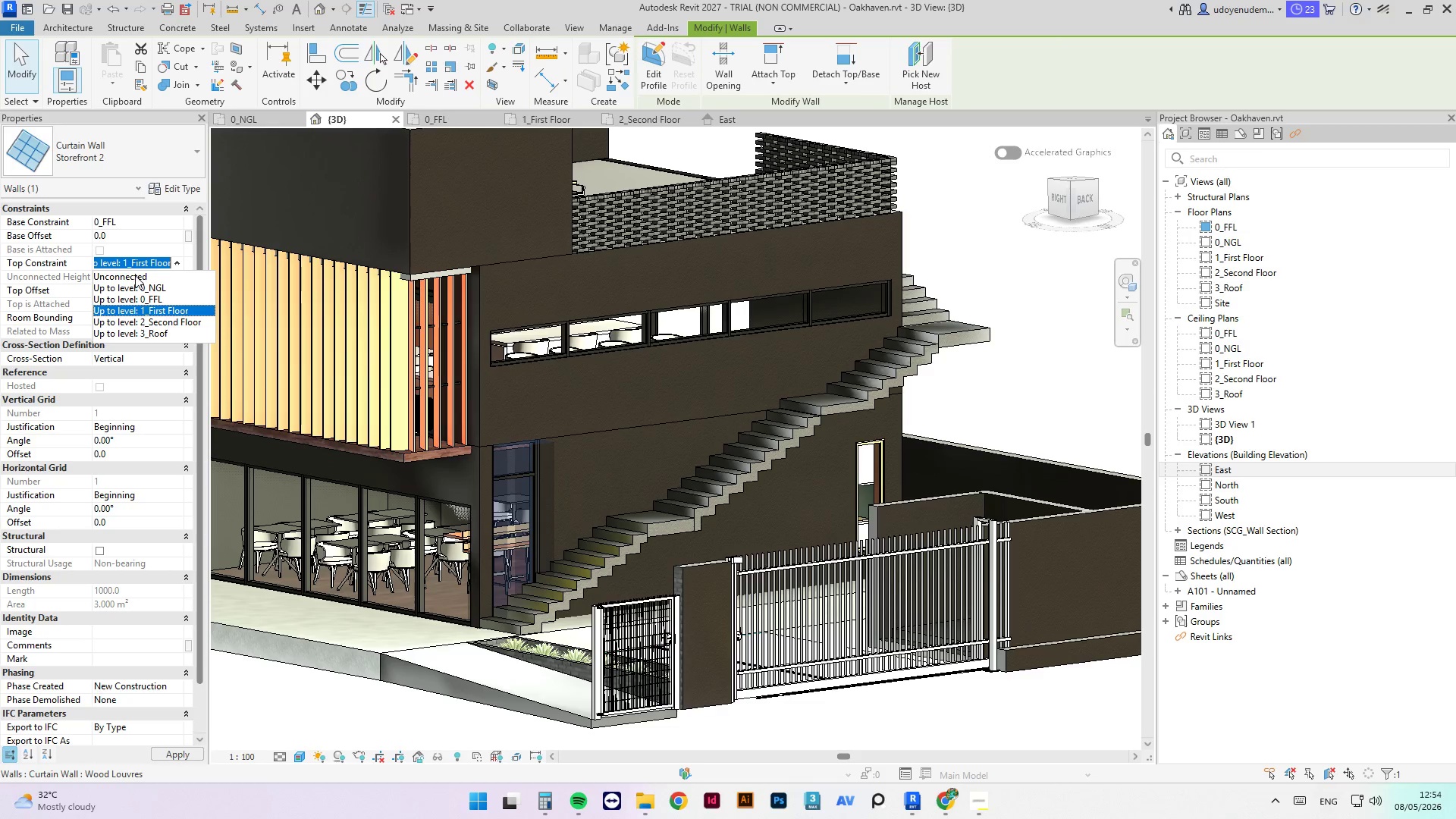 
left_click([134, 275])
 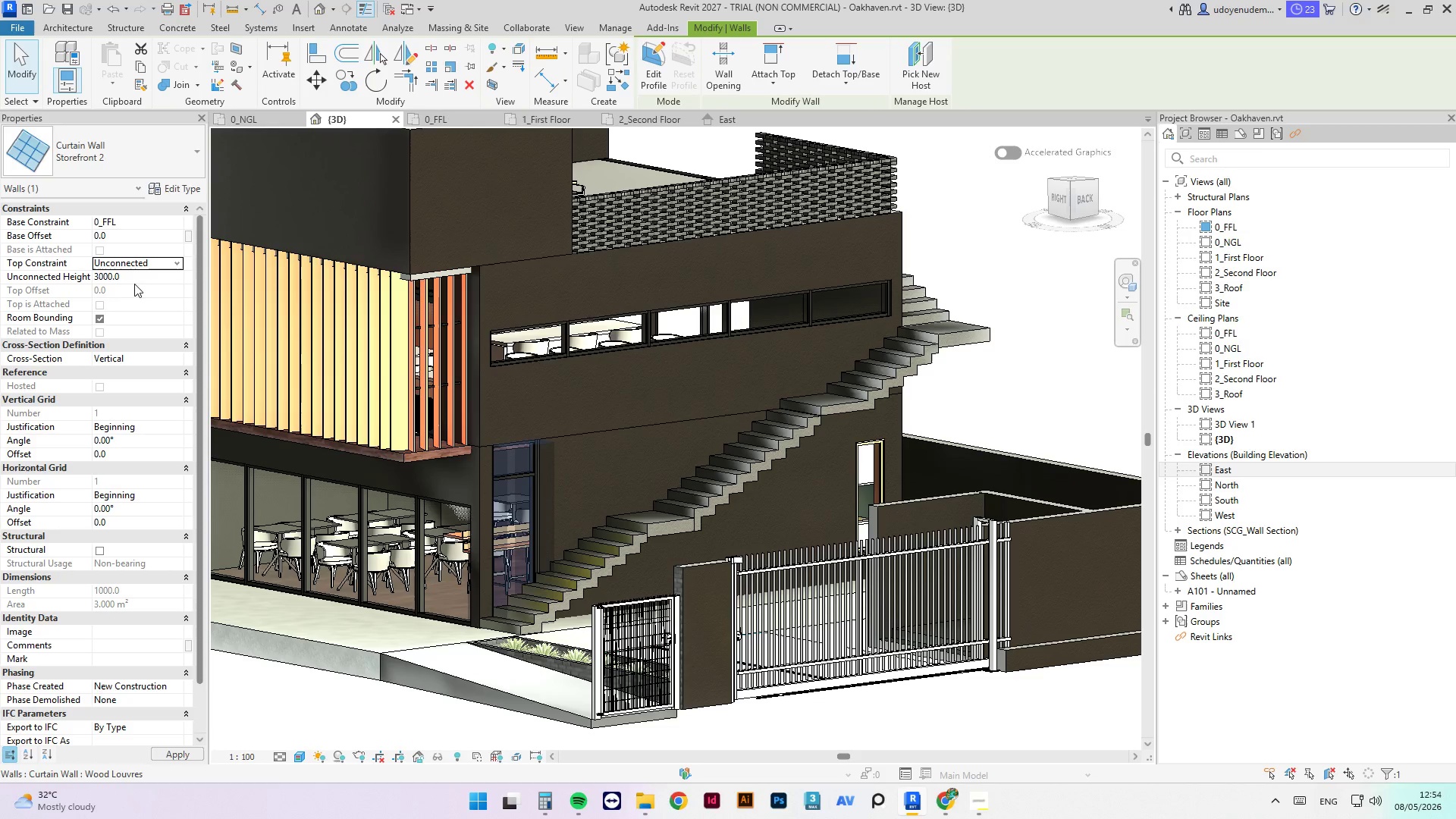 
left_click([136, 278])
 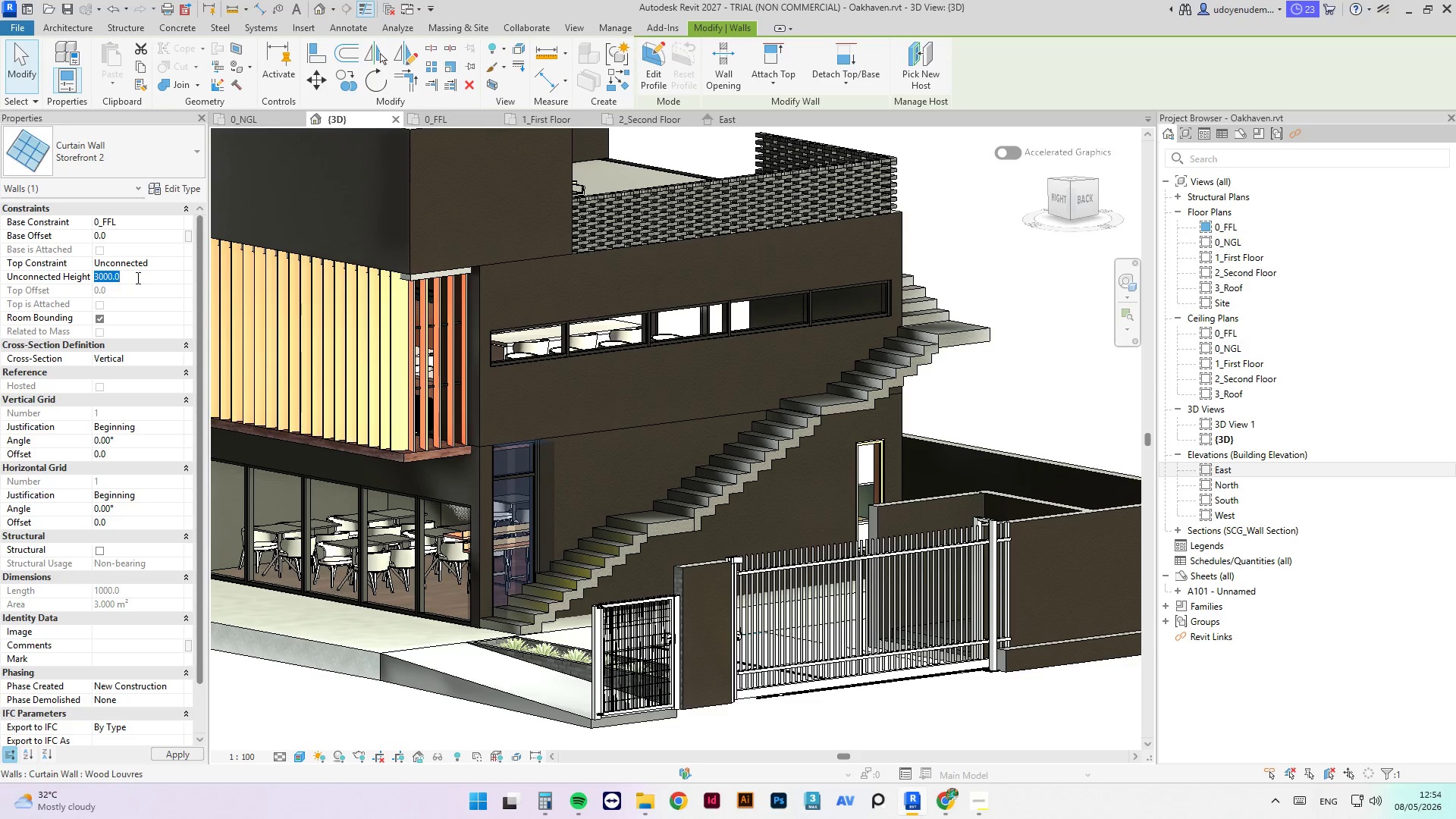 
key(Numpad2)
 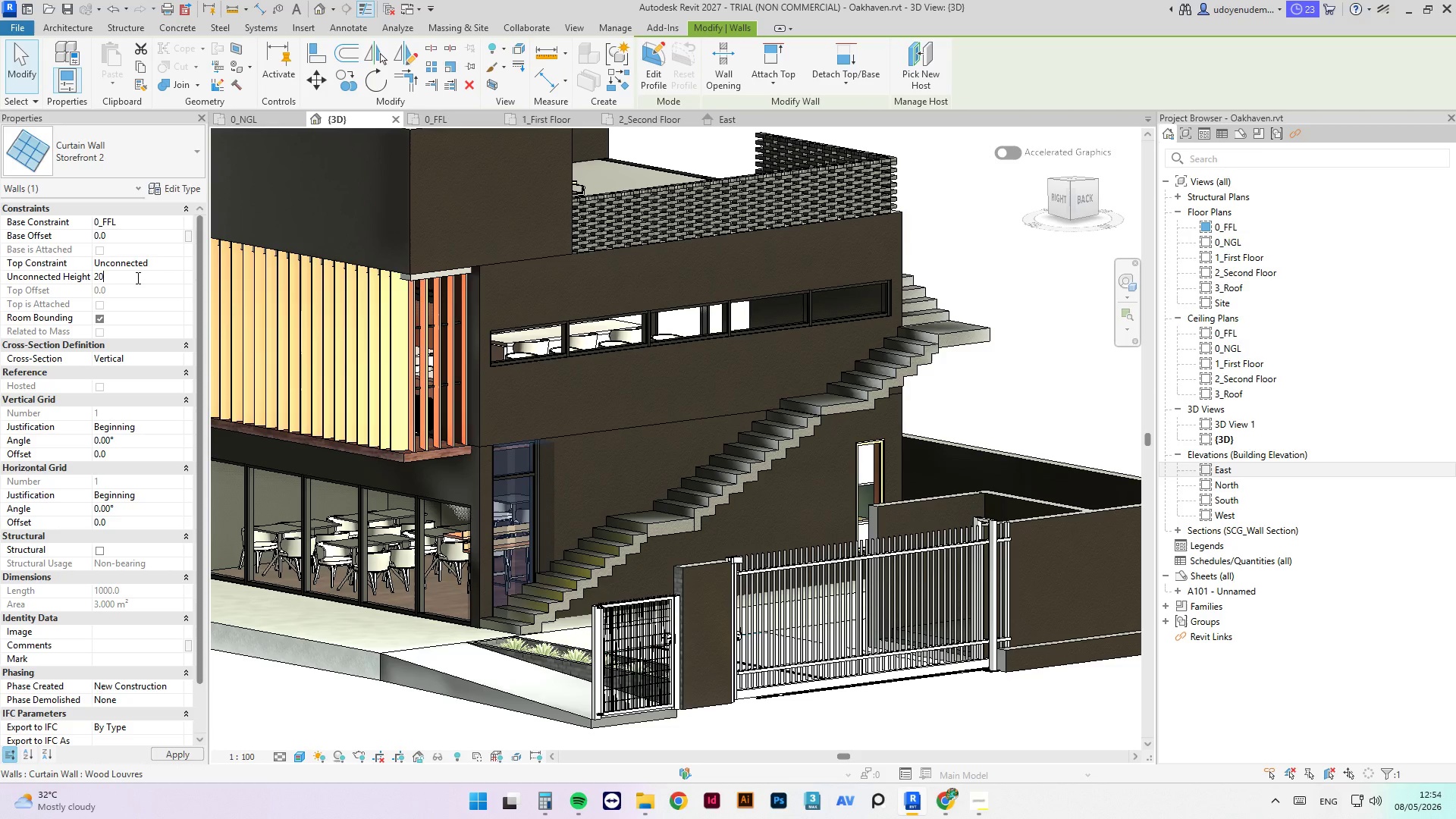 
key(Numpad0)
 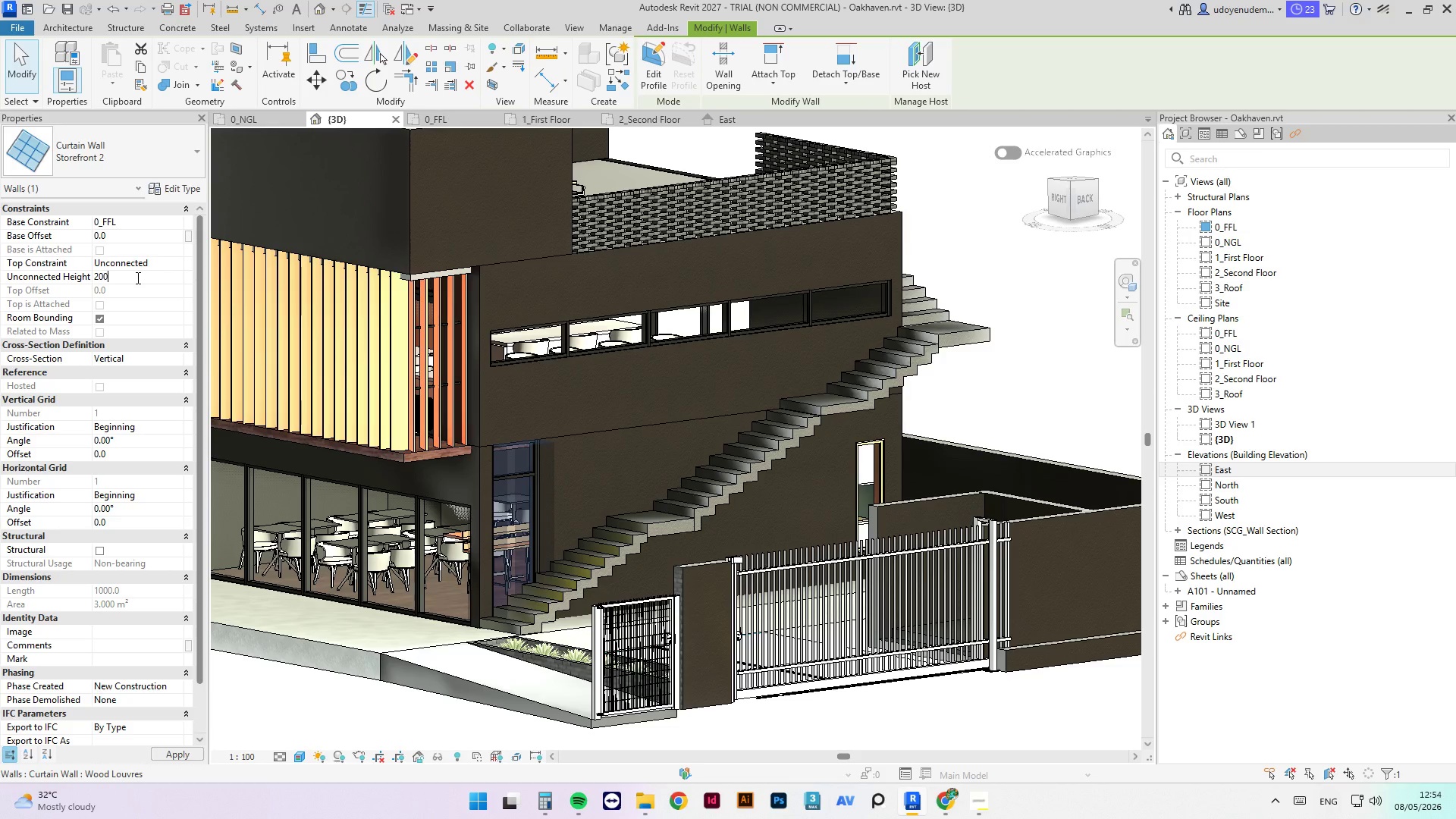 
key(Numpad0)
 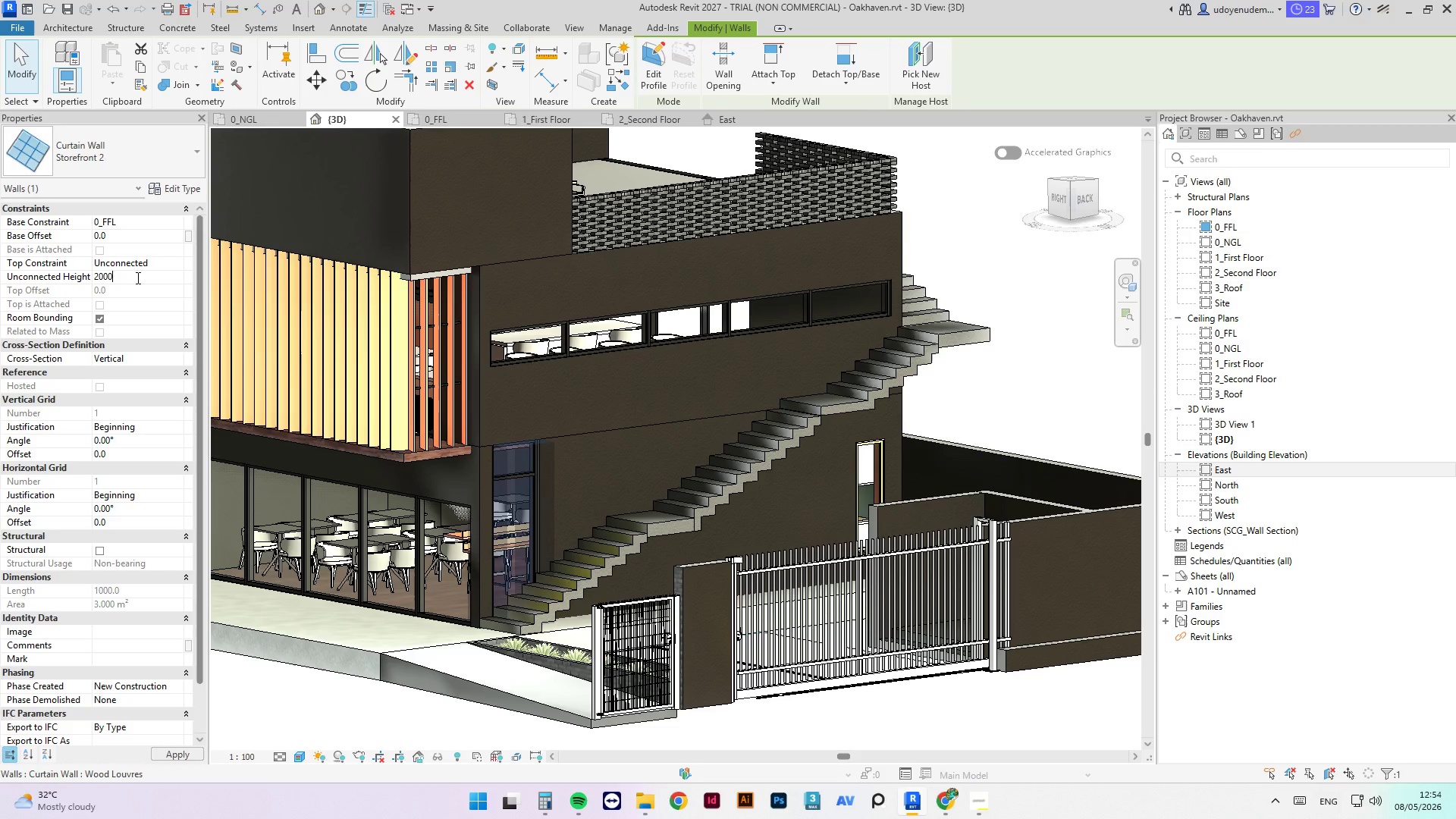 
key(Numpad0)
 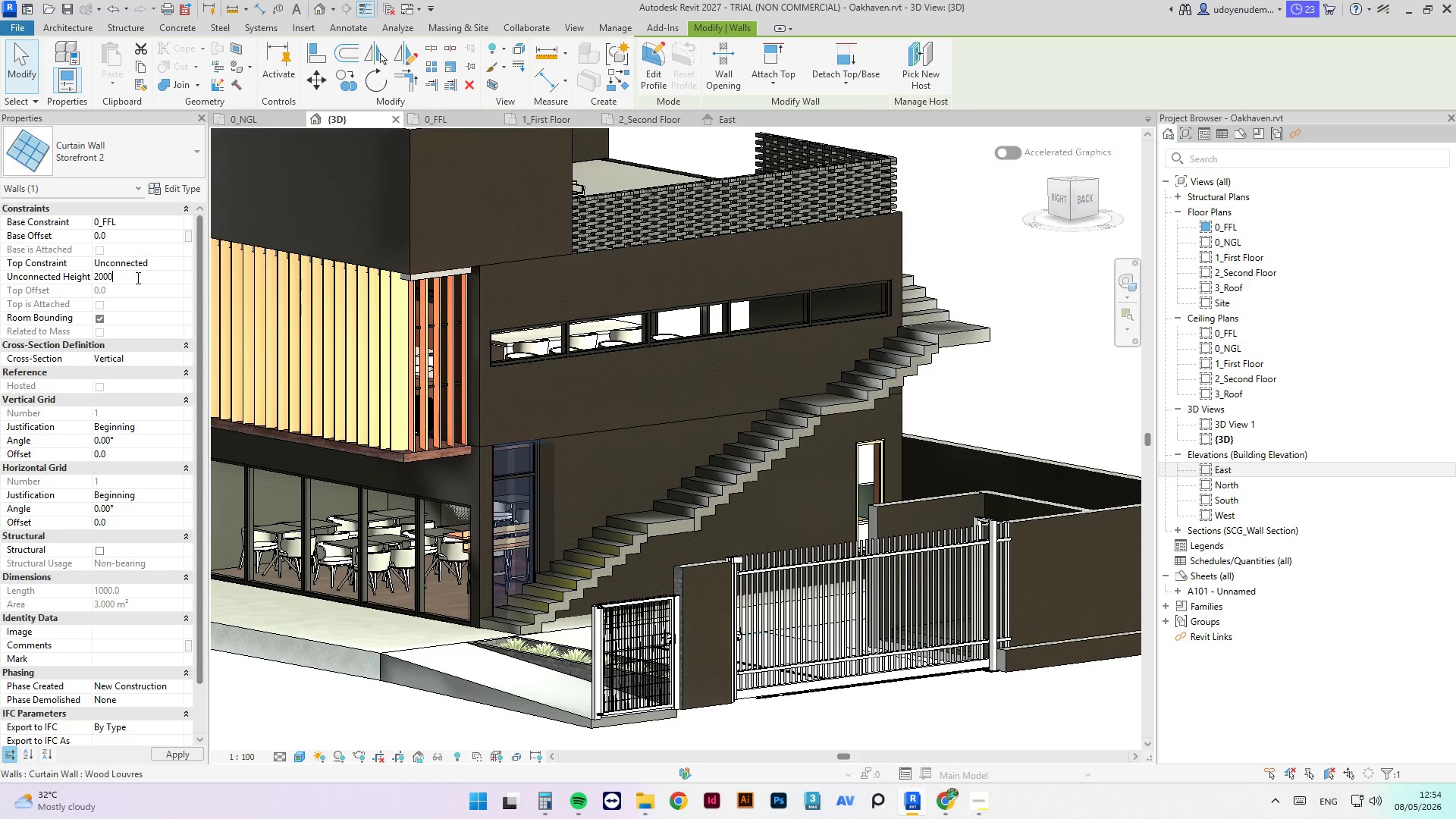 
key(NumpadEnter)
 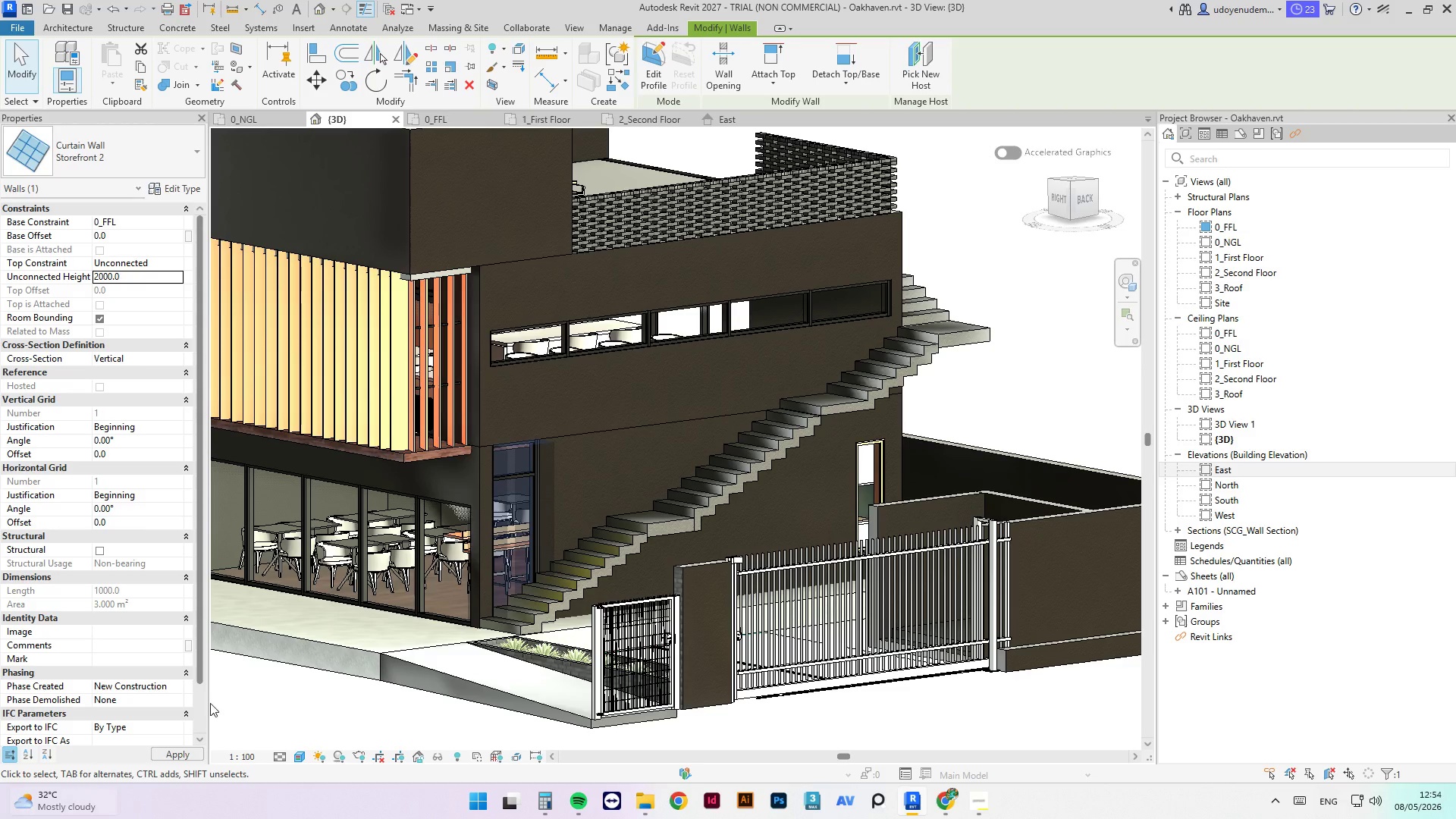 
scroll: coordinate [421, 487], scroll_direction: down, amount: 1.0
 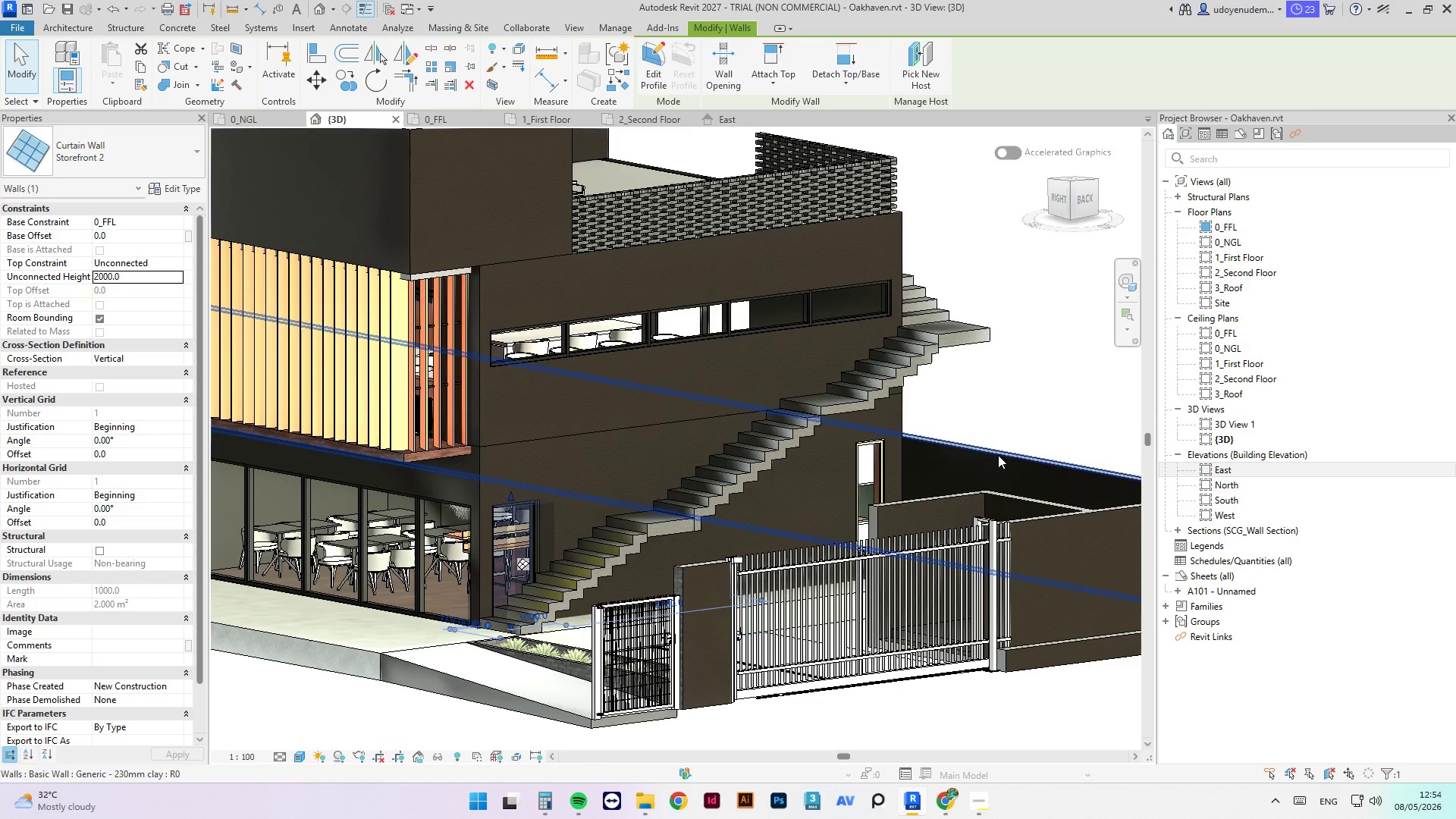 
left_click([1001, 440])
 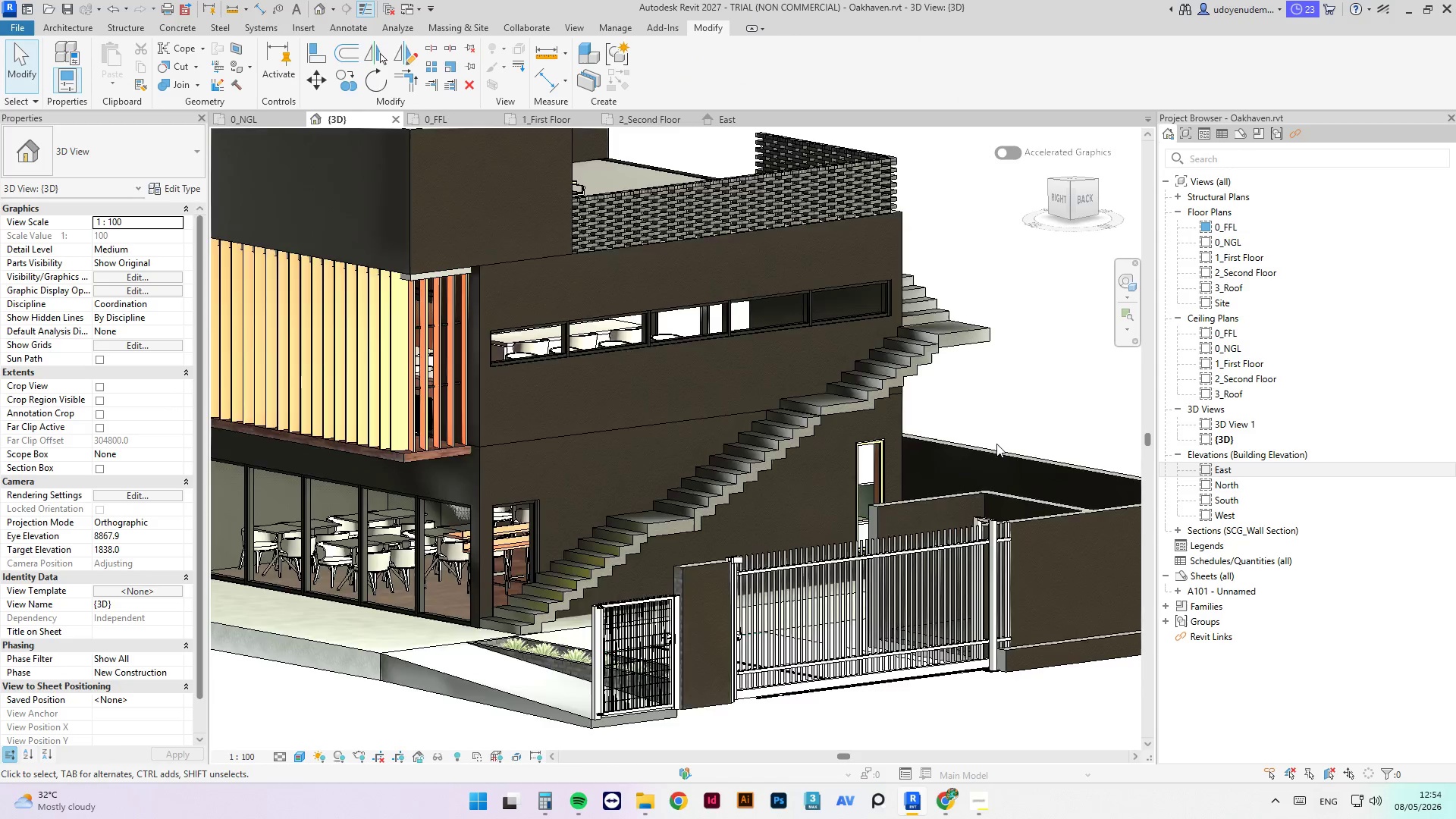 
hold_key(key=ShiftLeft, duration=5.3)
 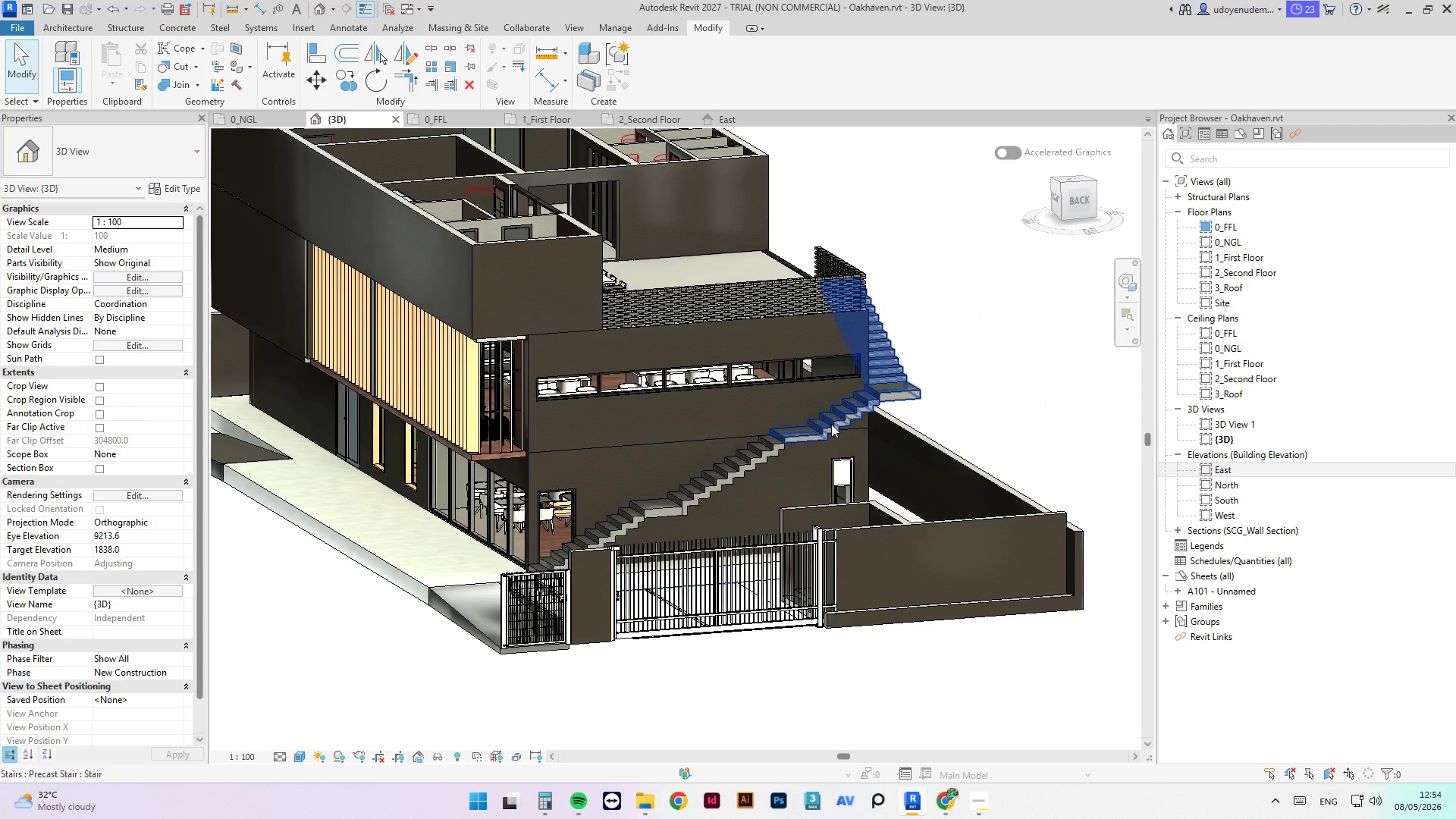 
scroll: coordinate [994, 446], scroll_direction: down, amount: 3.0
 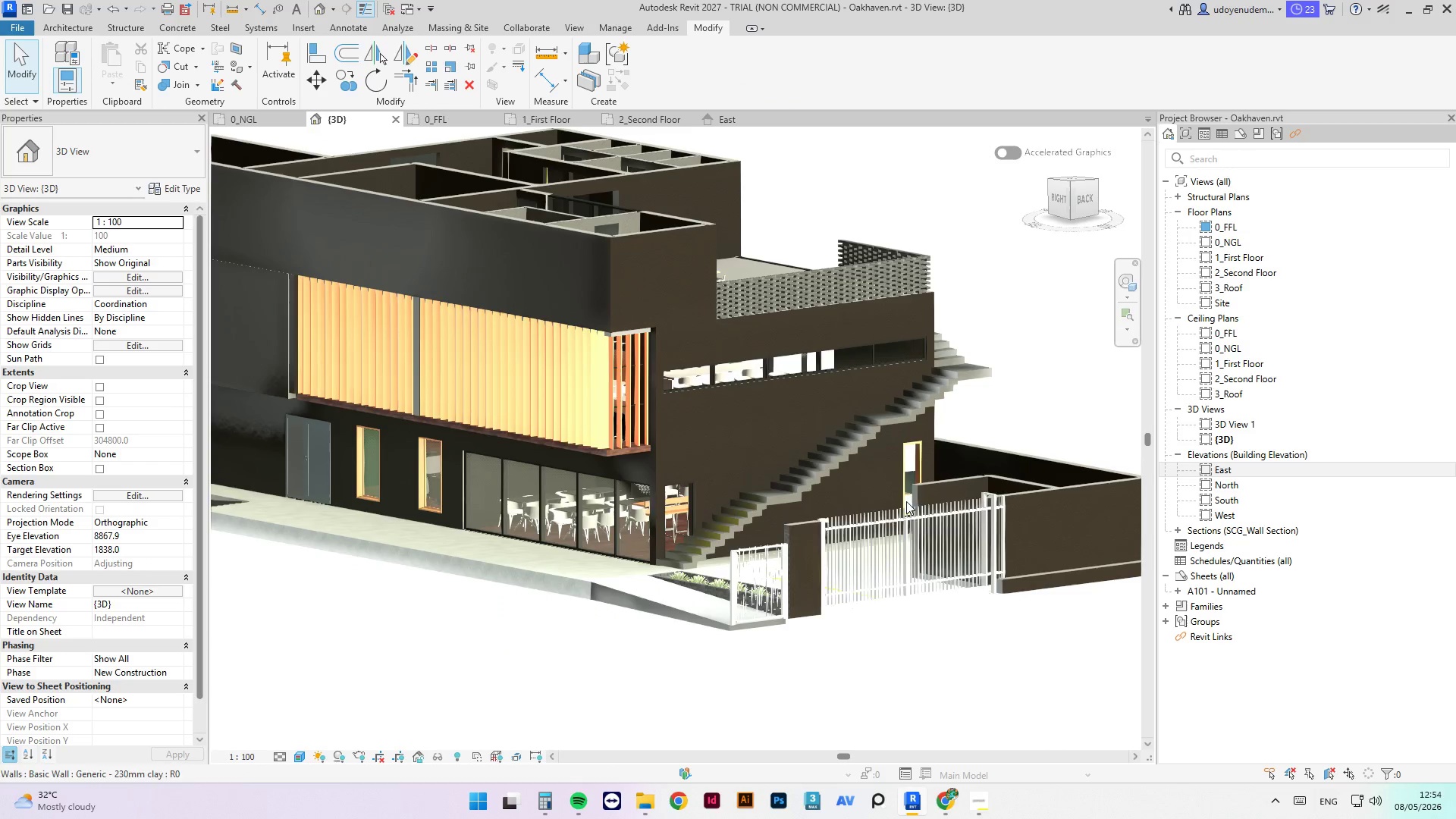 
scroll: coordinate [835, 444], scroll_direction: up, amount: 3.0
 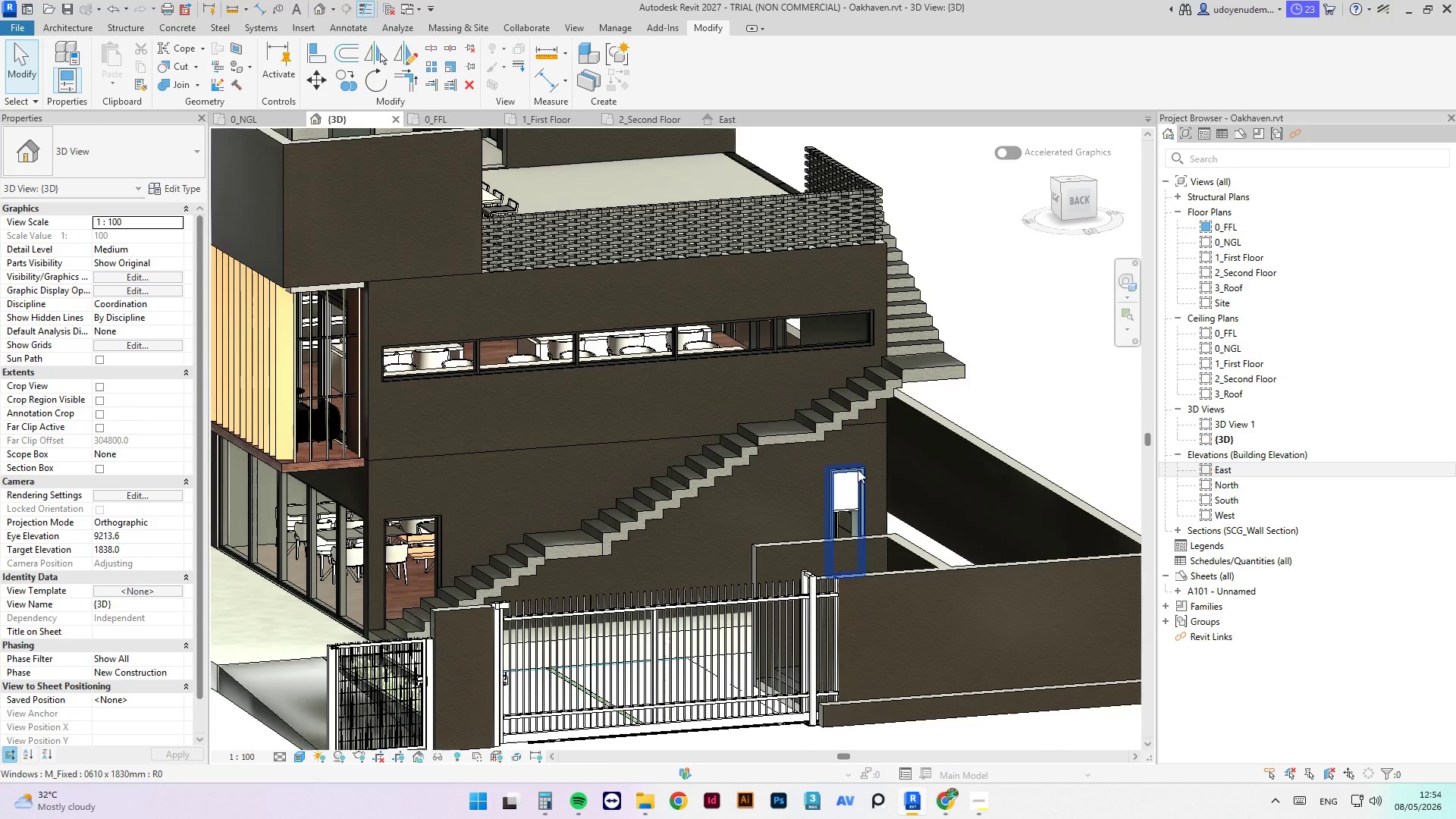 
left_click([858, 469])
 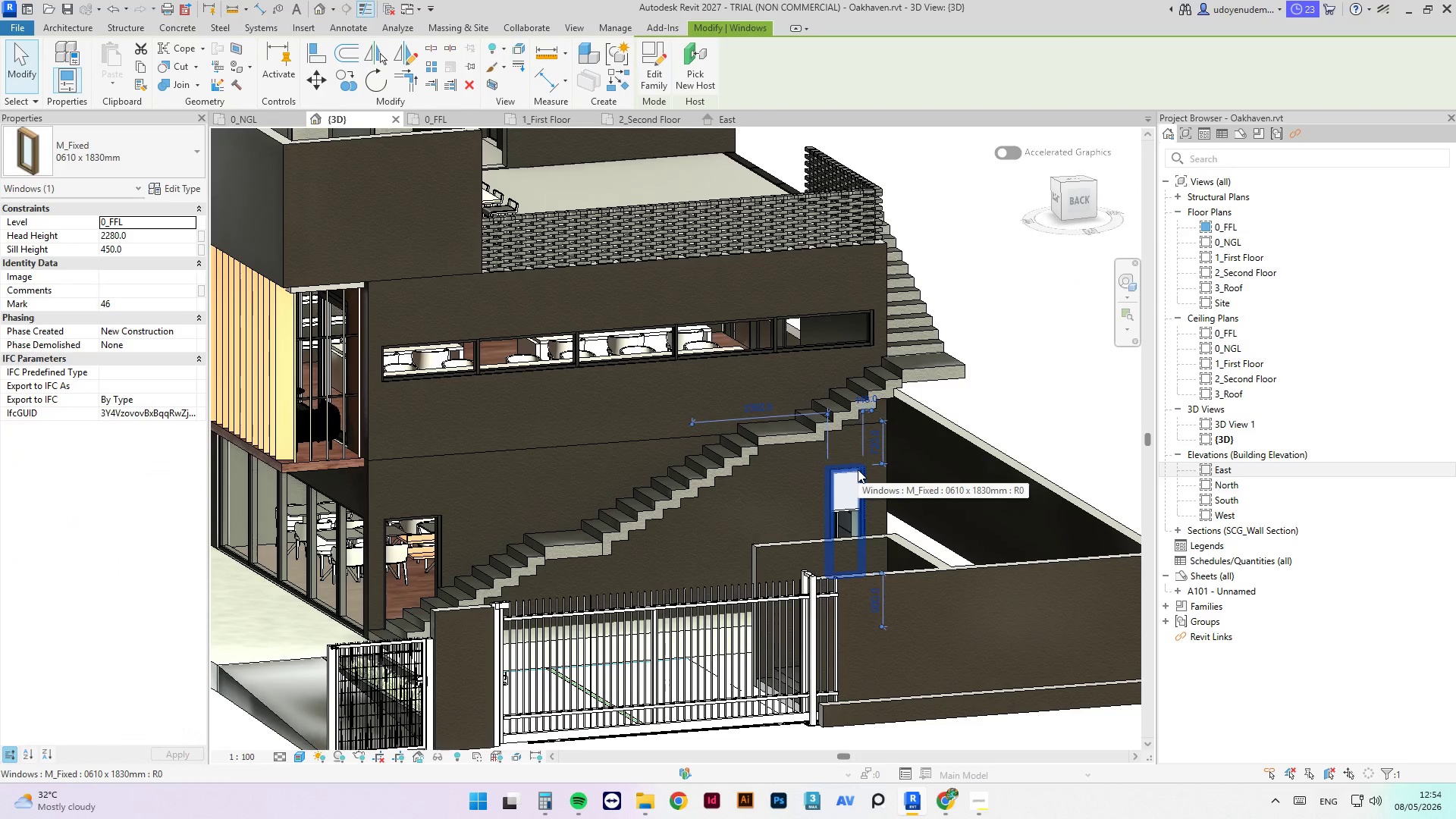 
key(Delete)
 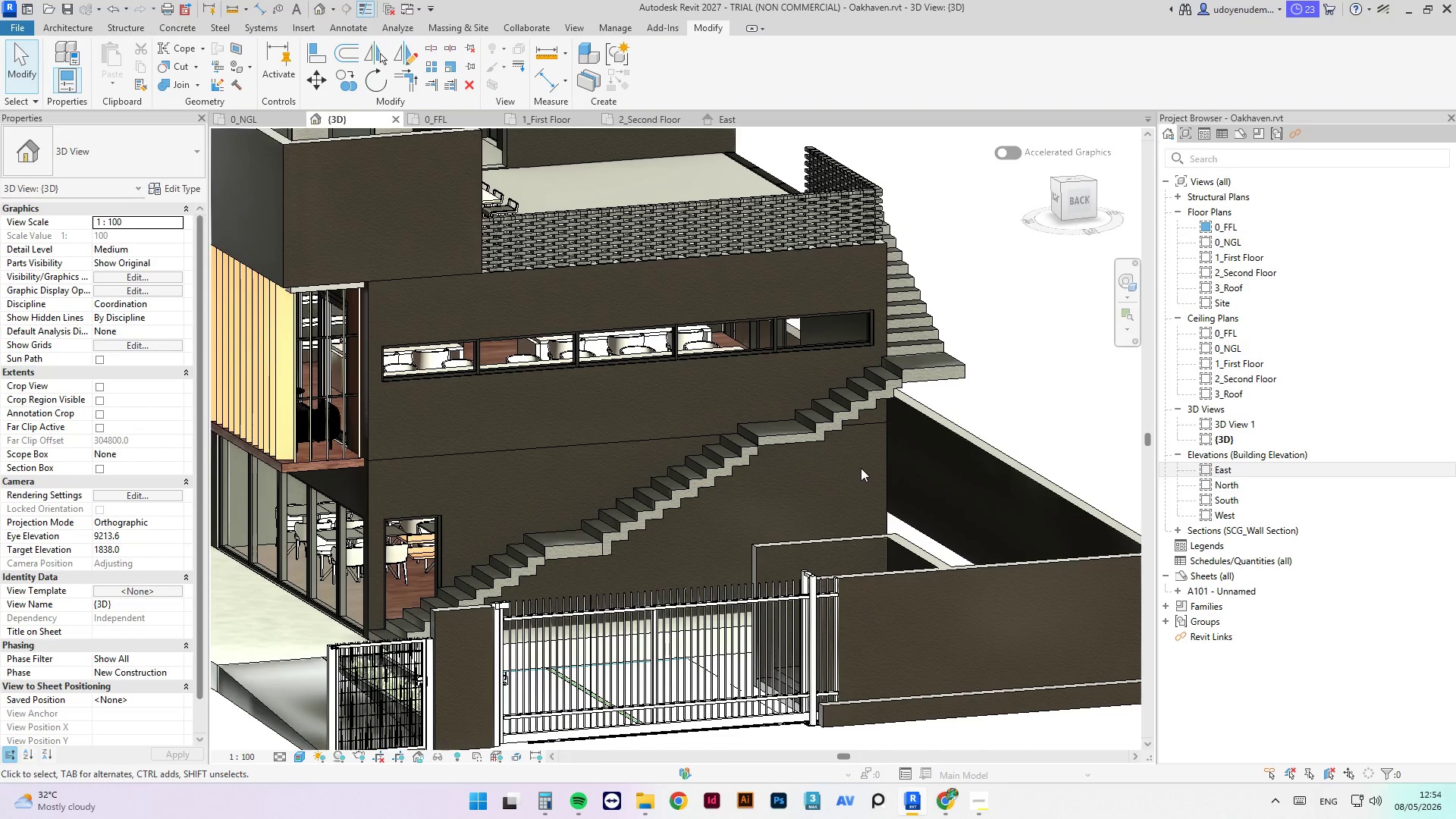 
hold_key(key=ShiftLeft, duration=8.75)
 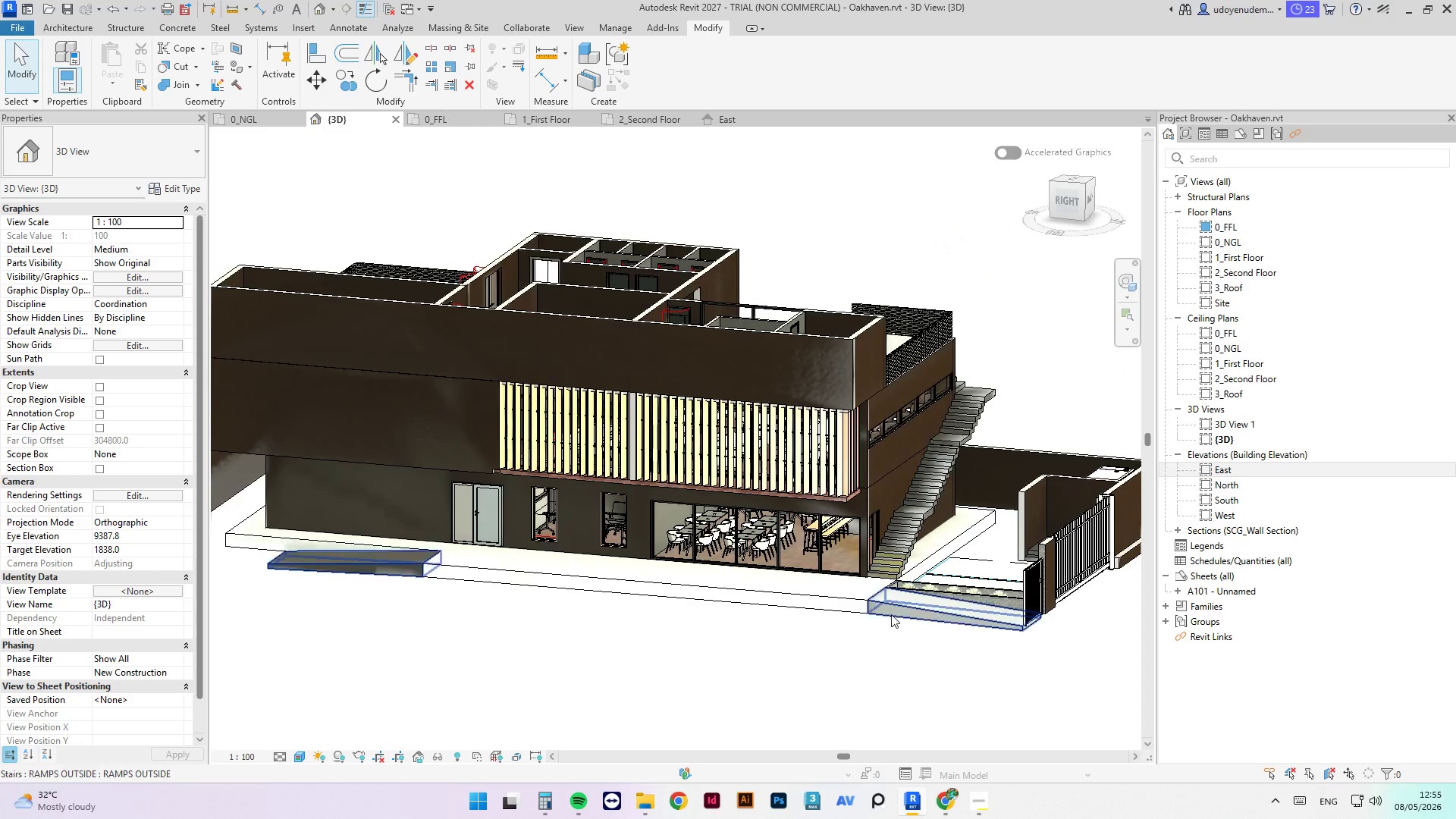 
scroll: coordinate [826, 477], scroll_direction: down, amount: 5.0
 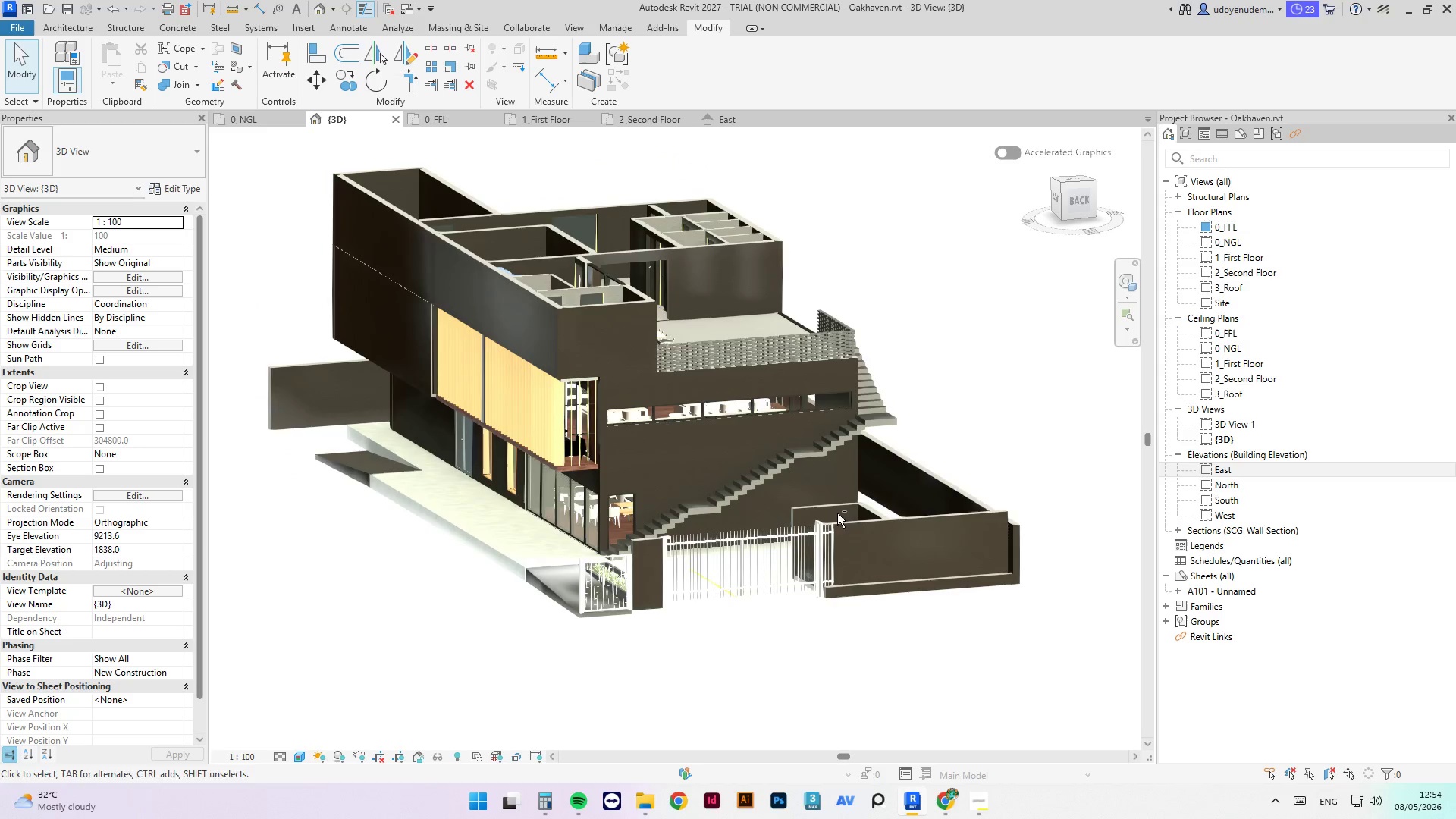 
key(Control+S)
 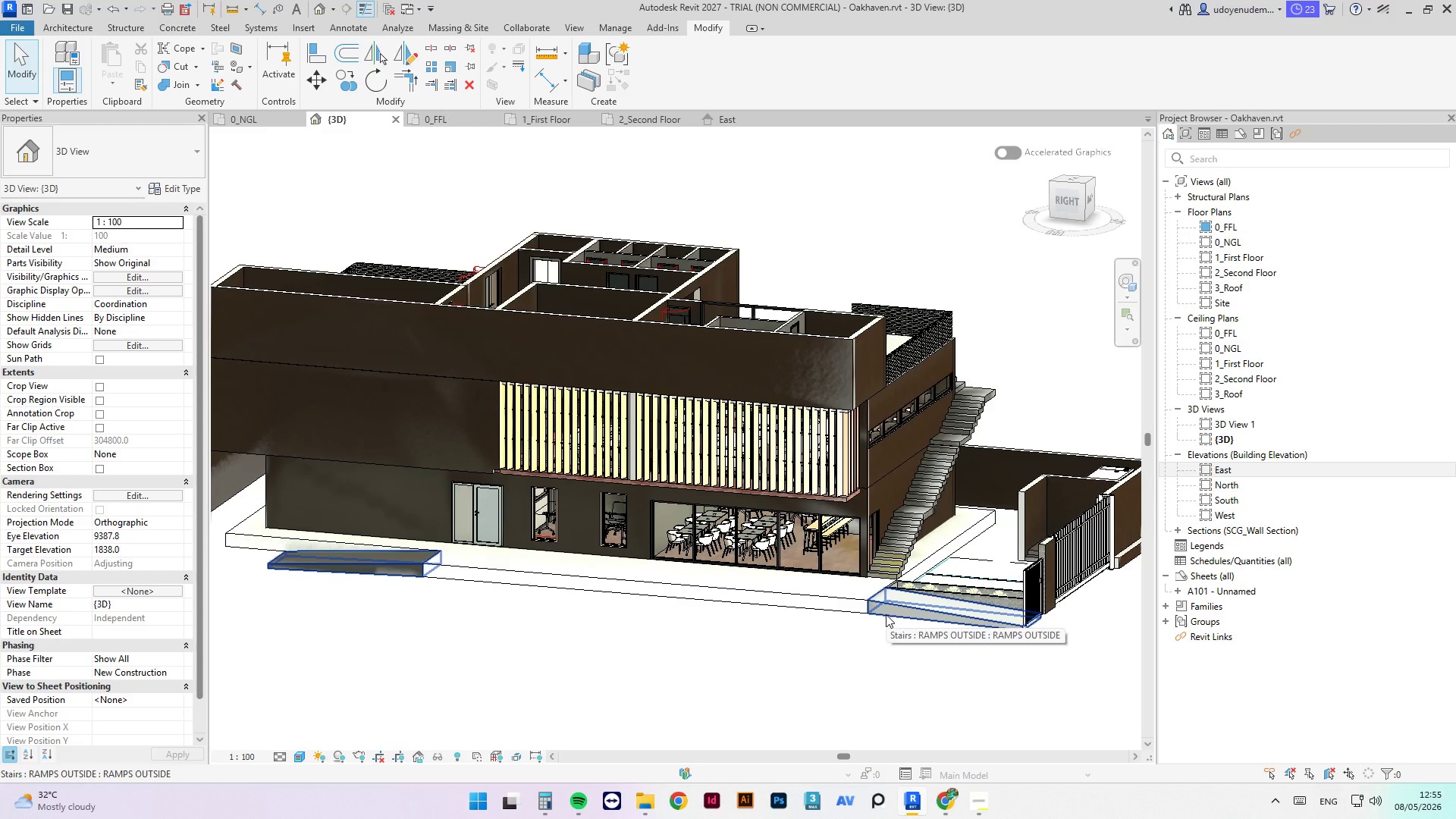 
wait(9.88)
 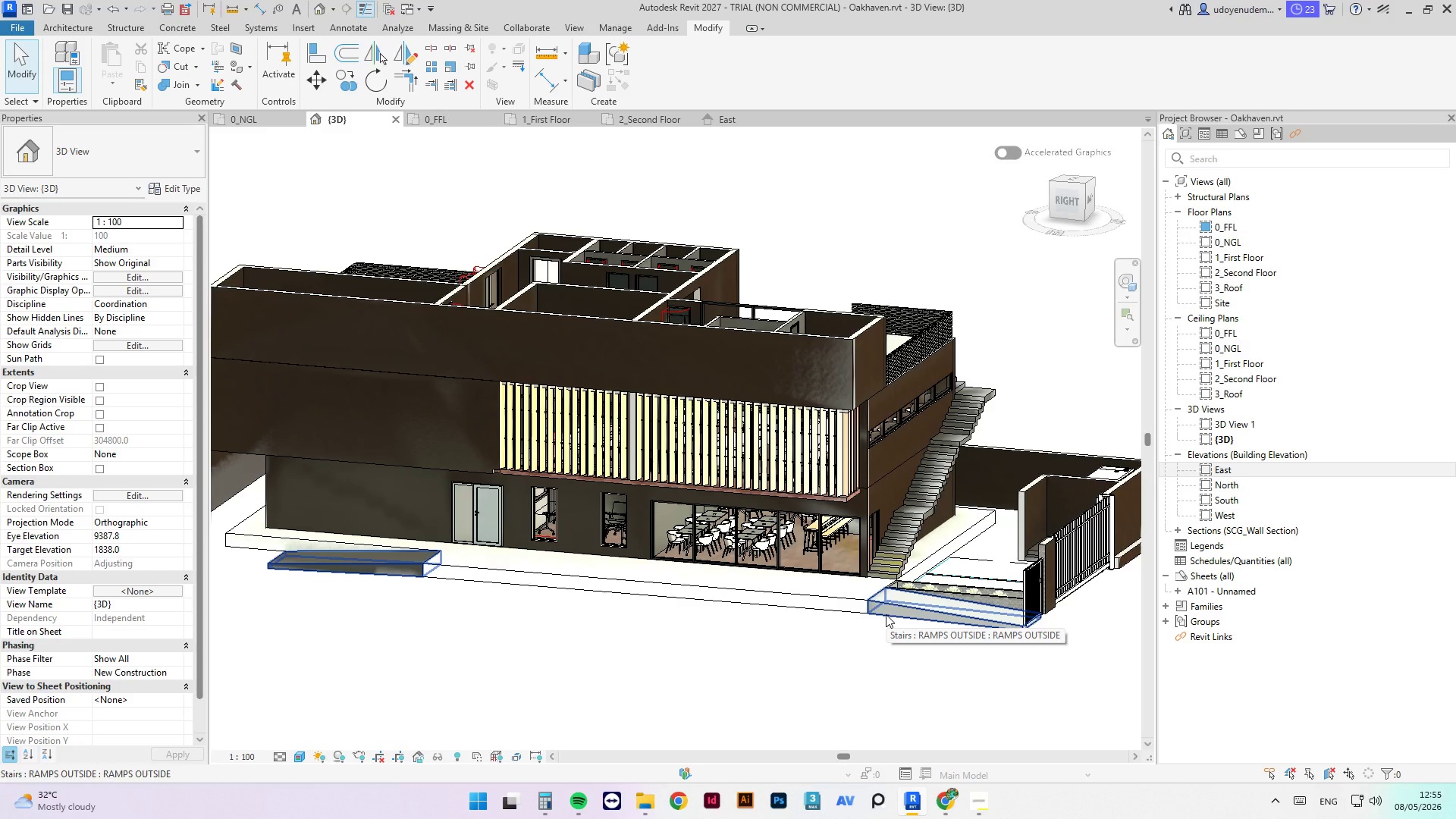 
key(Escape)
 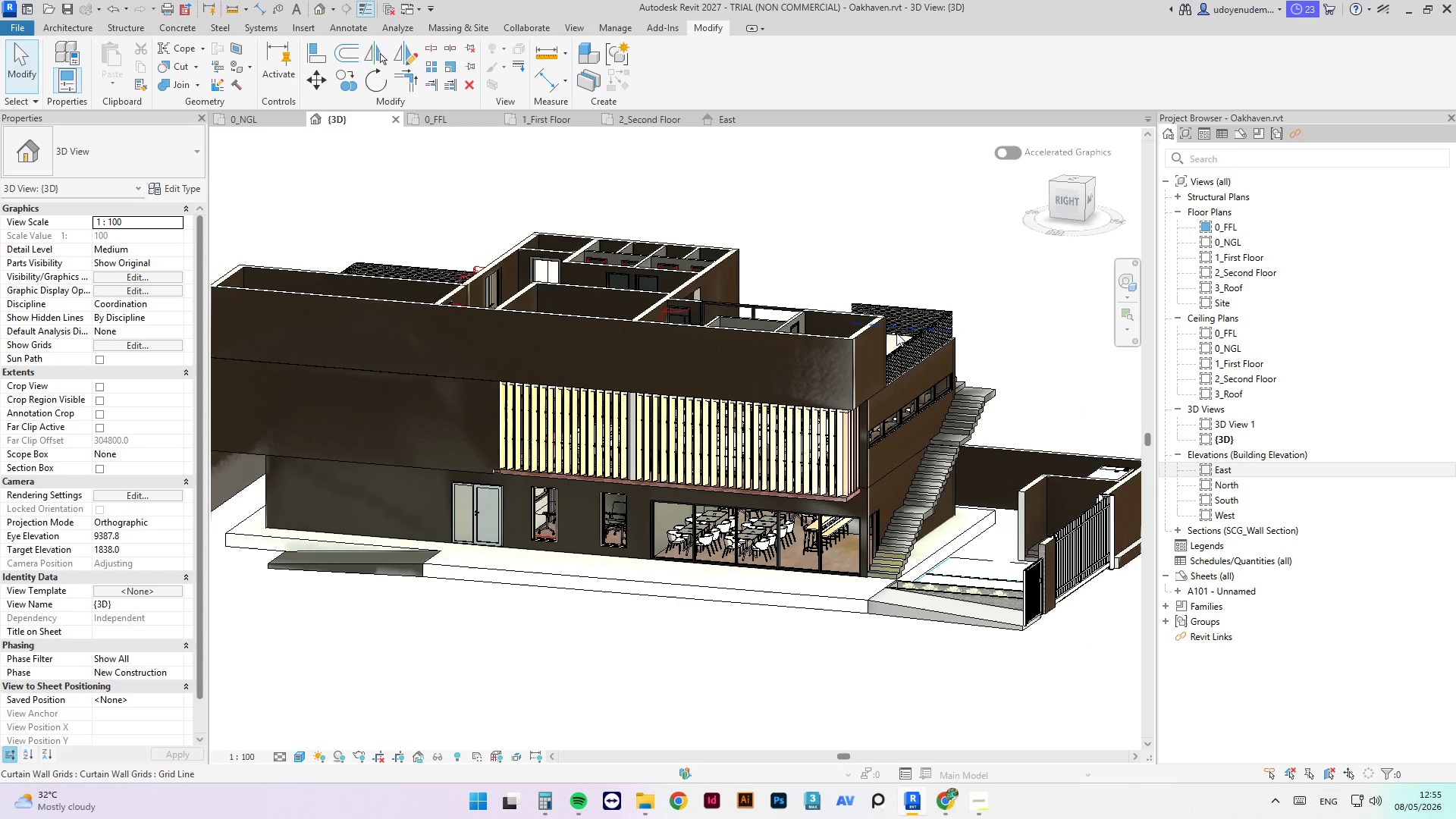 
scroll: coordinate [830, 400], scroll_direction: up, amount: 19.0
 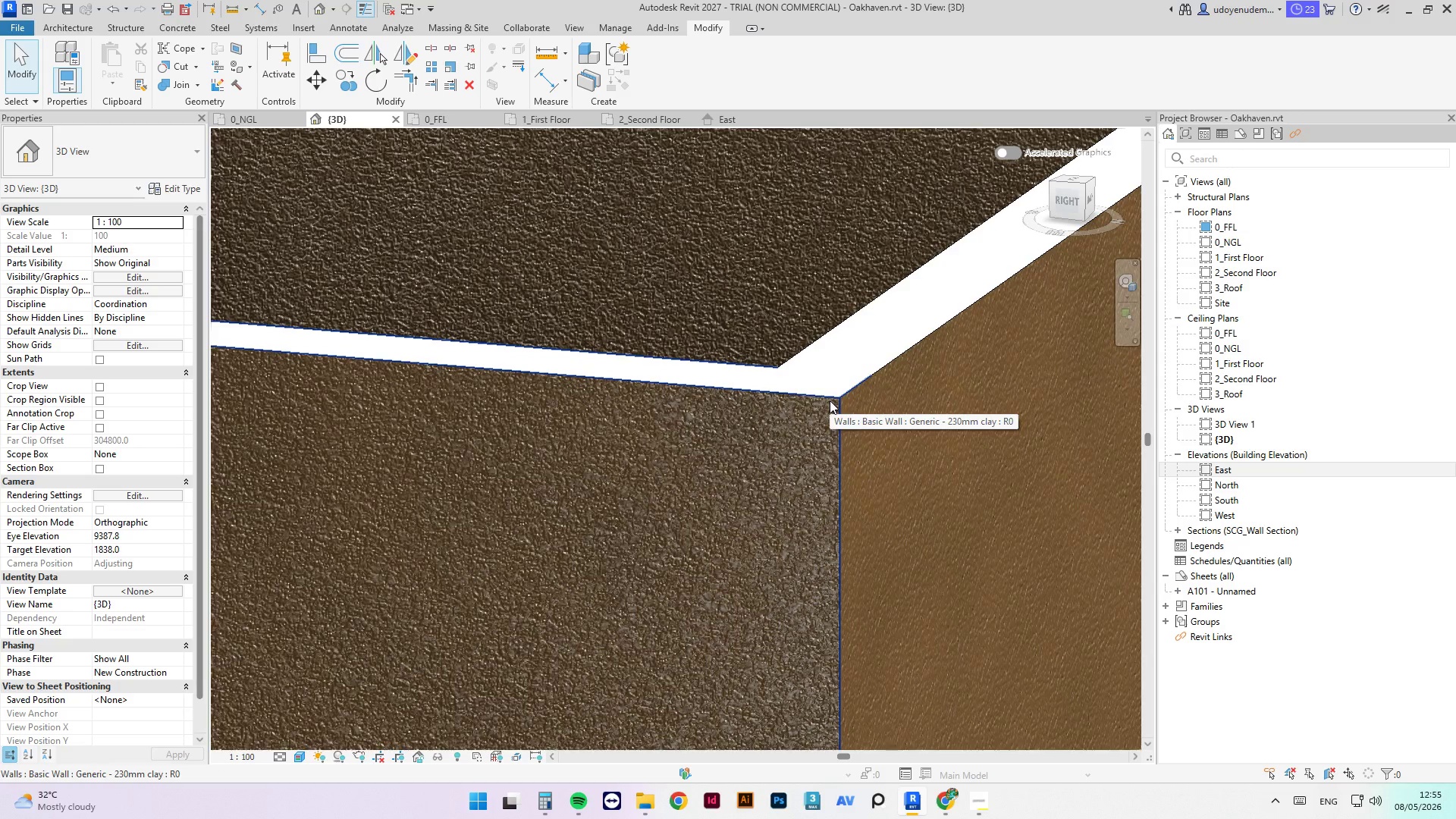 
wait(11.77)
 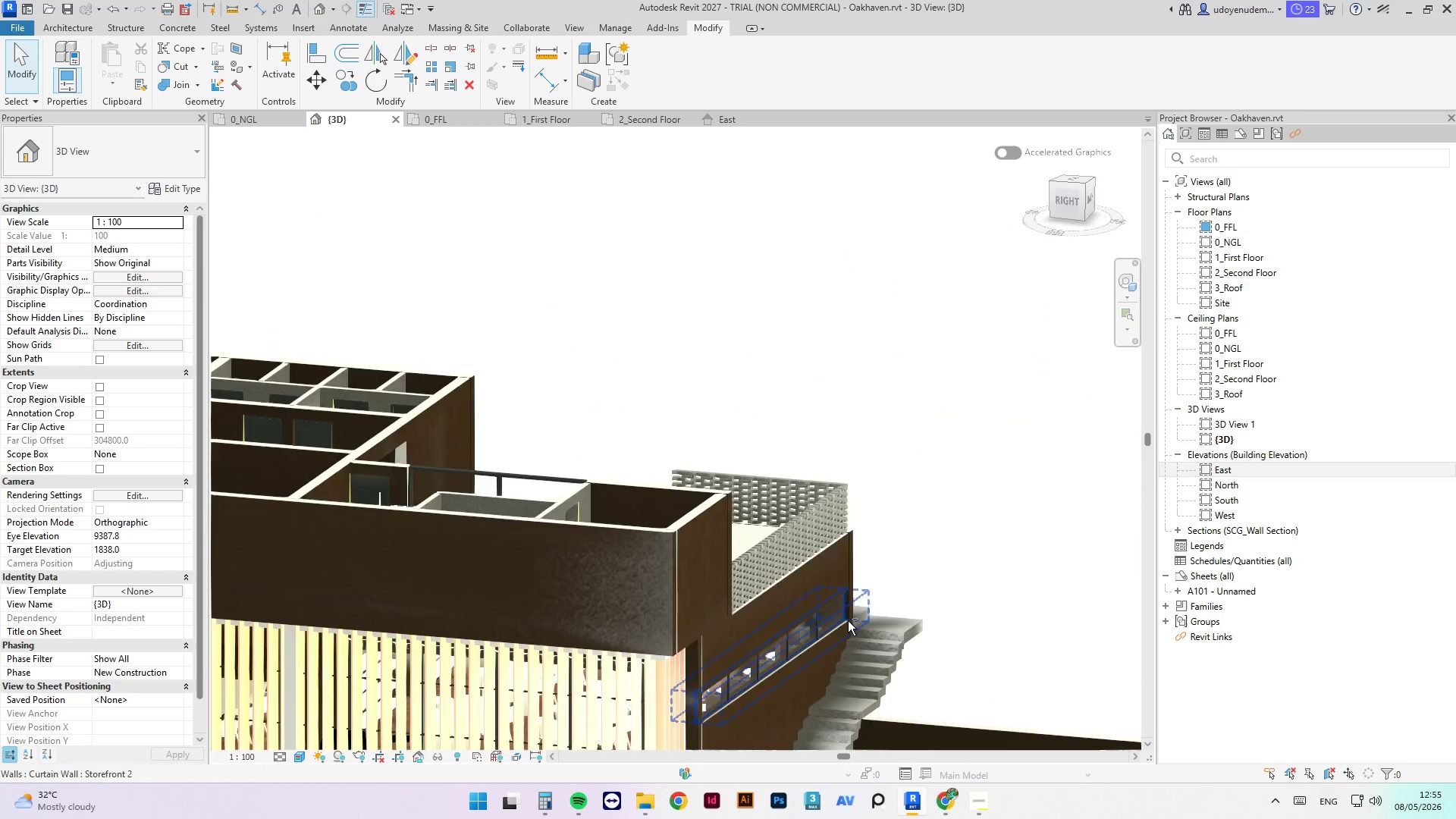 
hold_key(key=ShiftLeft, duration=1.89)
 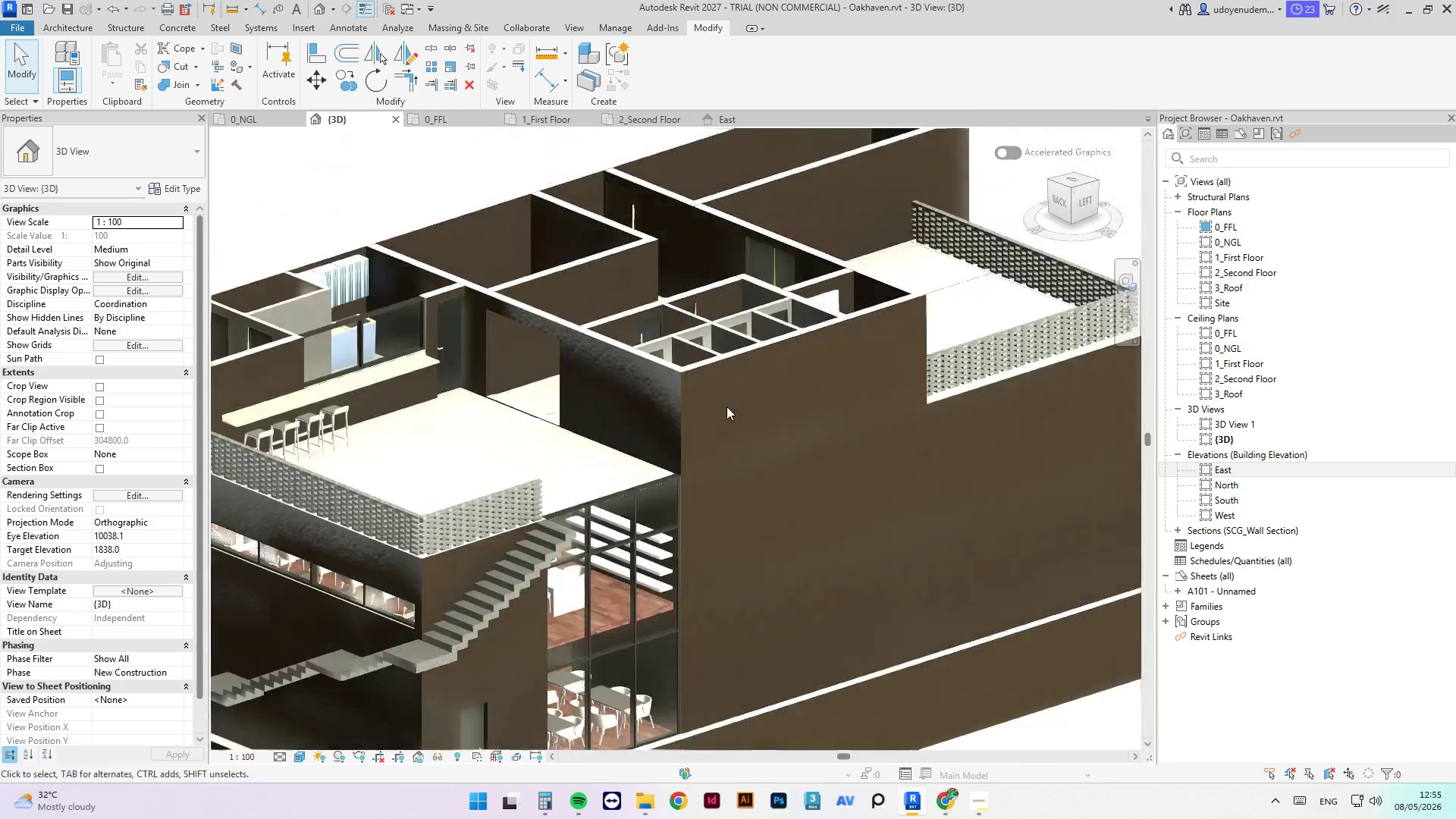 
scroll: coordinate [620, 572], scroll_direction: down, amount: 15.0
 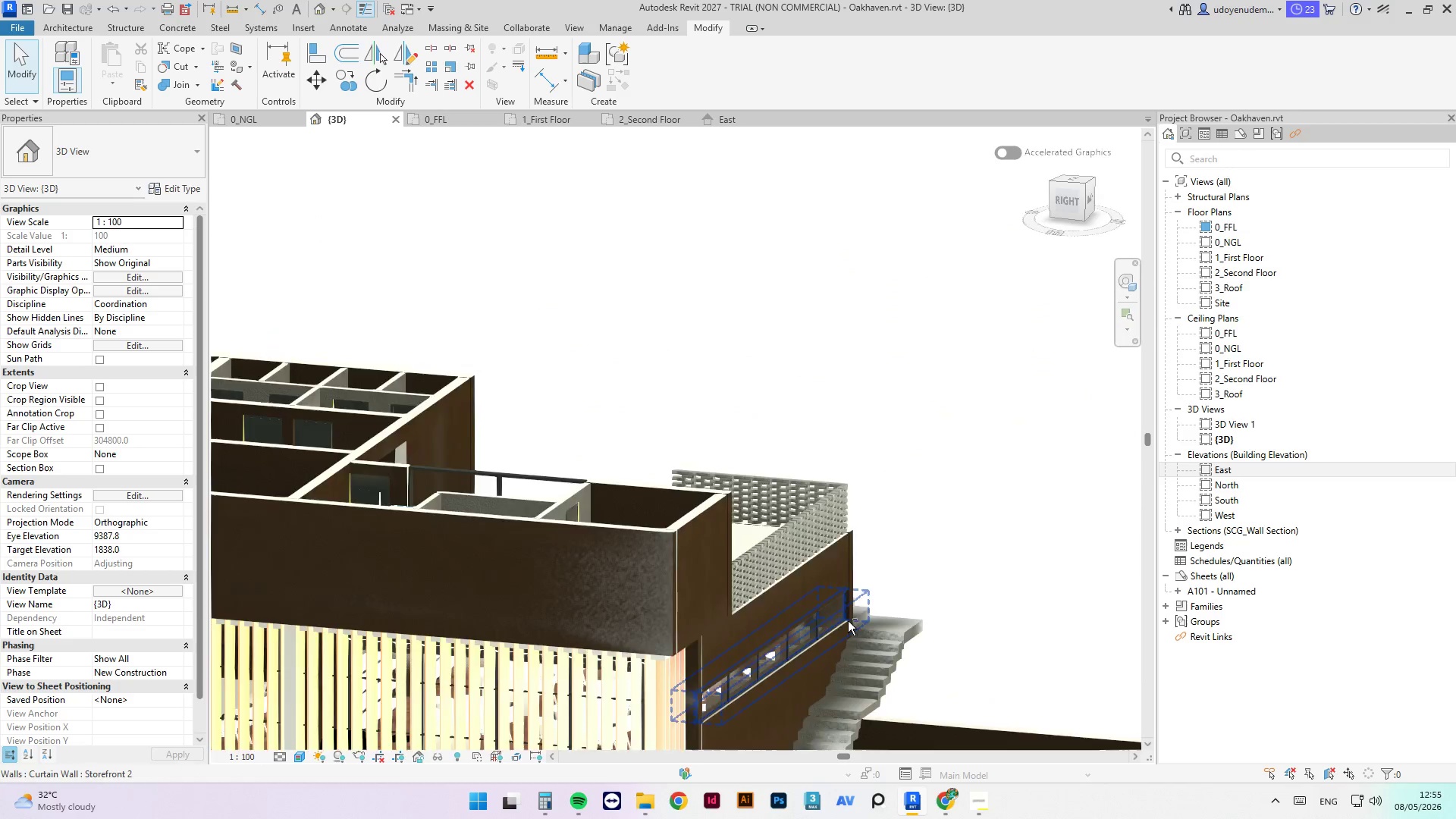 
hold_key(key=ShiftLeft, duration=1.09)
 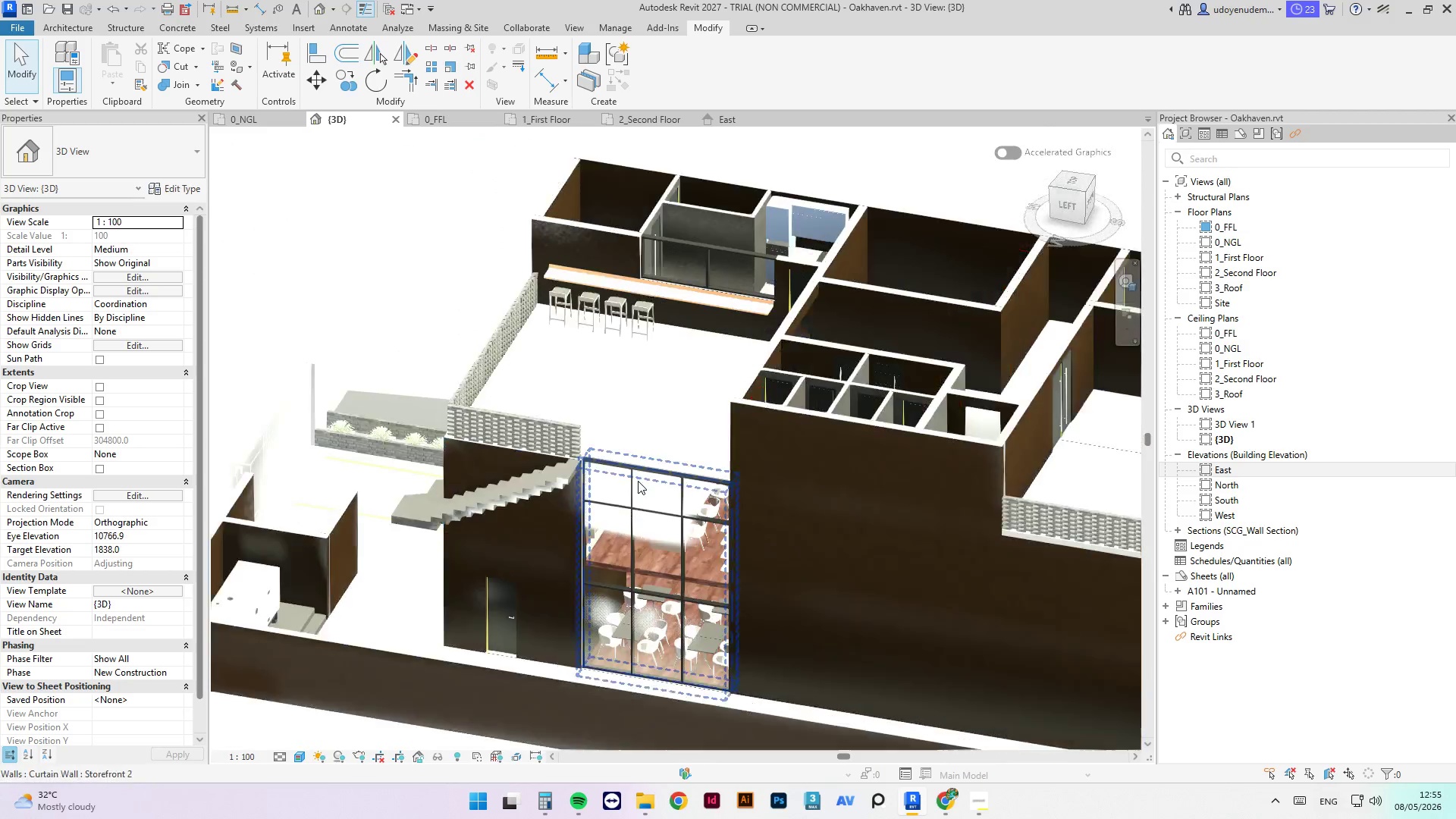 
scroll: coordinate [735, 413], scroll_direction: down, amount: 4.0
 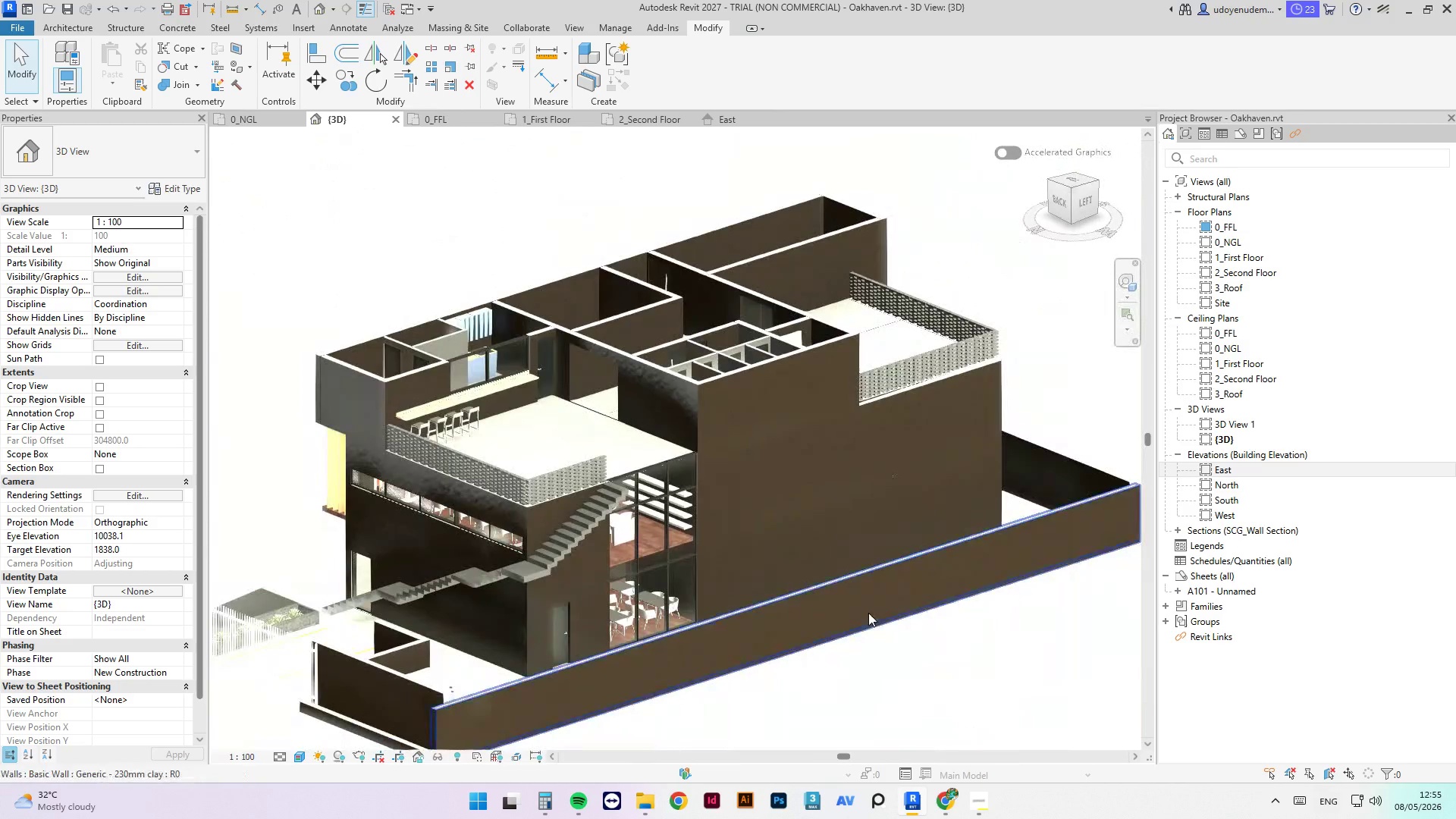 
scroll: coordinate [638, 481], scroll_direction: up, amount: 4.0
 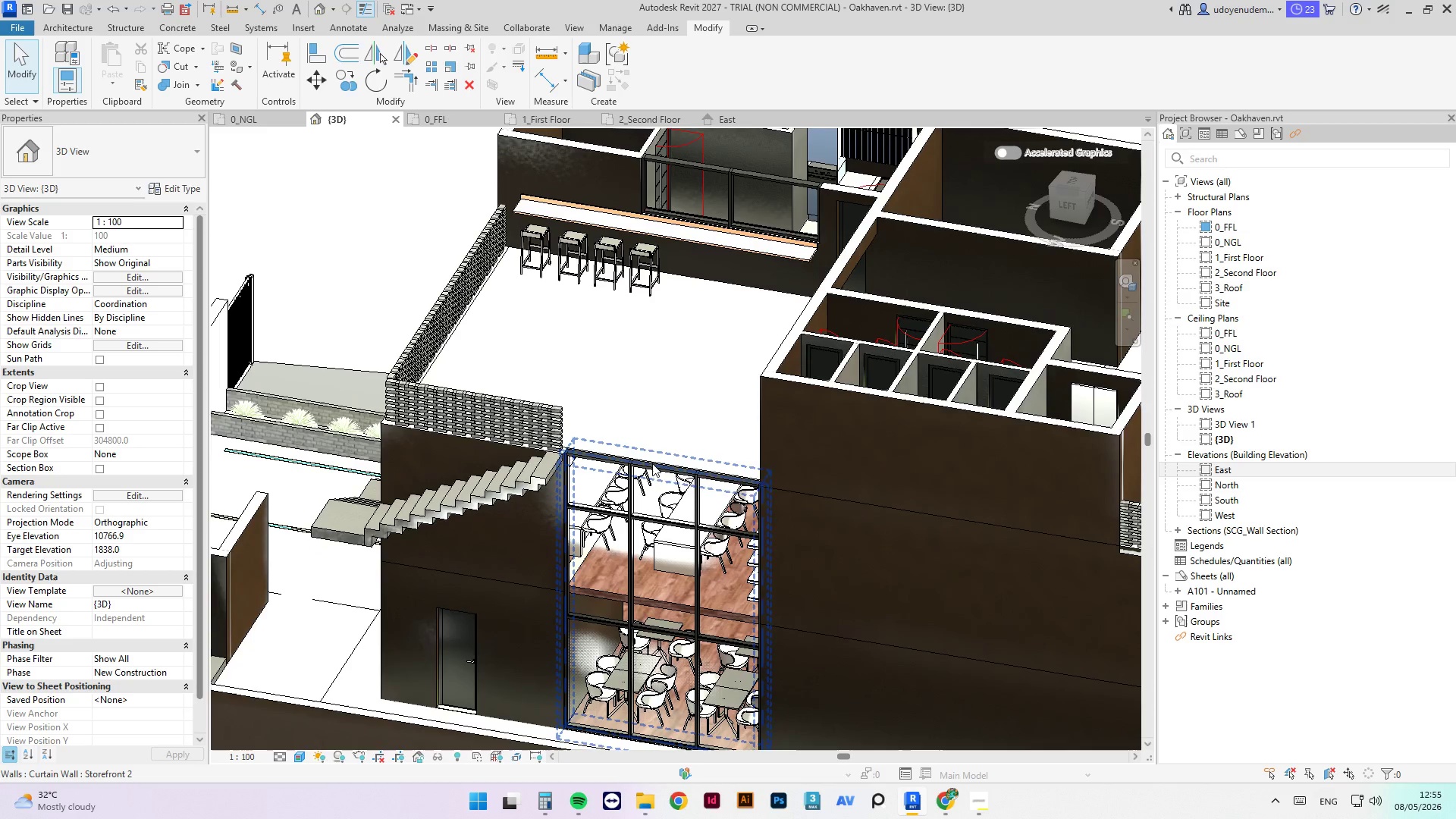 
left_click([652, 463])
 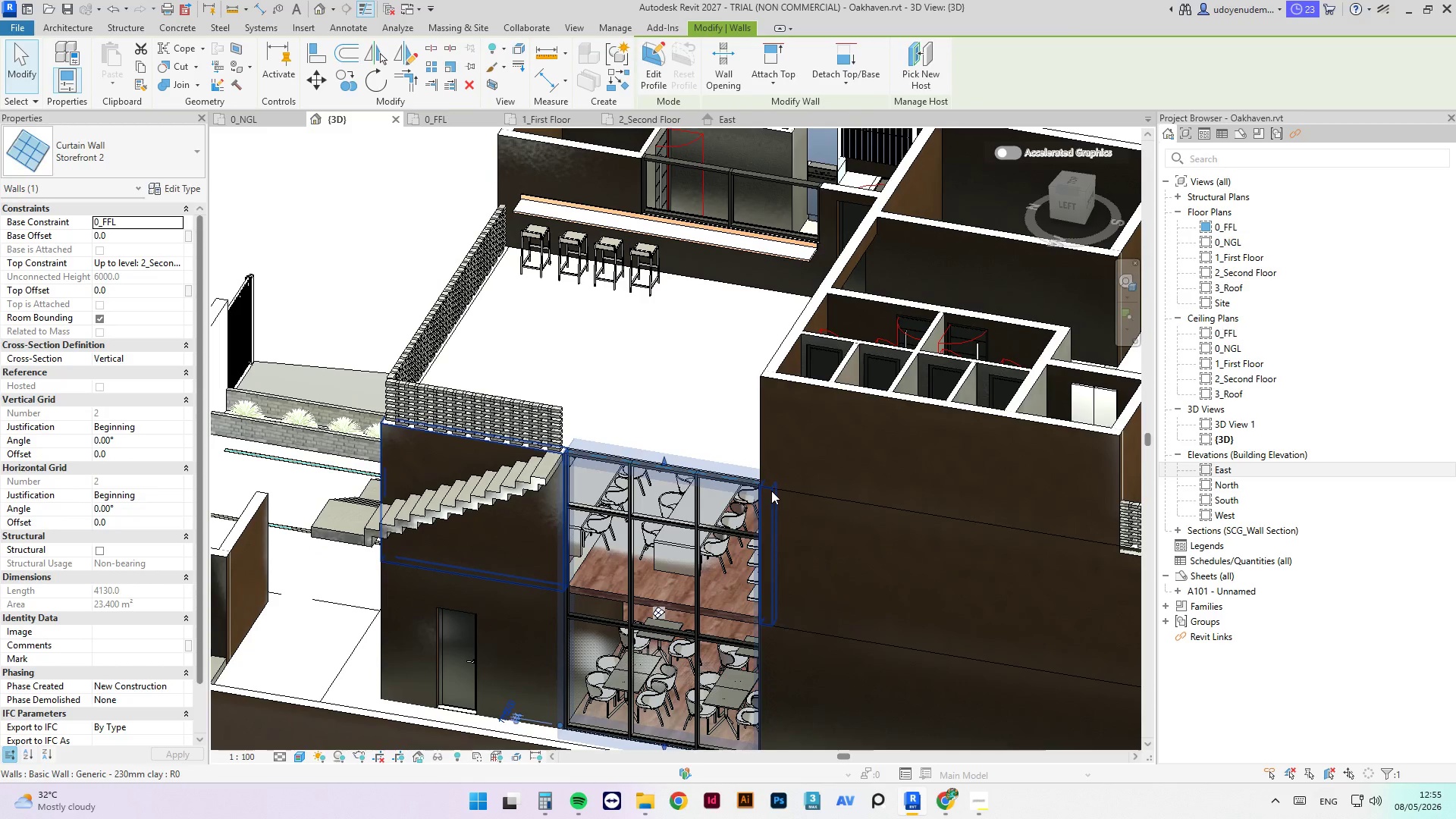 
key(Escape)
 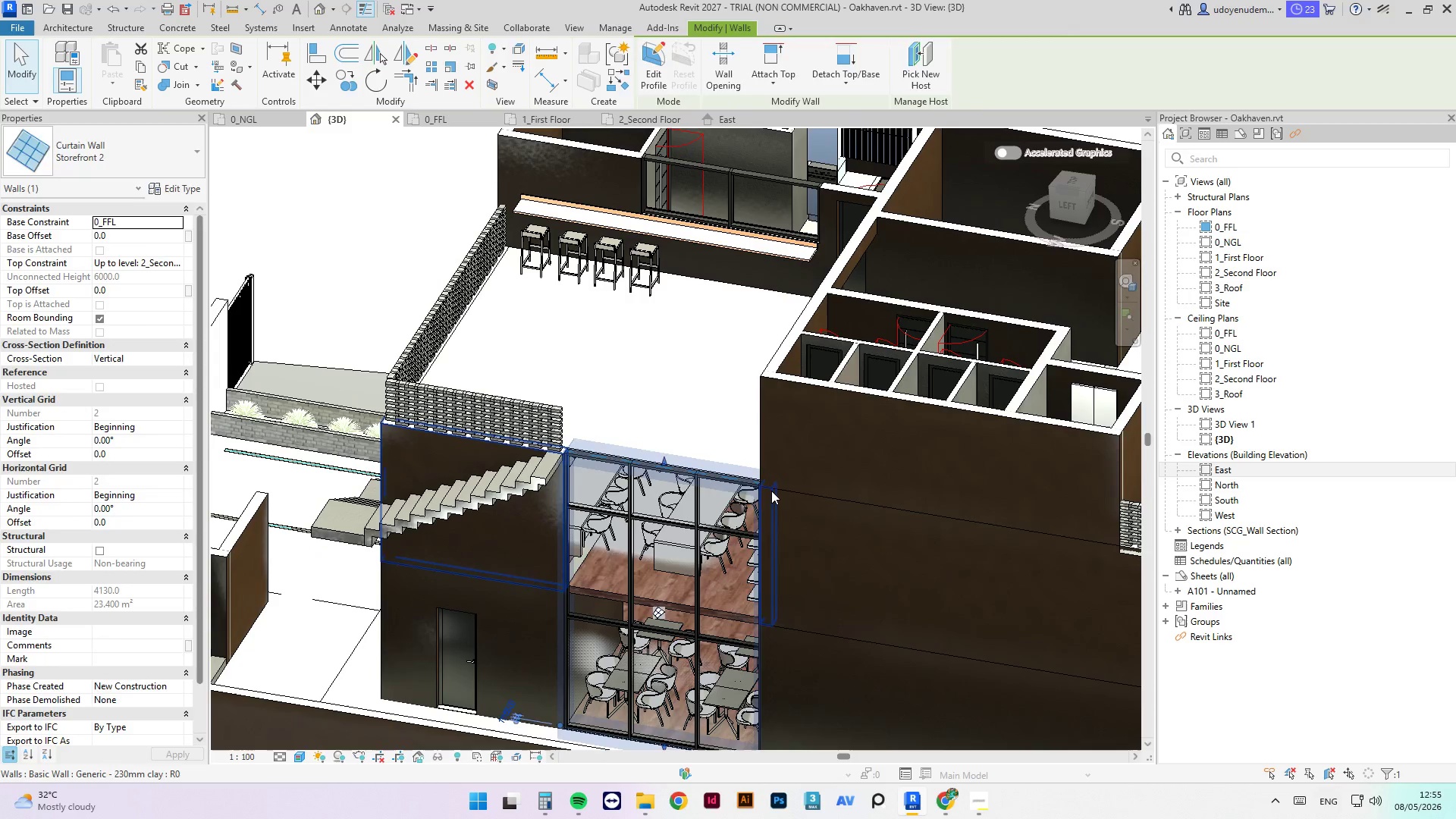 
key(Escape)
 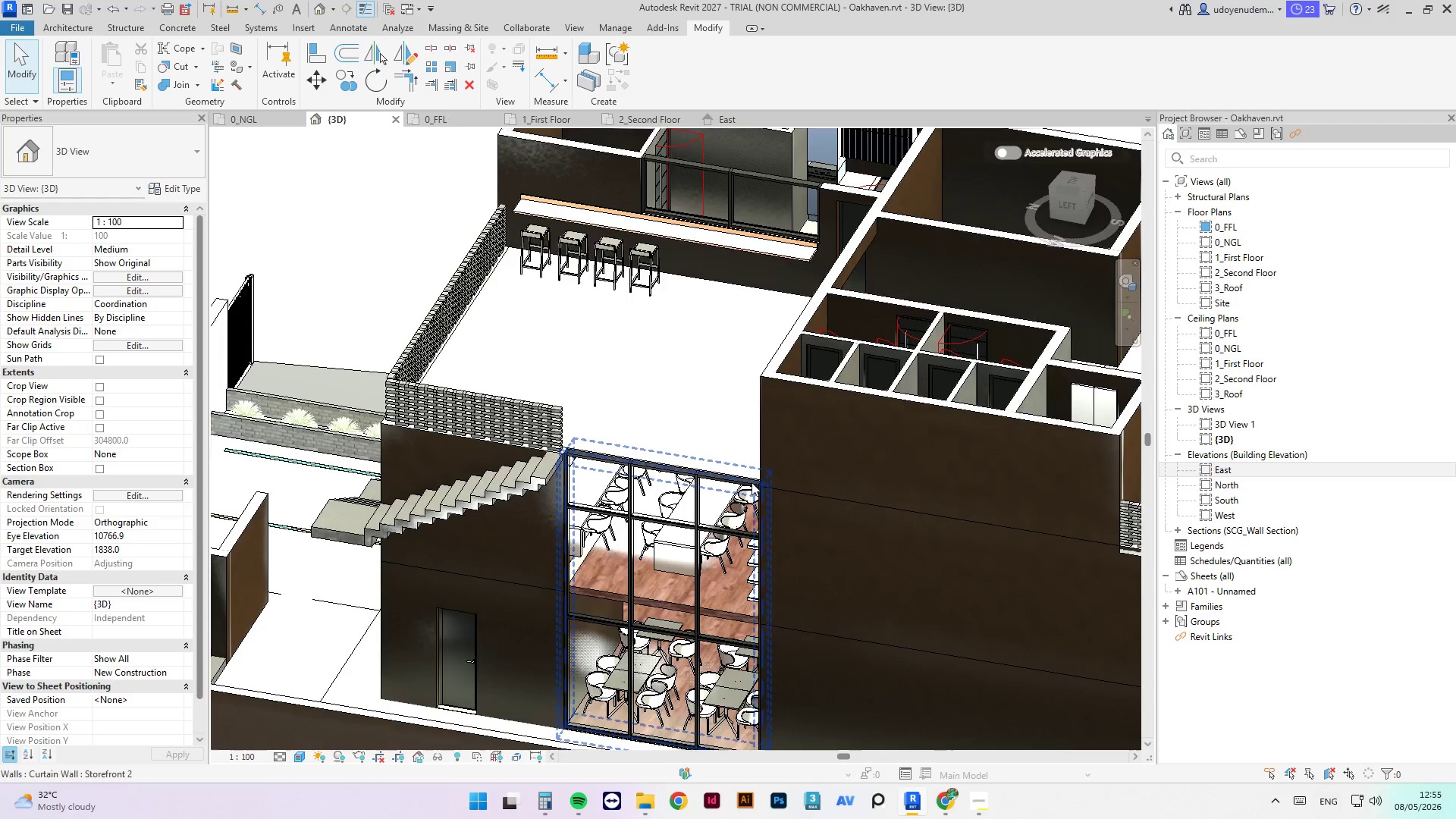 
scroll: coordinate [738, 461], scroll_direction: down, amount: 5.0
 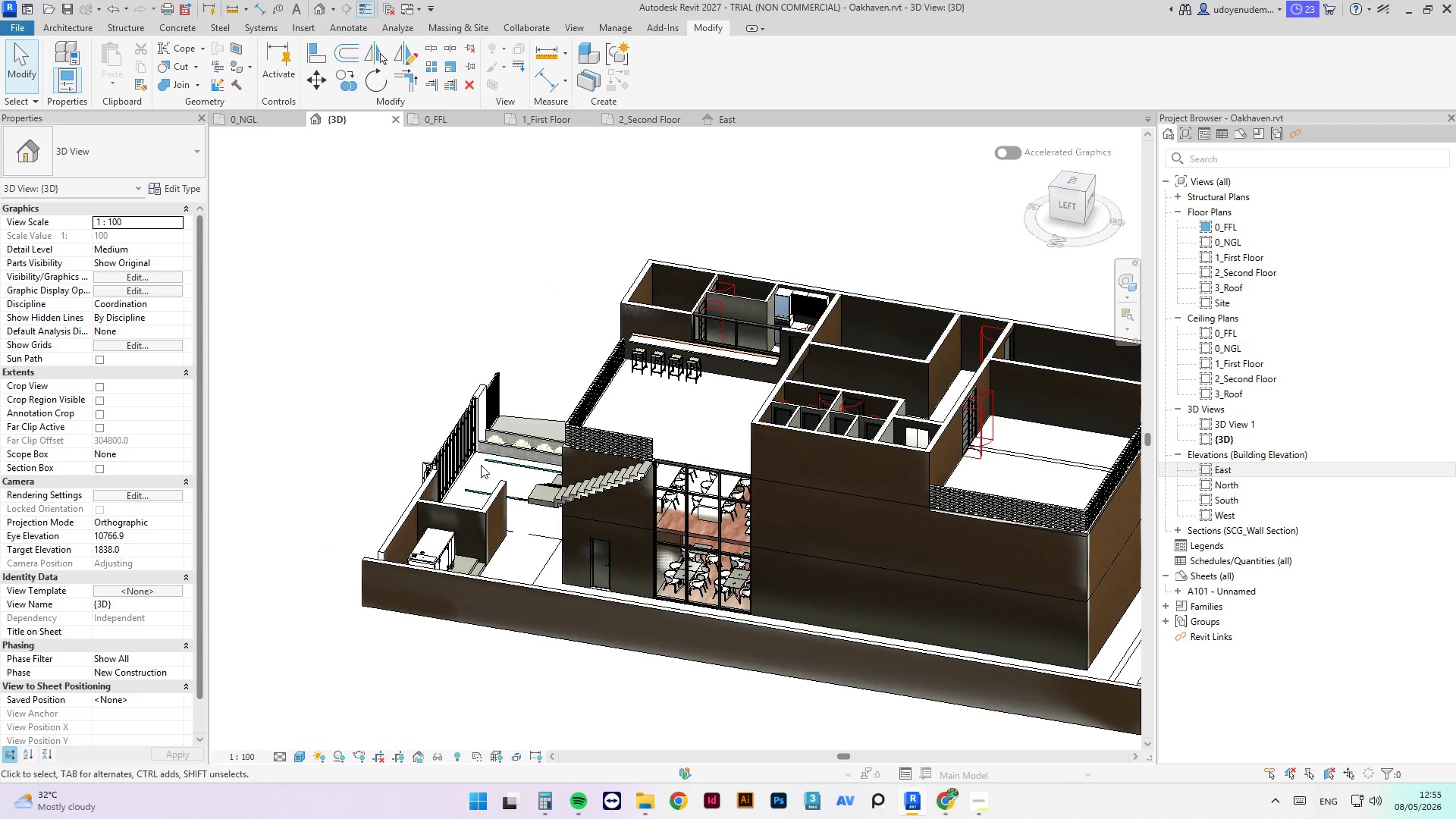 
hold_key(key=ShiftLeft, duration=1.61)
 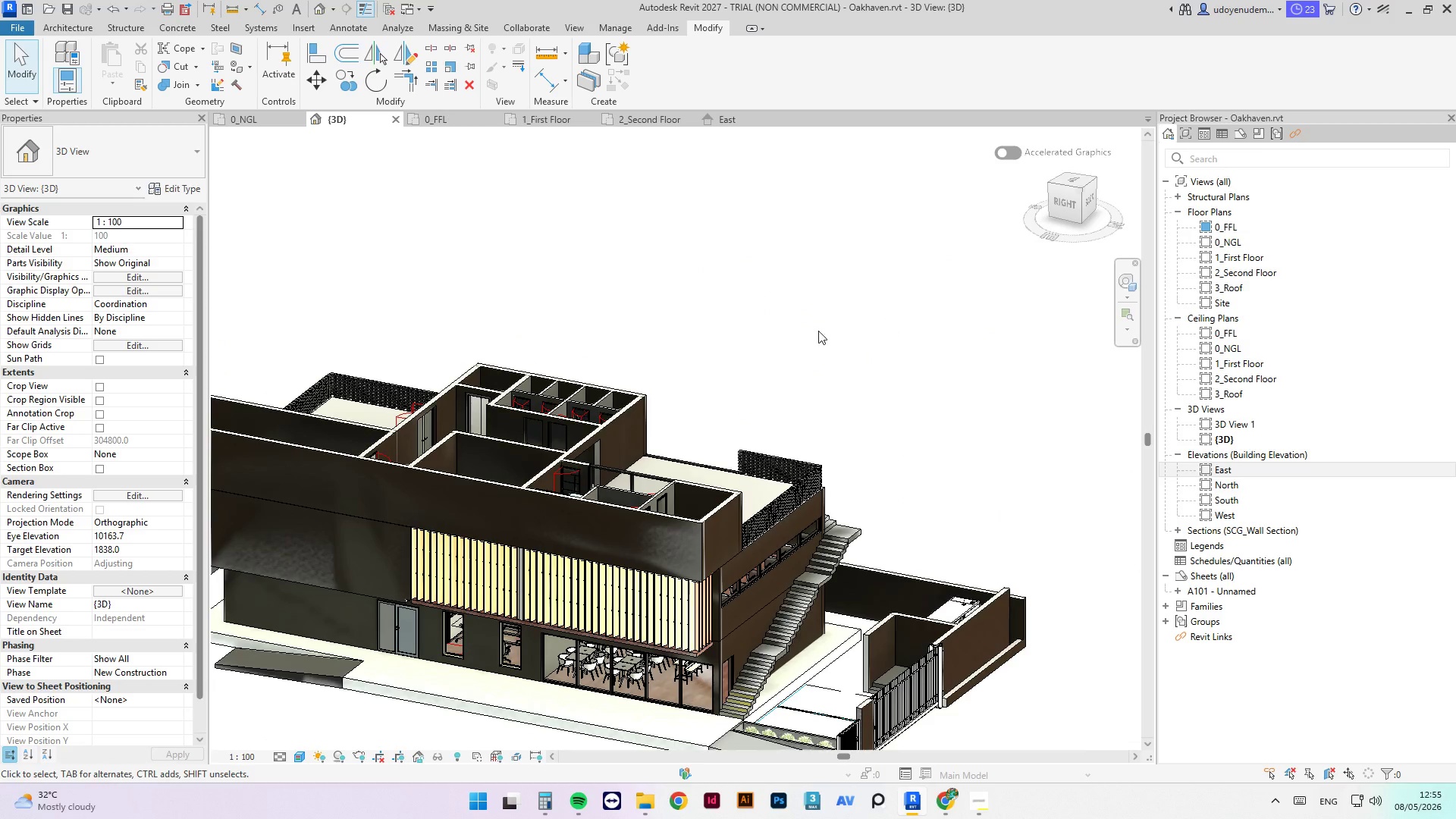 
hold_key(key=ShiftLeft, duration=1.3)
 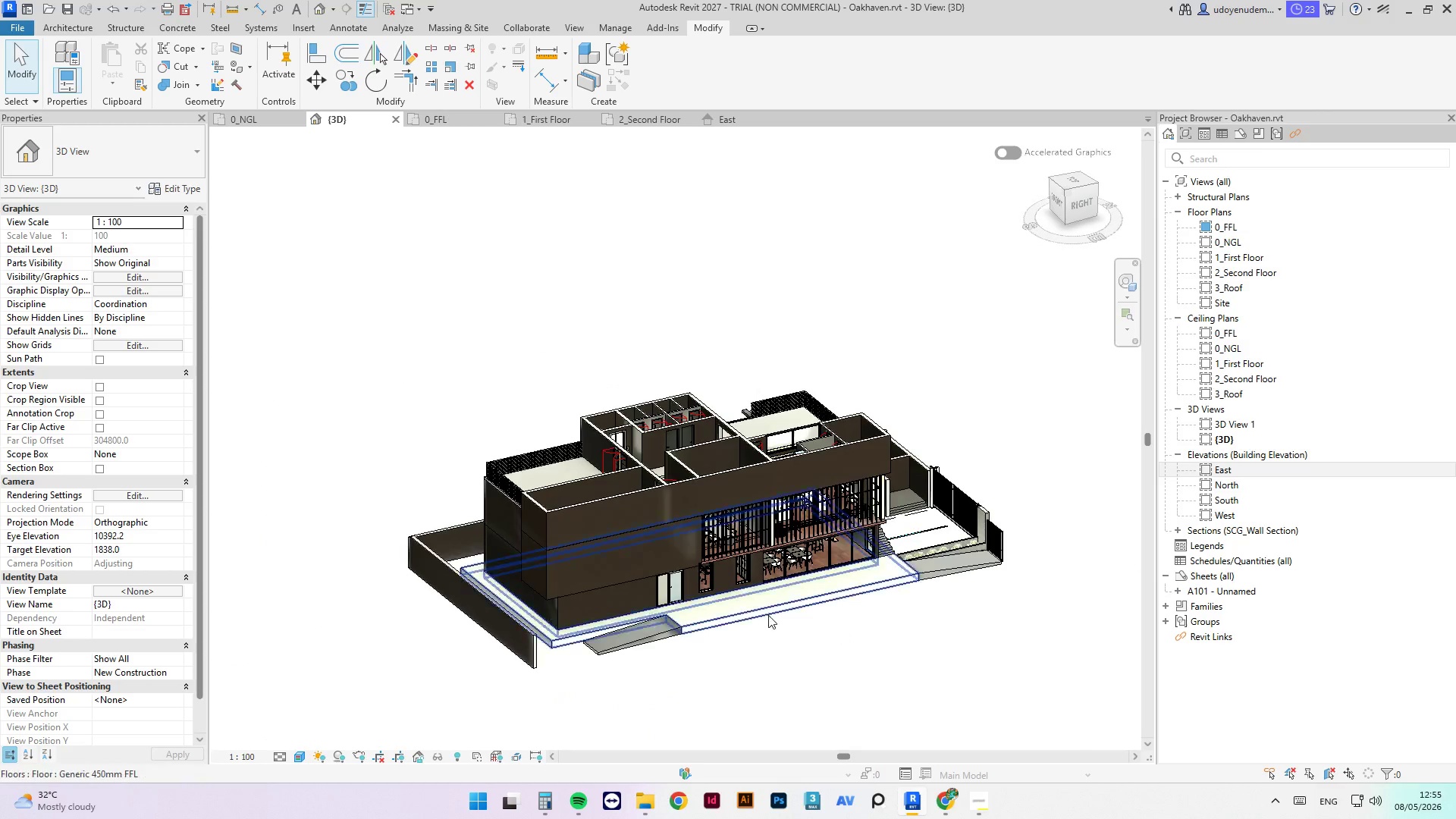 
scroll: coordinate [777, 344], scroll_direction: down, amount: 3.0
 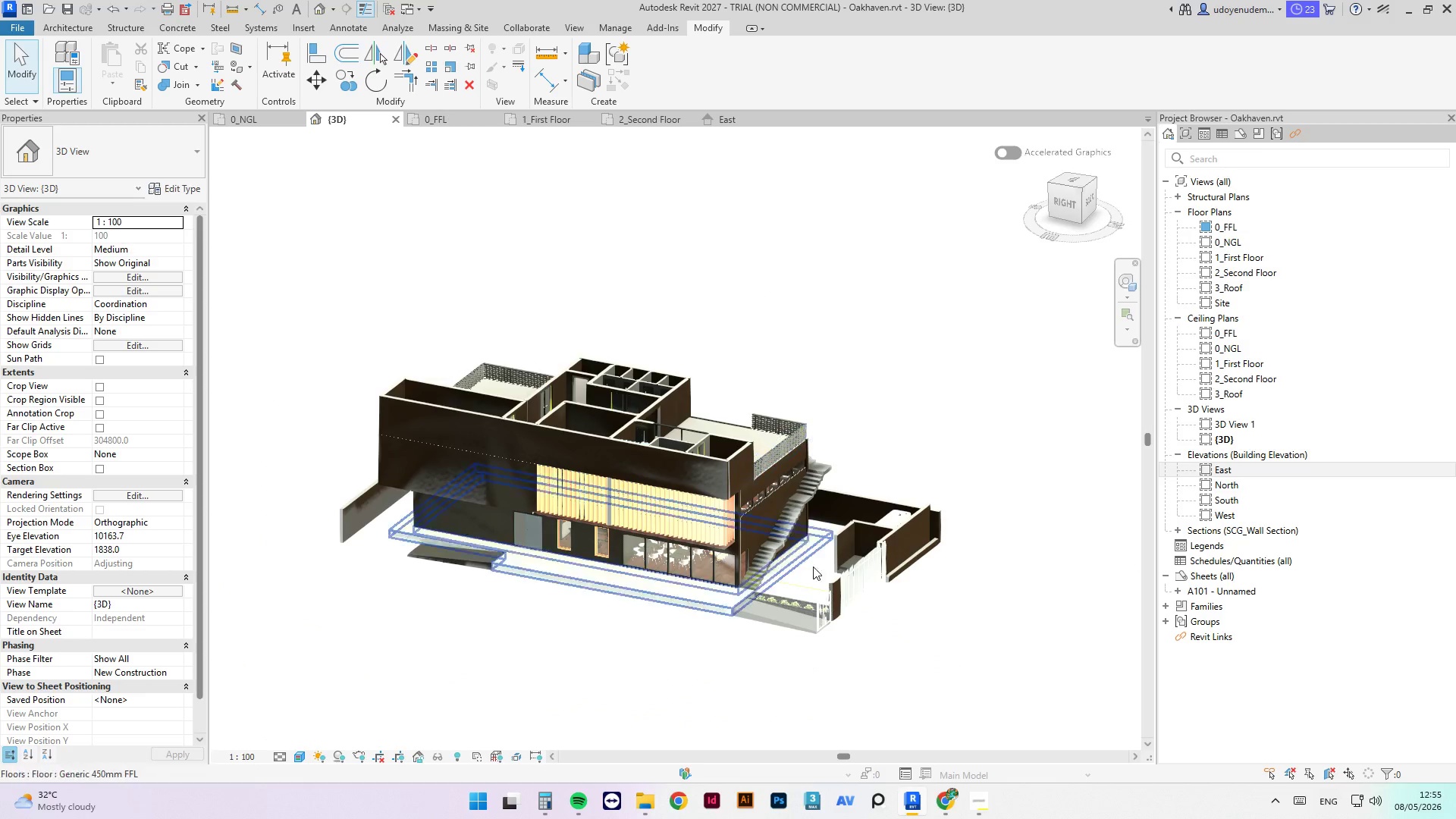 
scroll: coordinate [764, 613], scroll_direction: up, amount: 2.0
 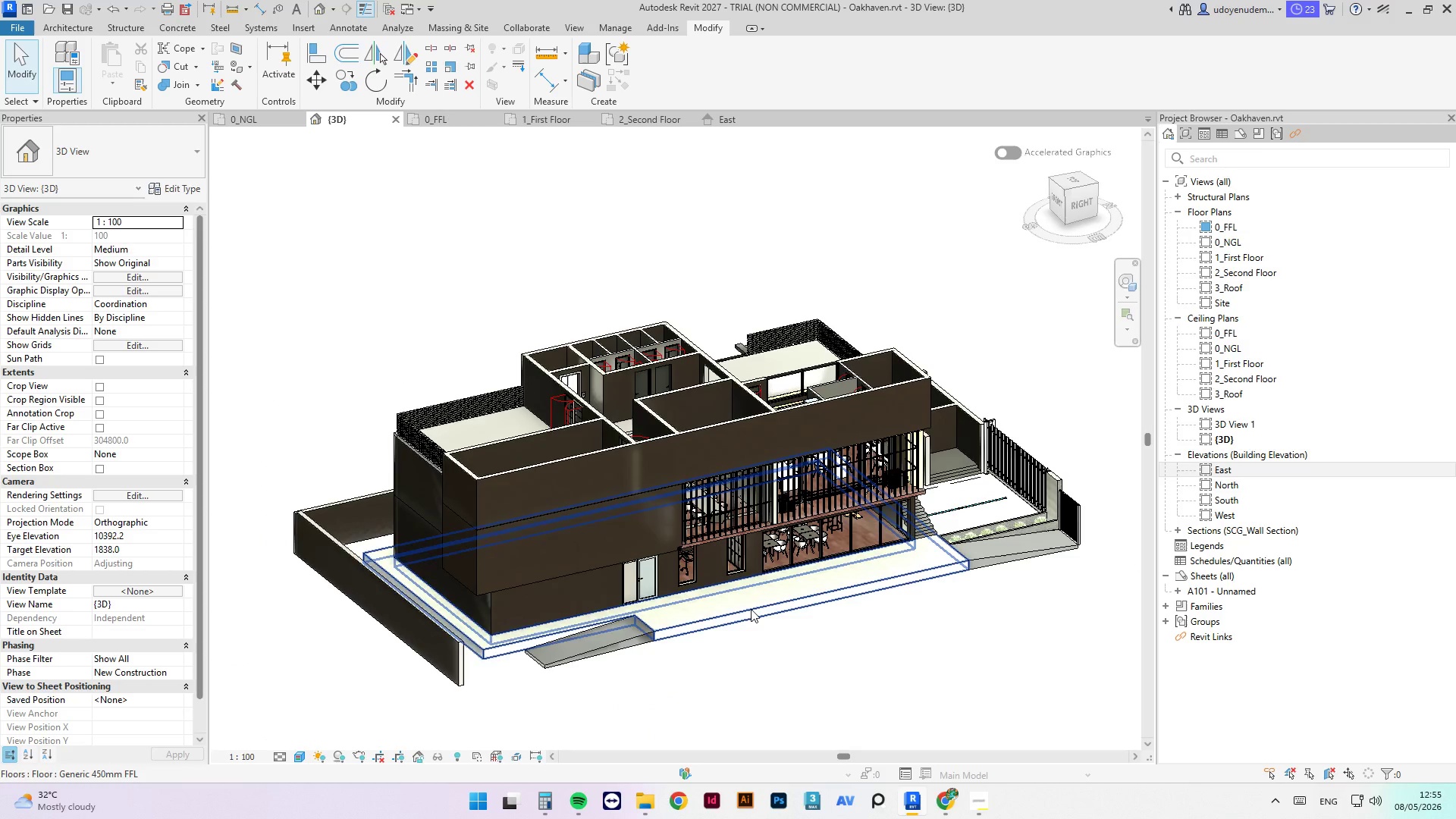 
left_click([751, 610])
 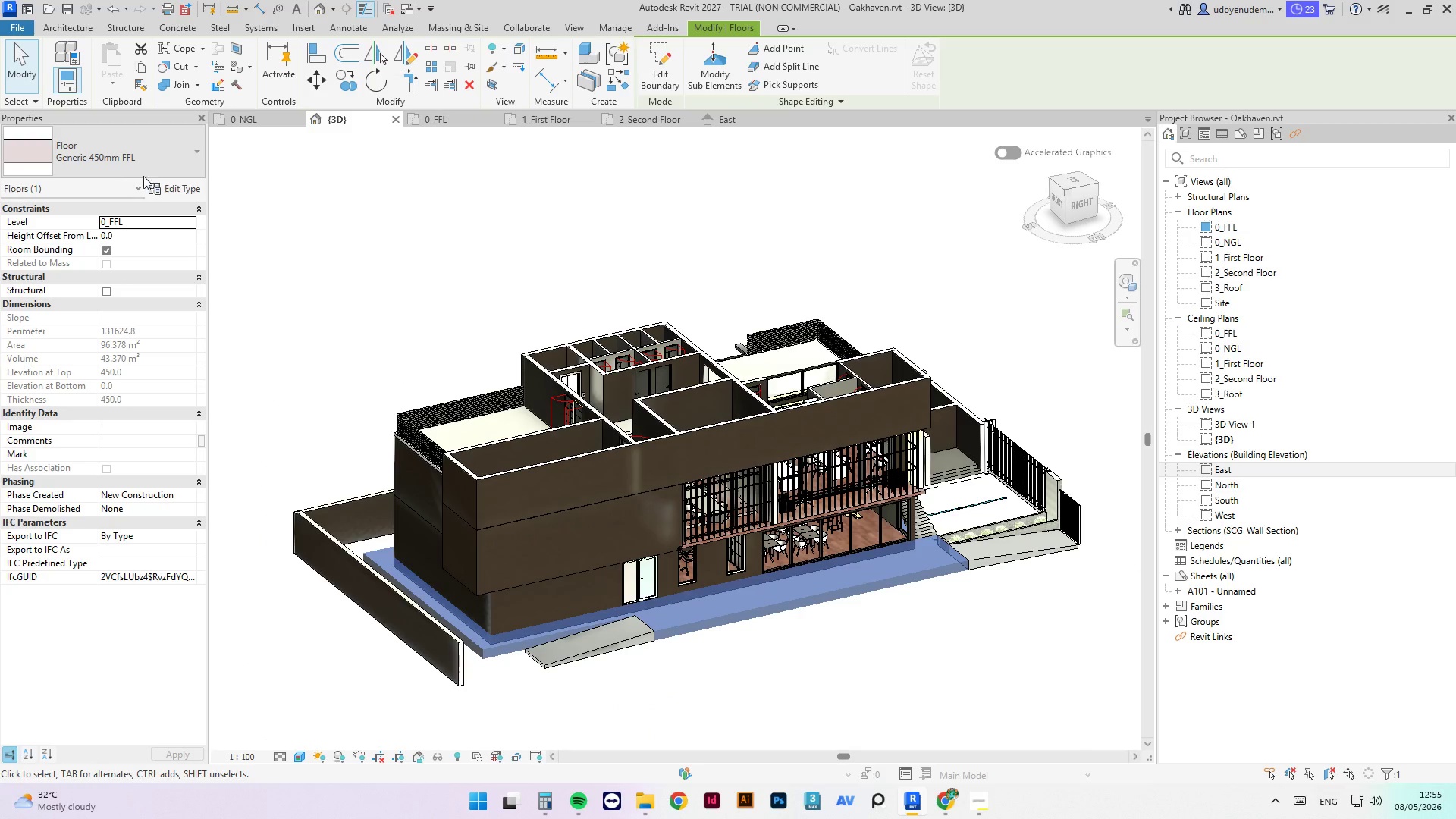 
left_click([199, 190])
 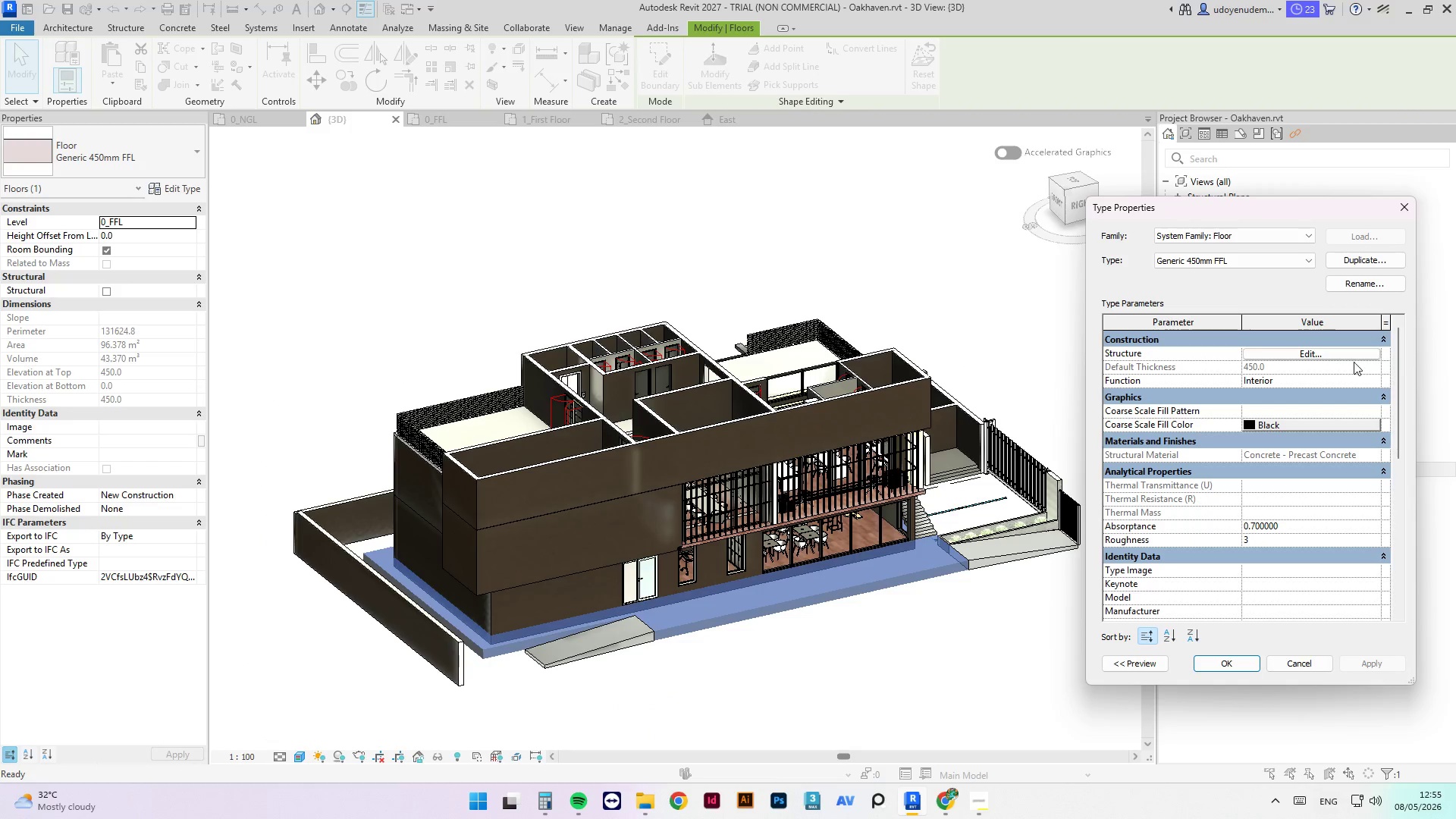 
left_click([1336, 350])
 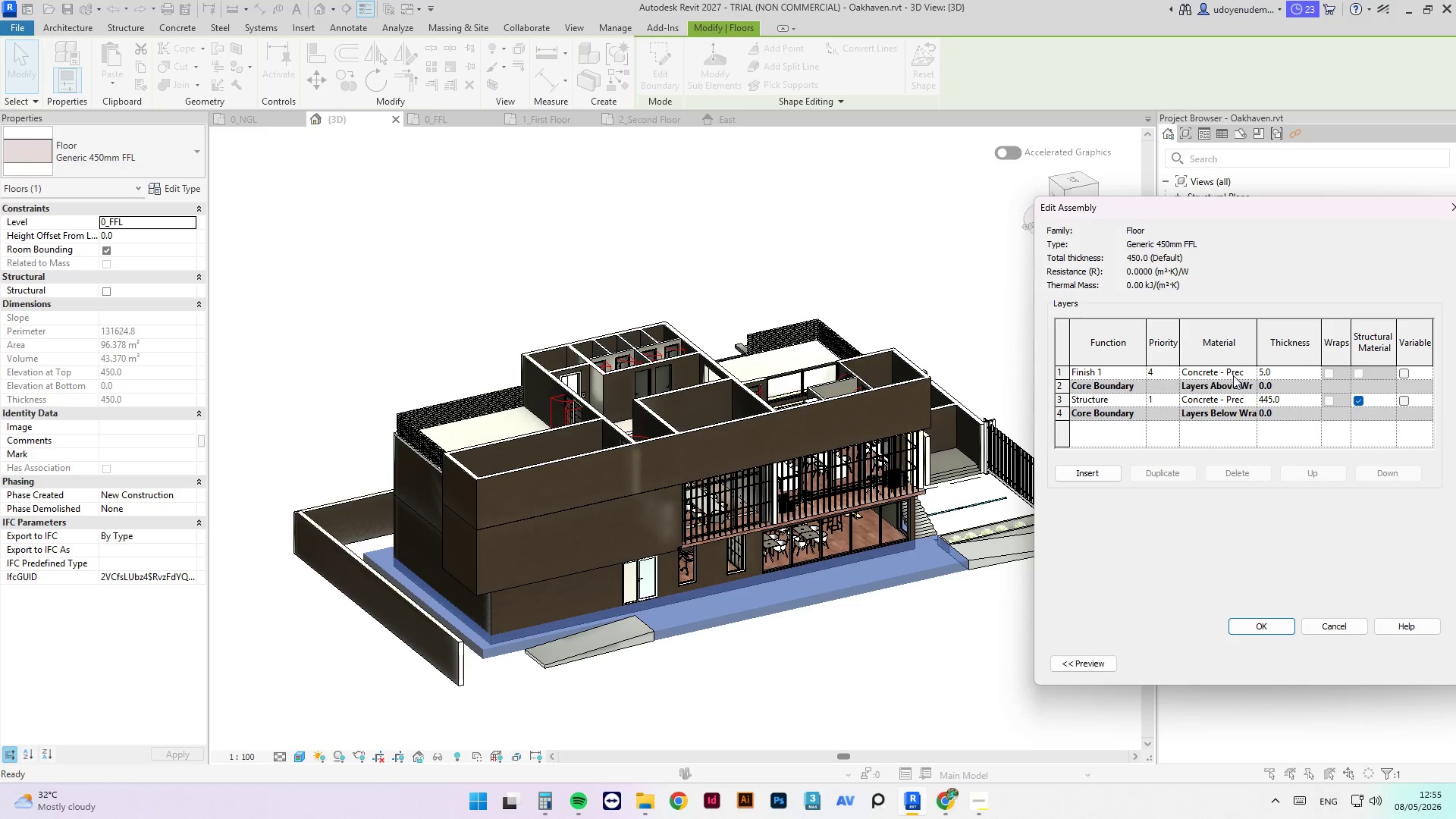 
left_click([1250, 370])
 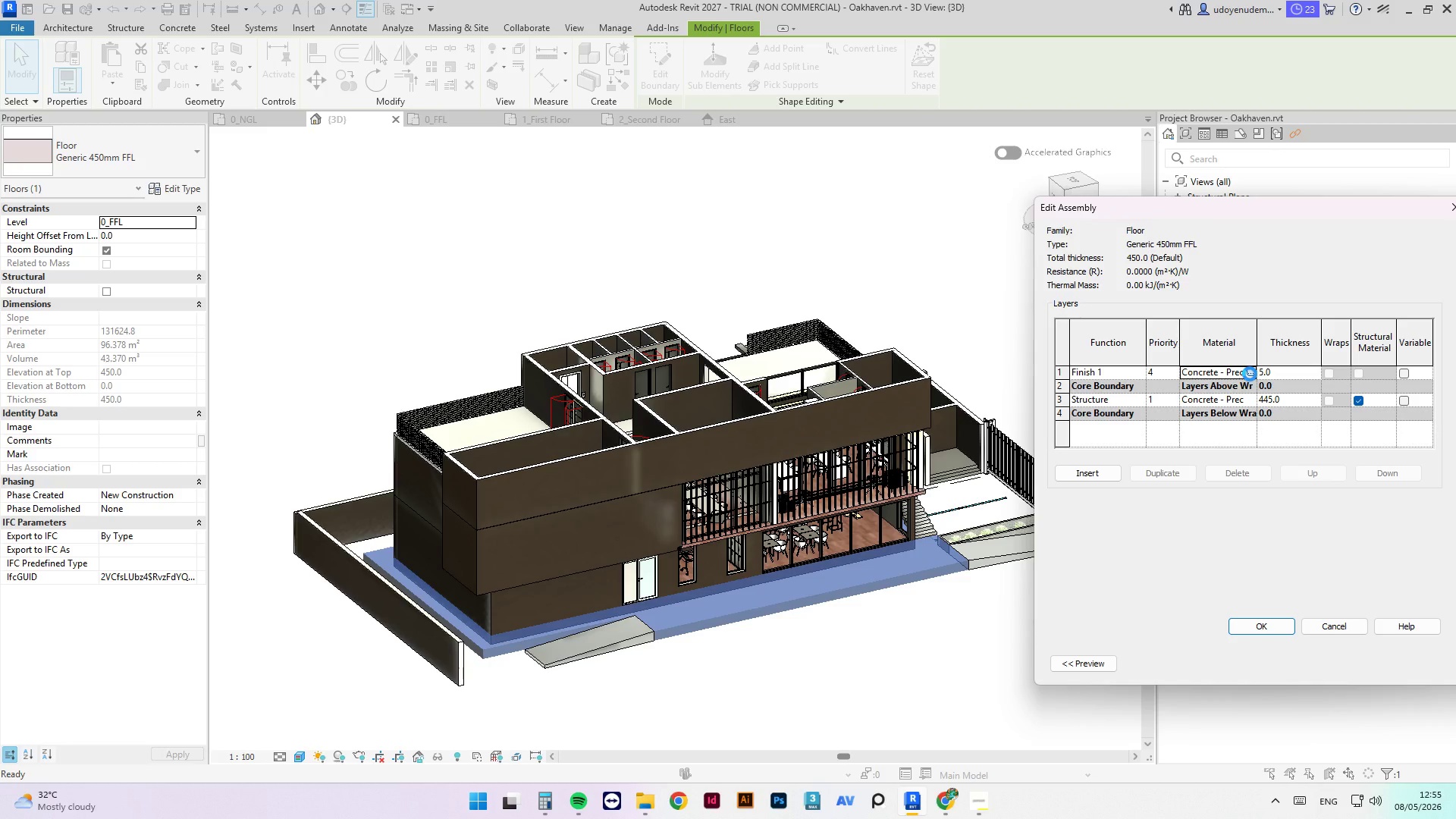 
wait(9.03)
 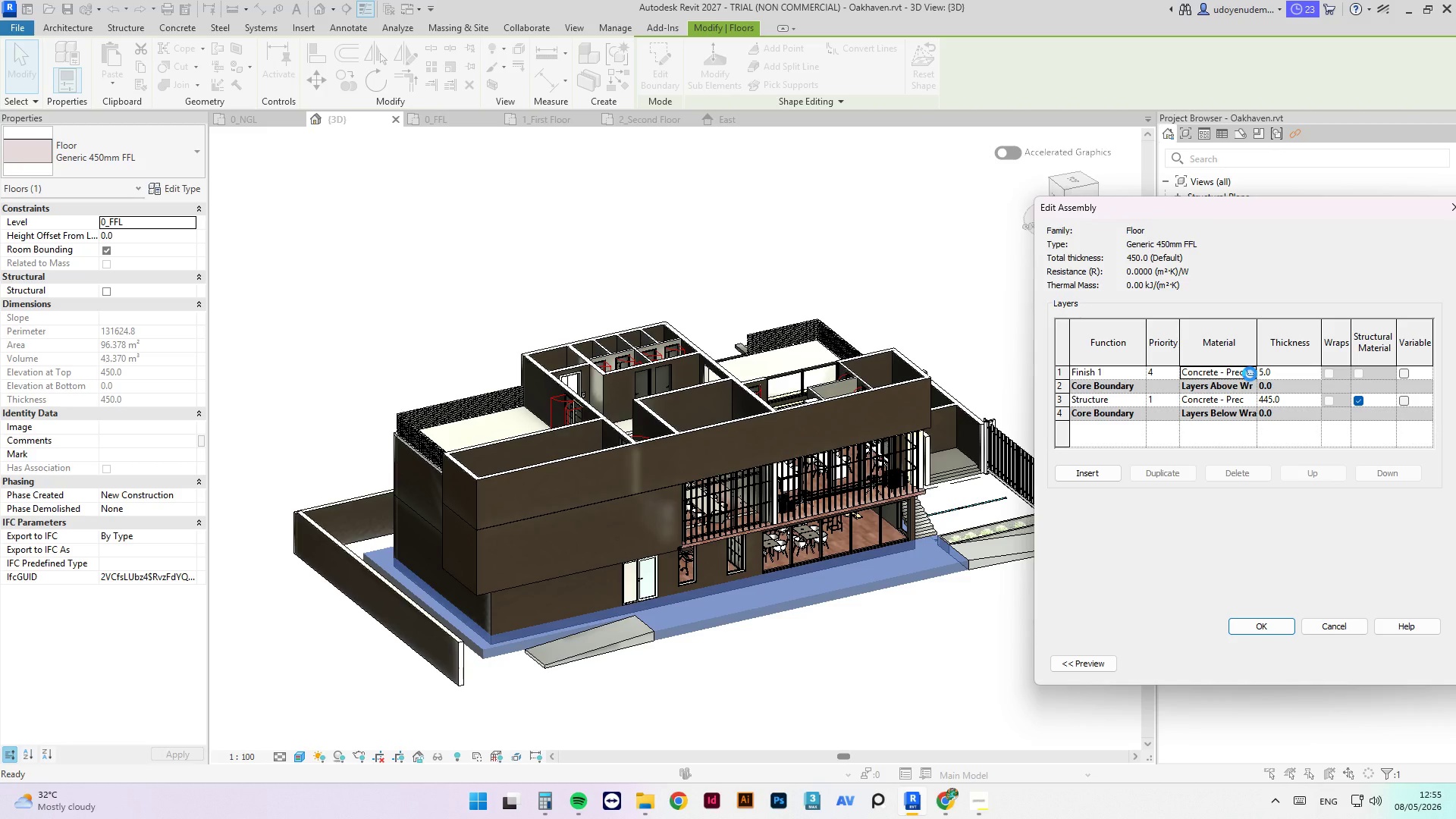 
scroll: coordinate [1075, 485], scroll_direction: down, amount: 4.0
 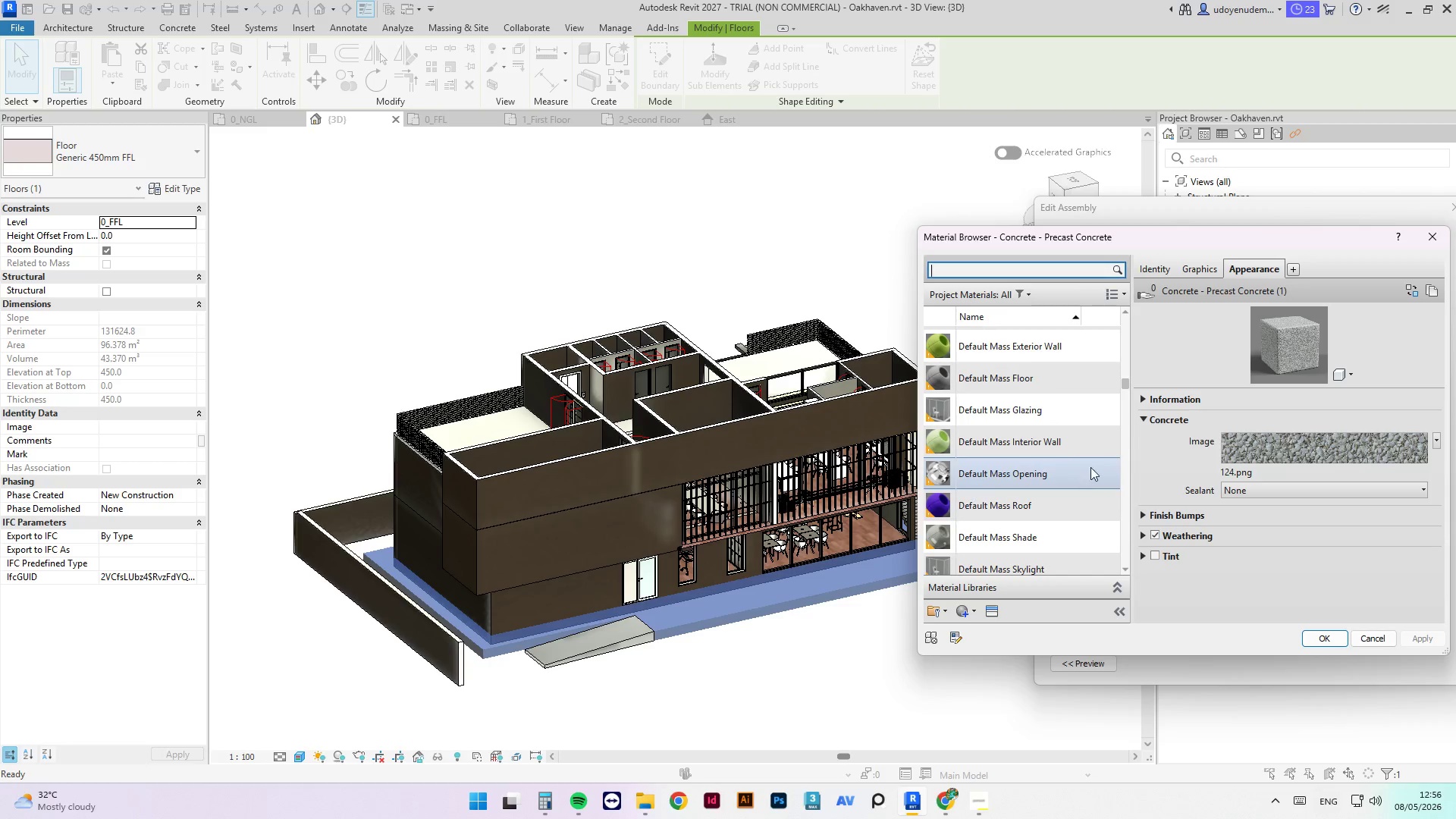 
left_click_drag(start_coordinate=[1125, 385], to_coordinate=[1131, 358])
 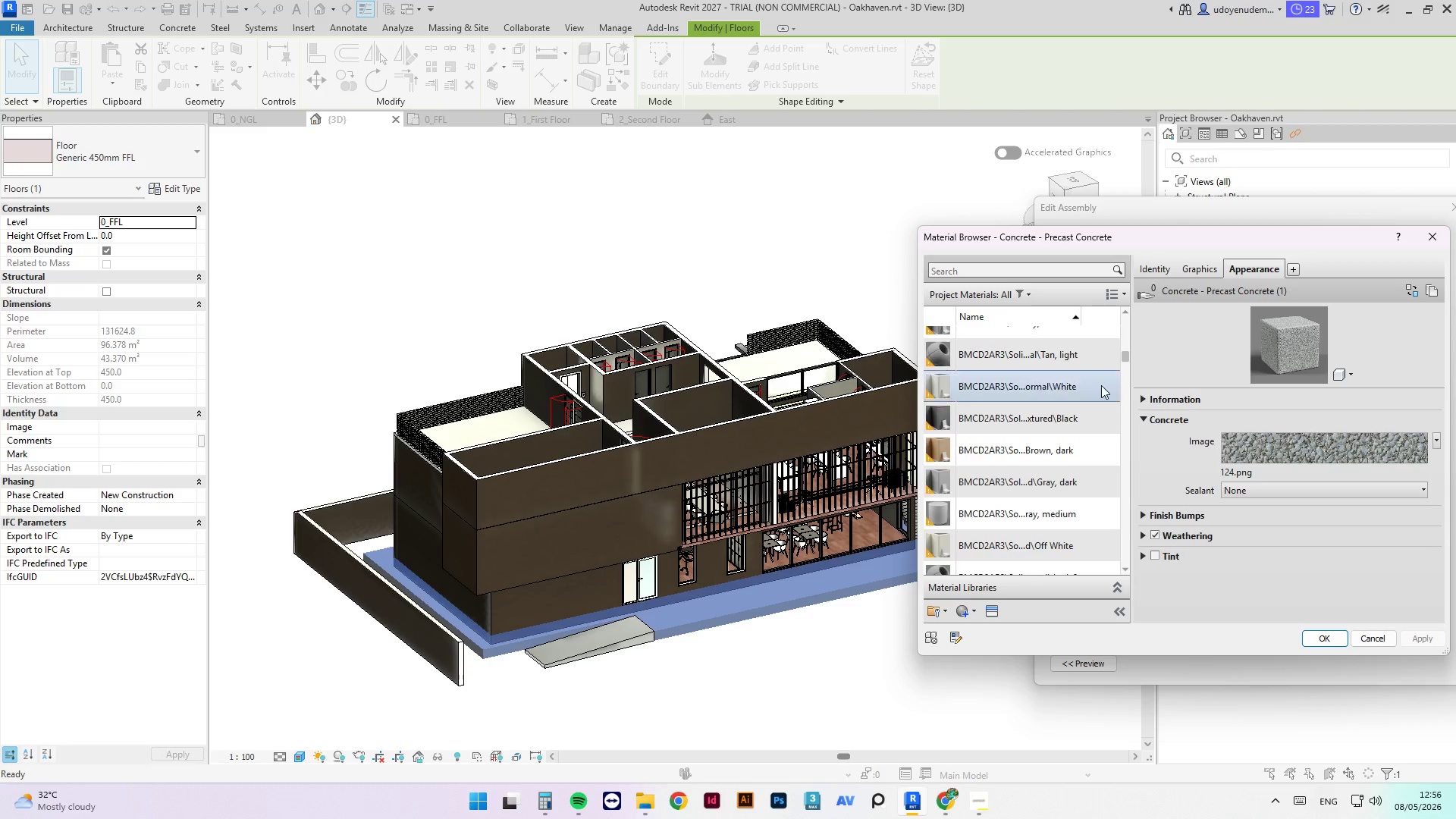 
scroll: coordinate [1025, 427], scroll_direction: up, amount: 13.0
 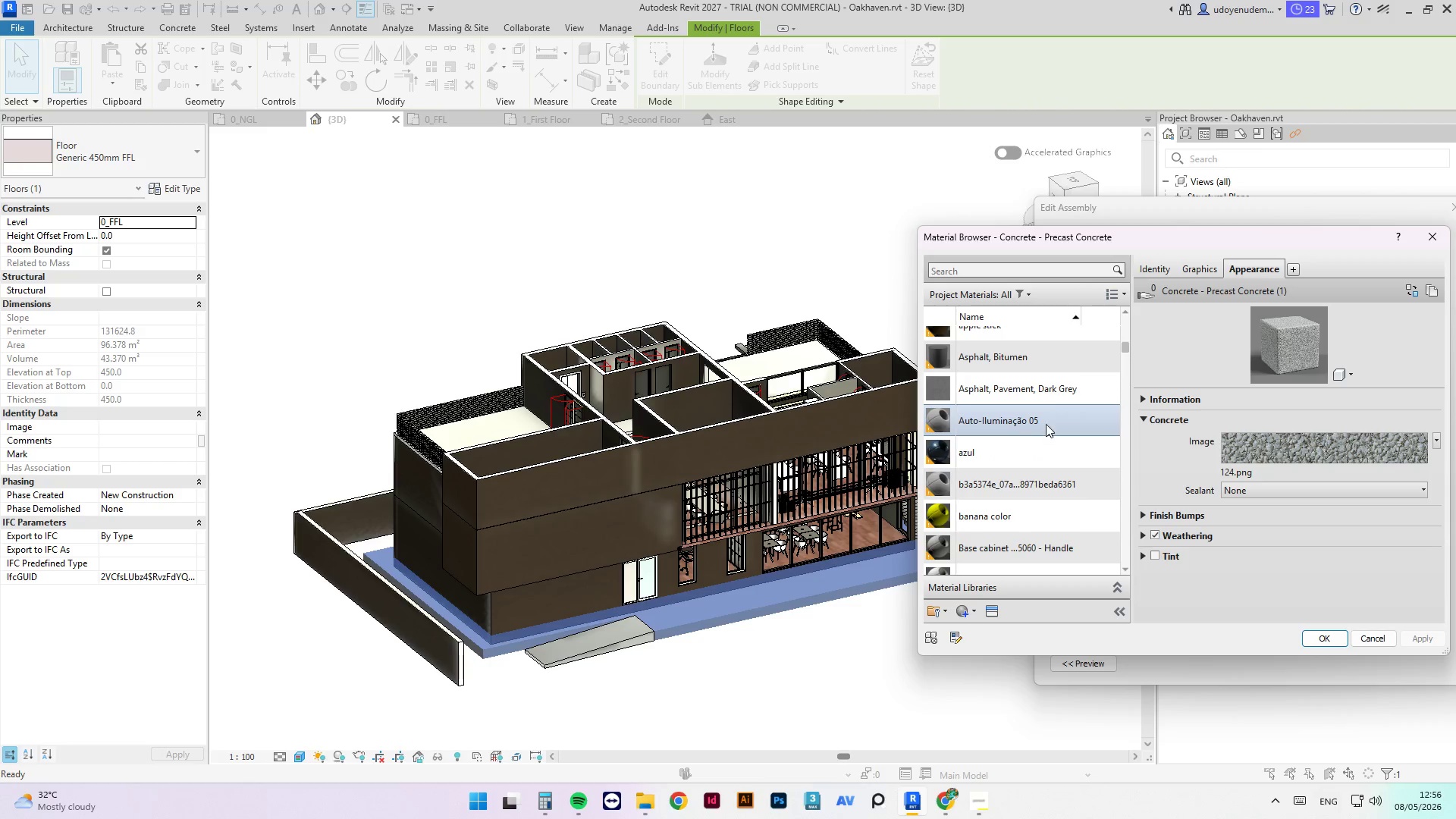 
left_click([1031, 362])
 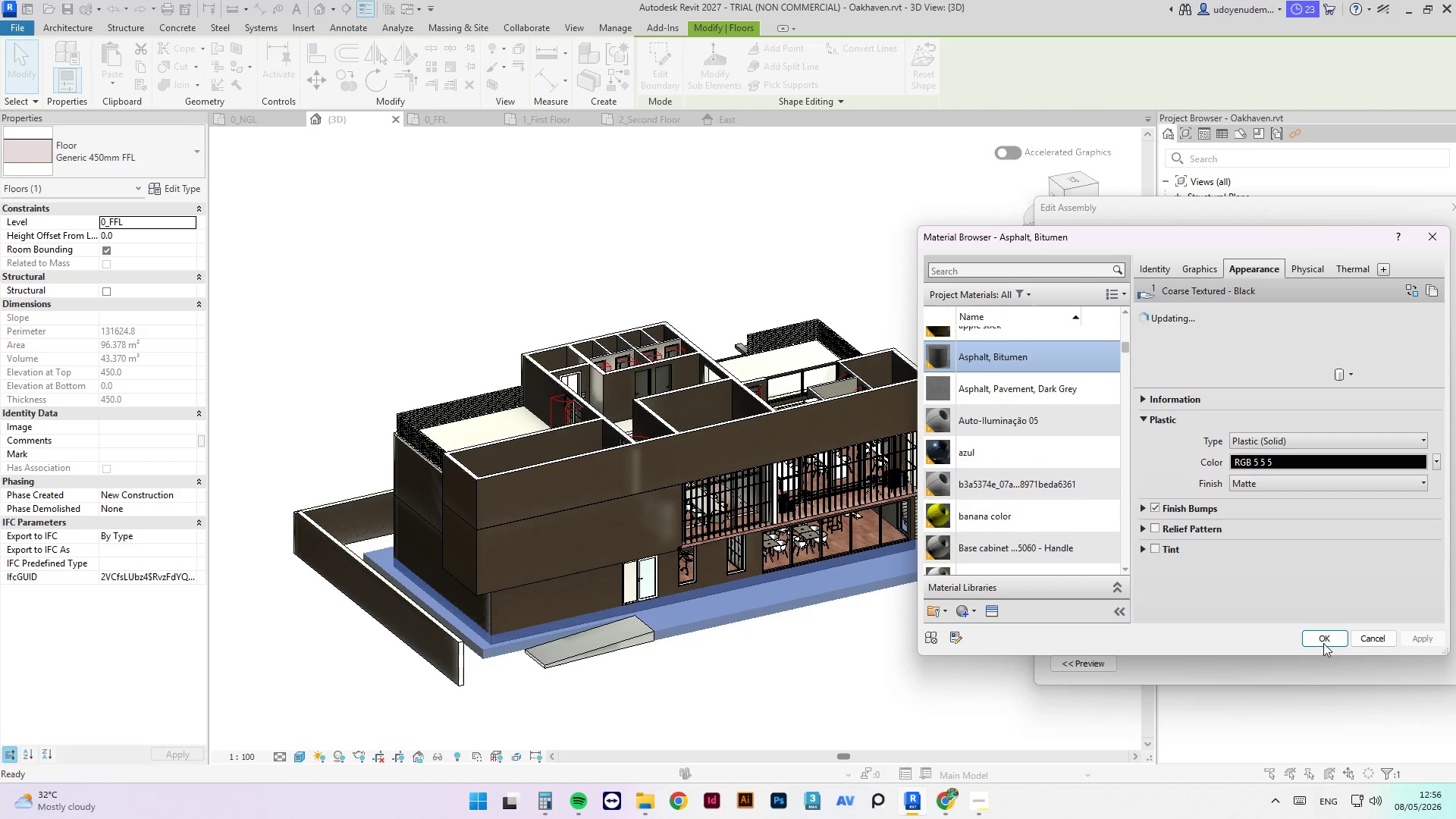 
left_click([1324, 639])
 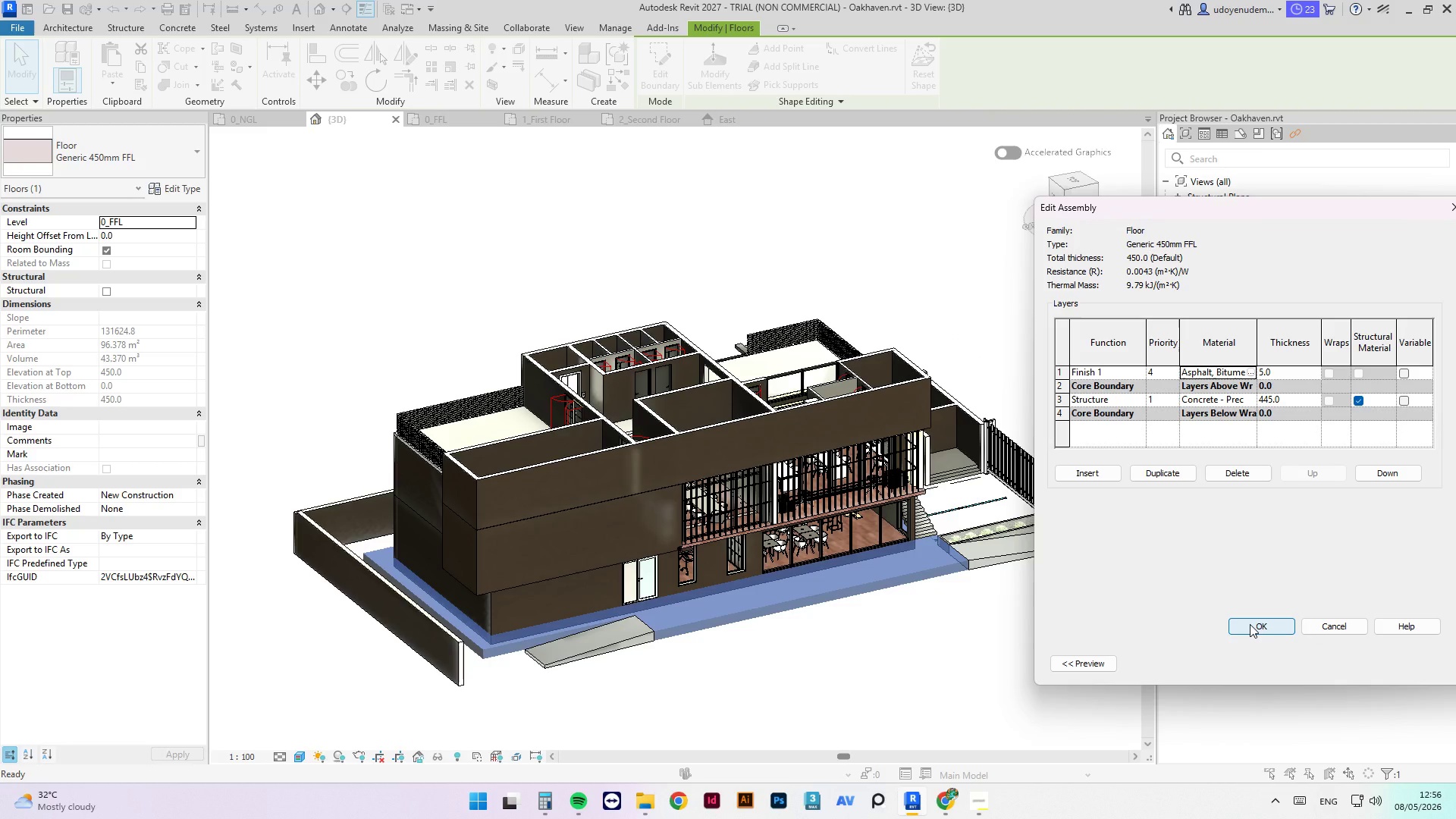 
left_click([1250, 624])
 